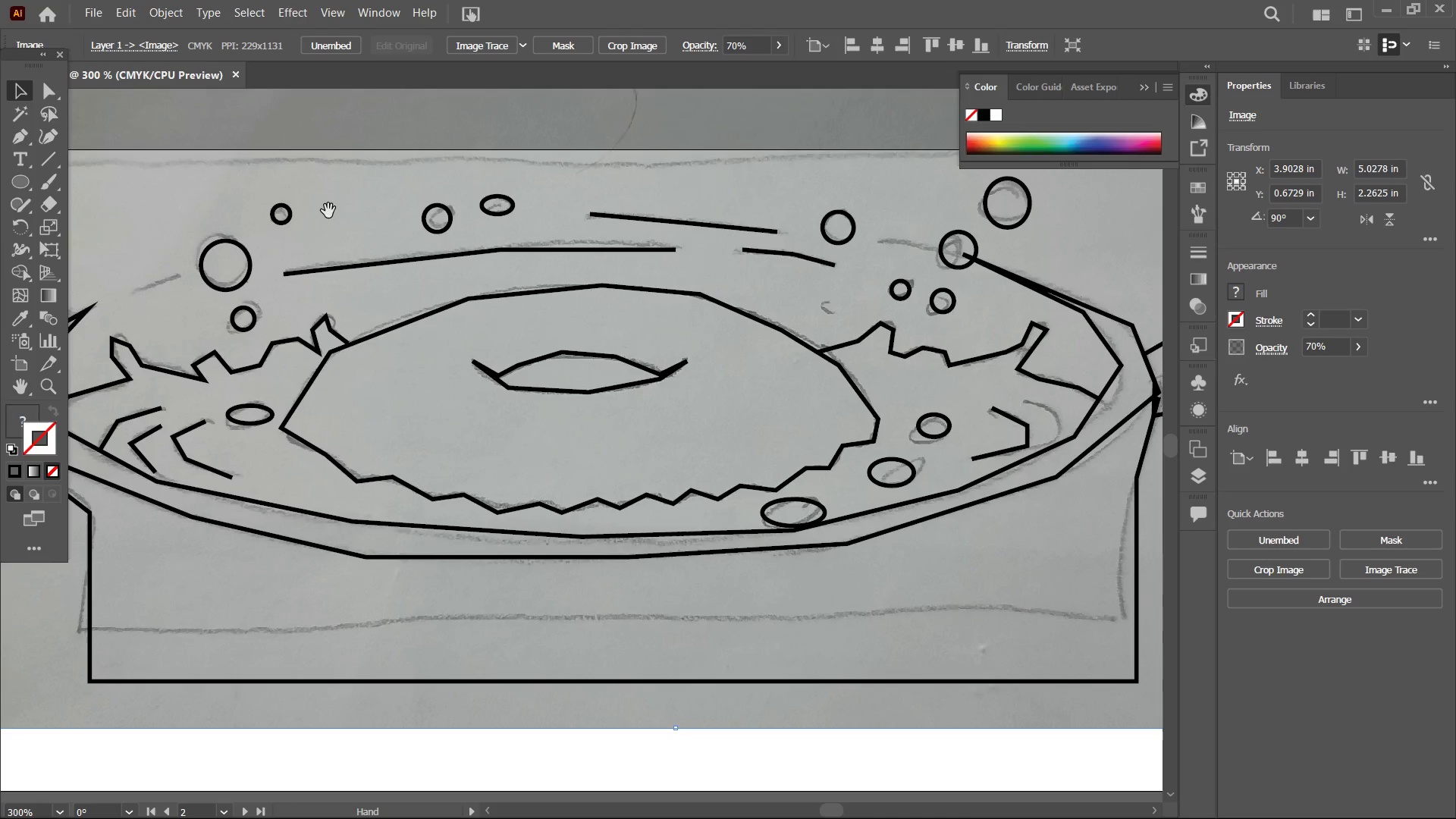 
hold_key(key=Space, duration=0.59)
 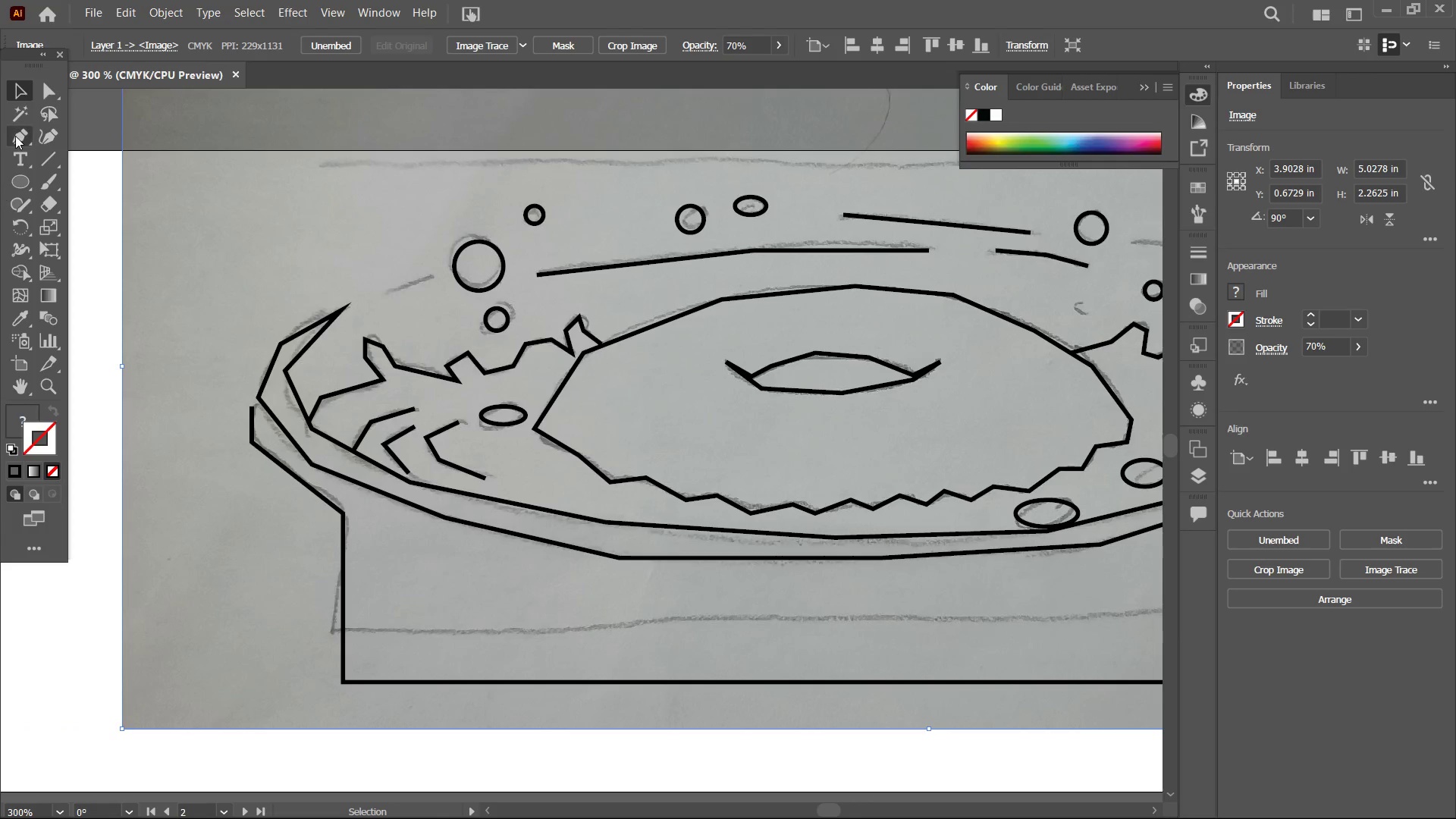 
left_click_drag(start_coordinate=[321, 213], to_coordinate=[574, 214])
 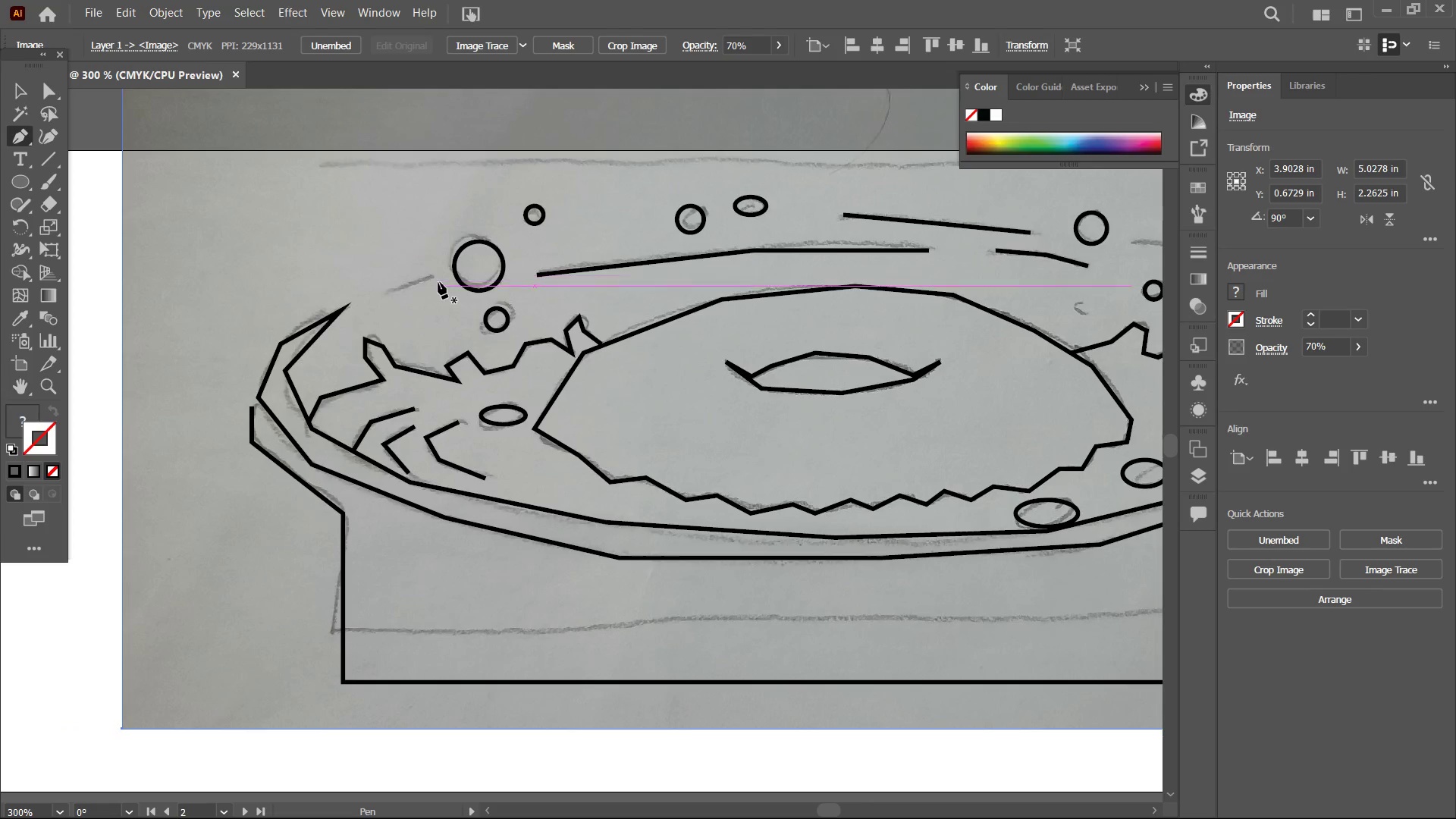 
left_click_drag(start_coordinate=[432, 277], to_coordinate=[427, 277])
 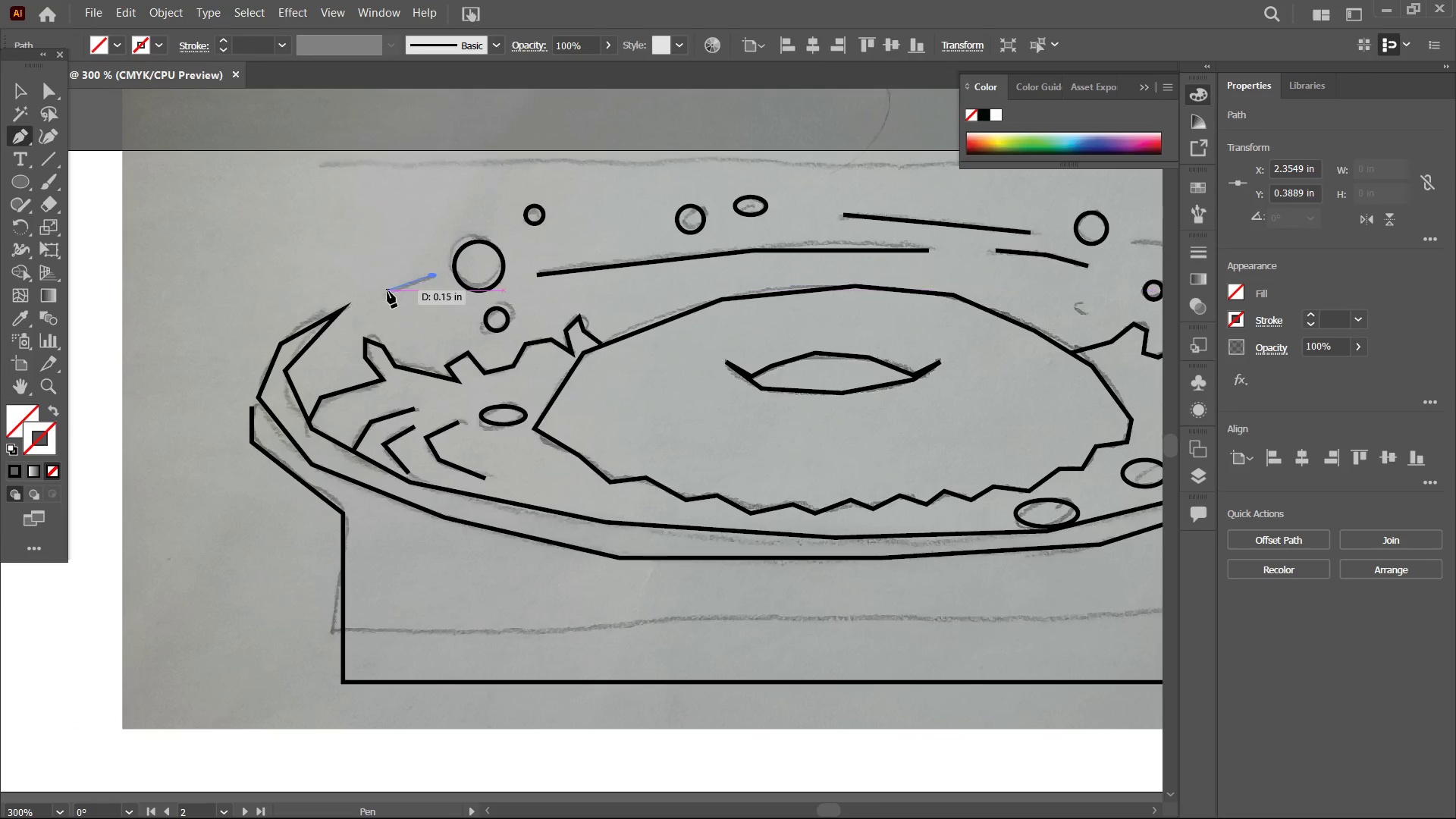 
left_click([388, 291])
 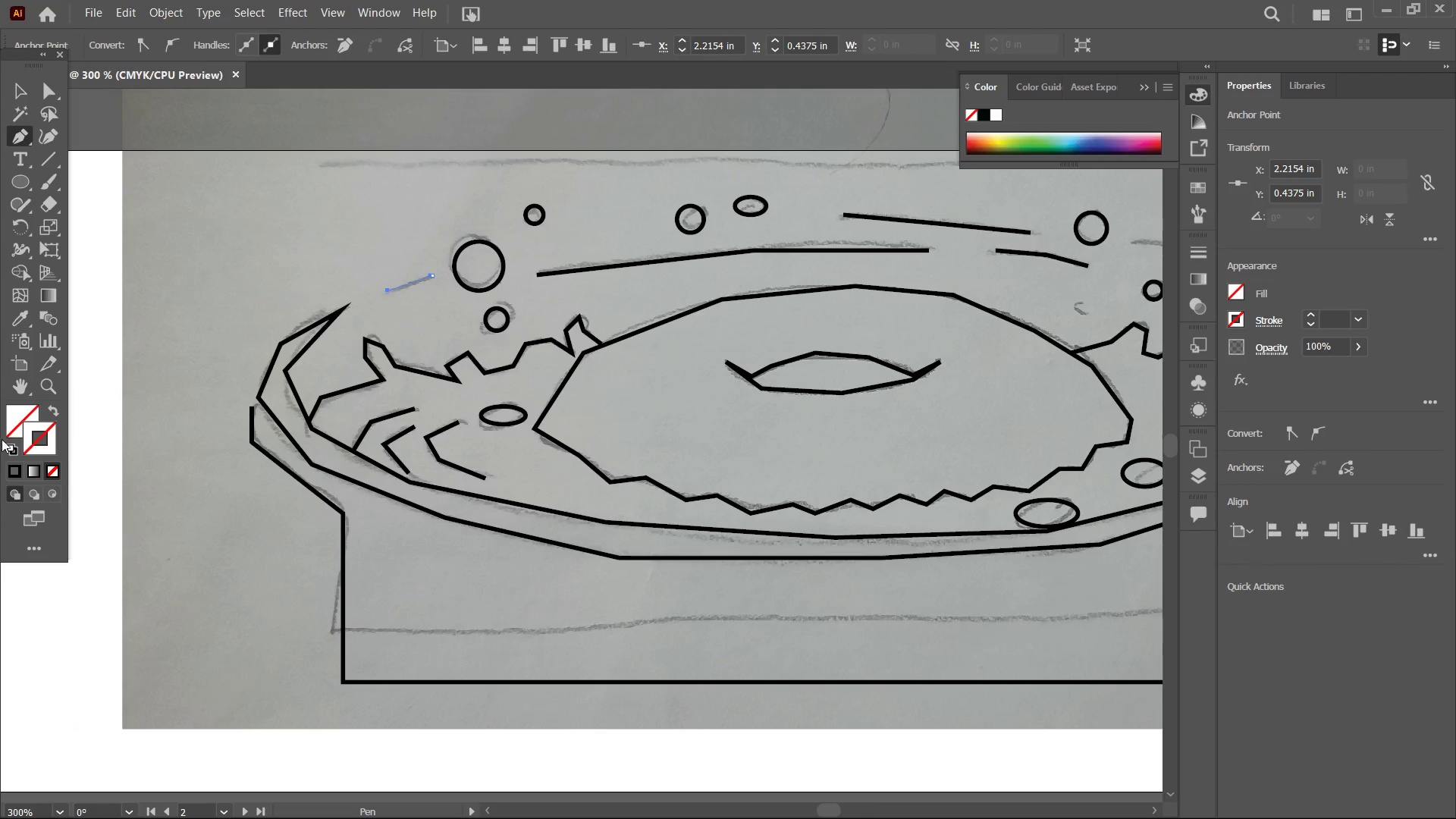 
left_click([12, 475])
 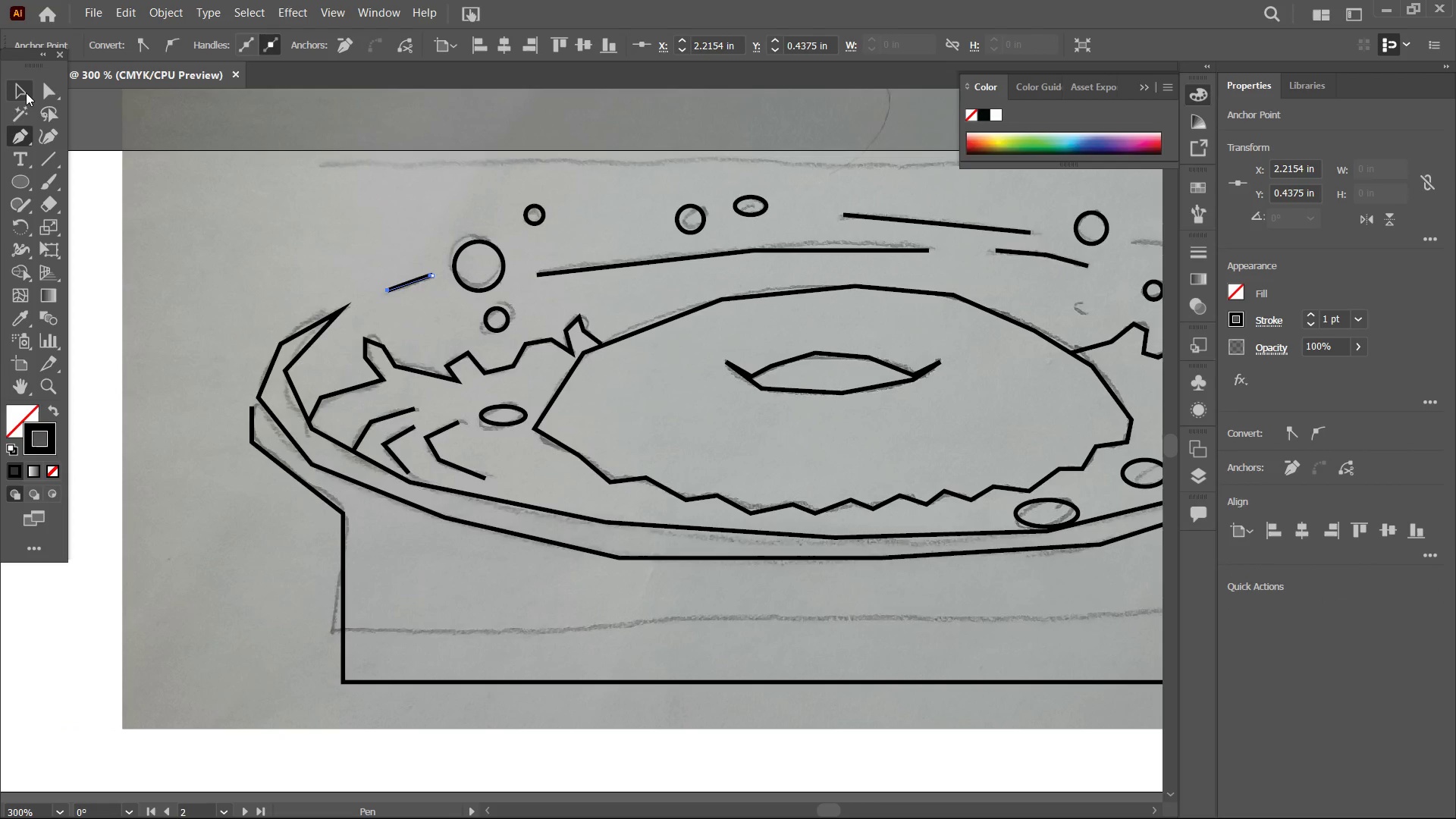 
left_click([25, 89])
 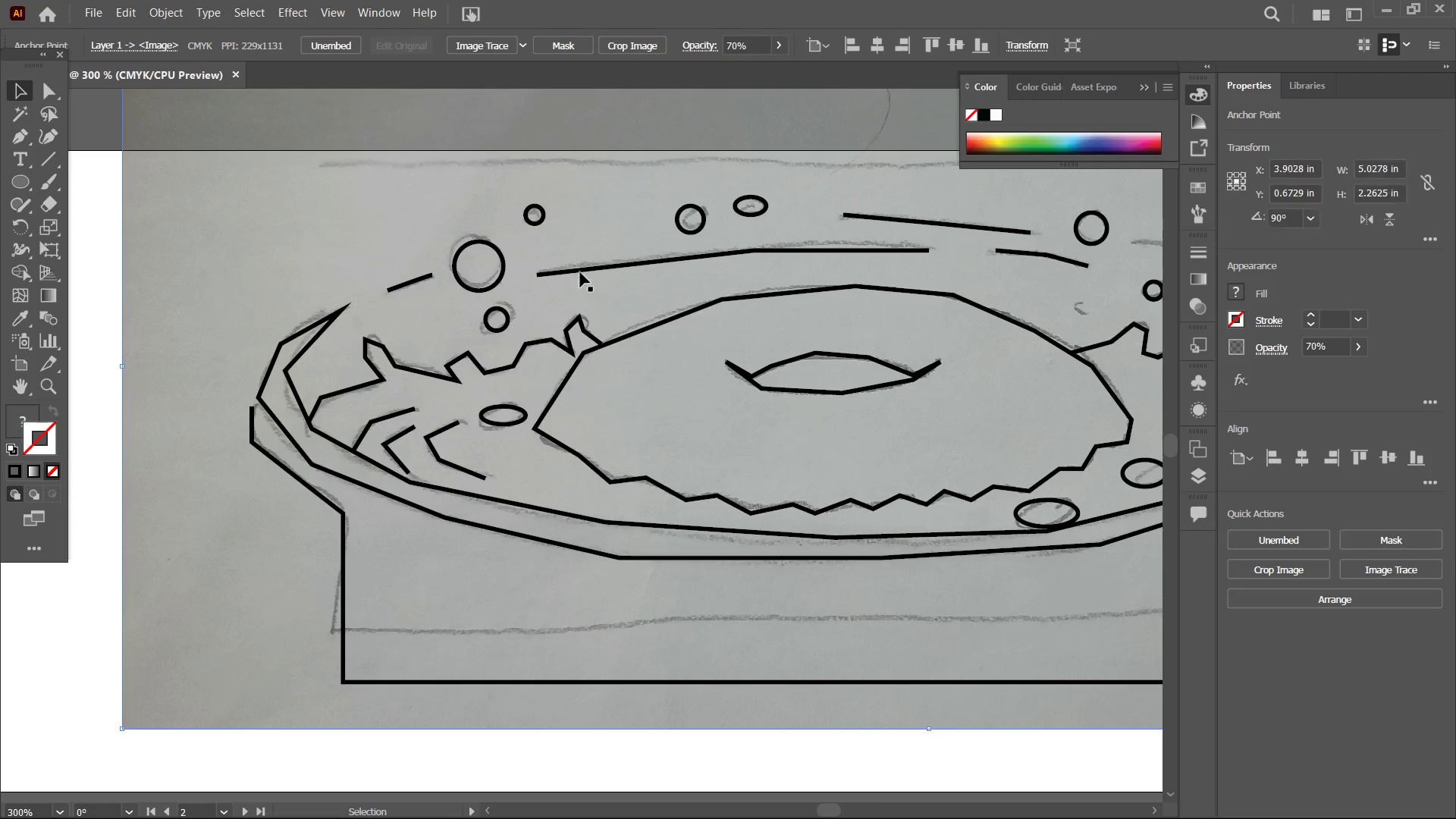 
hold_key(key=Space, duration=0.86)
 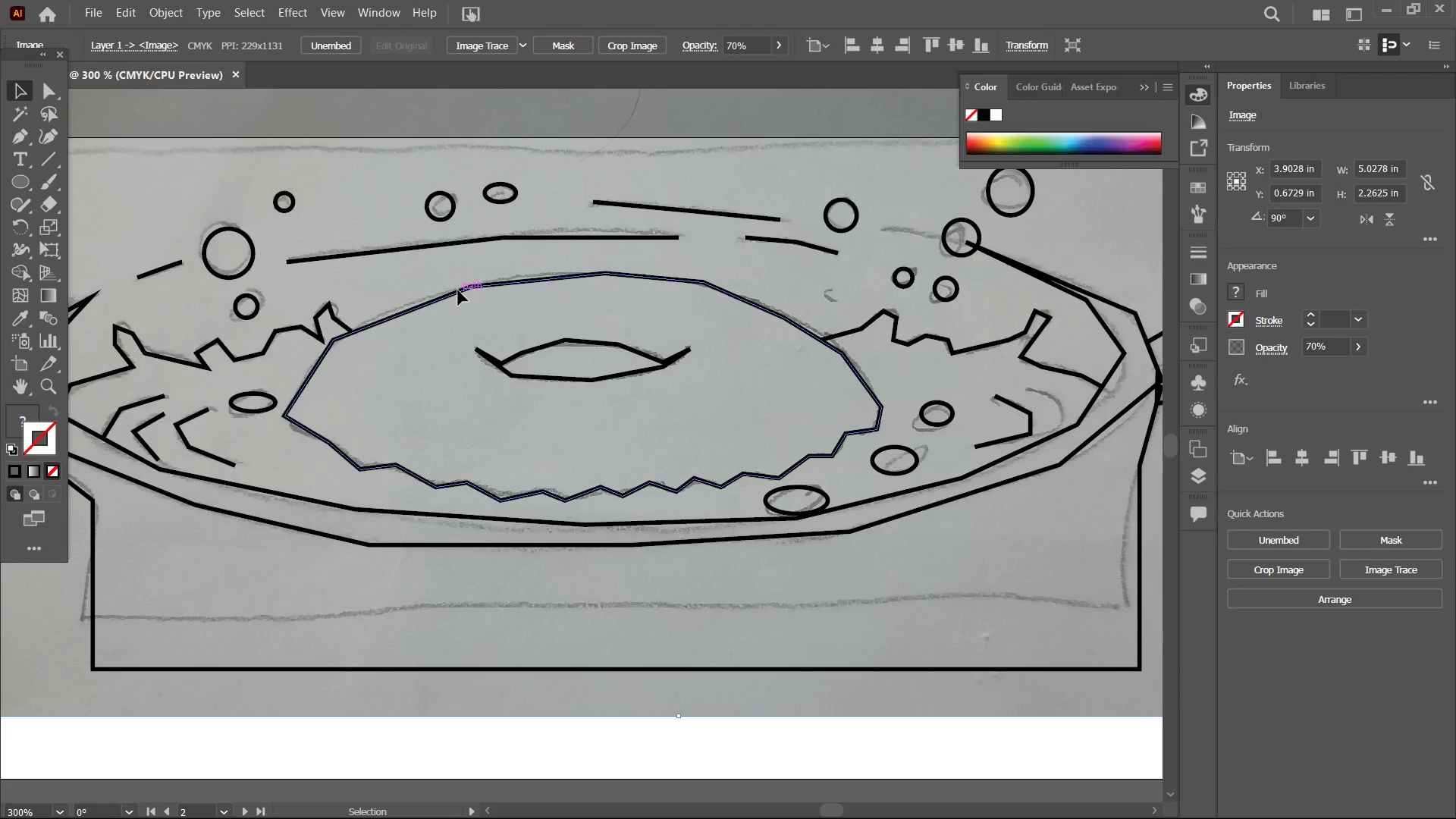 
left_click_drag(start_coordinate=[729, 388], to_coordinate=[479, 375])
 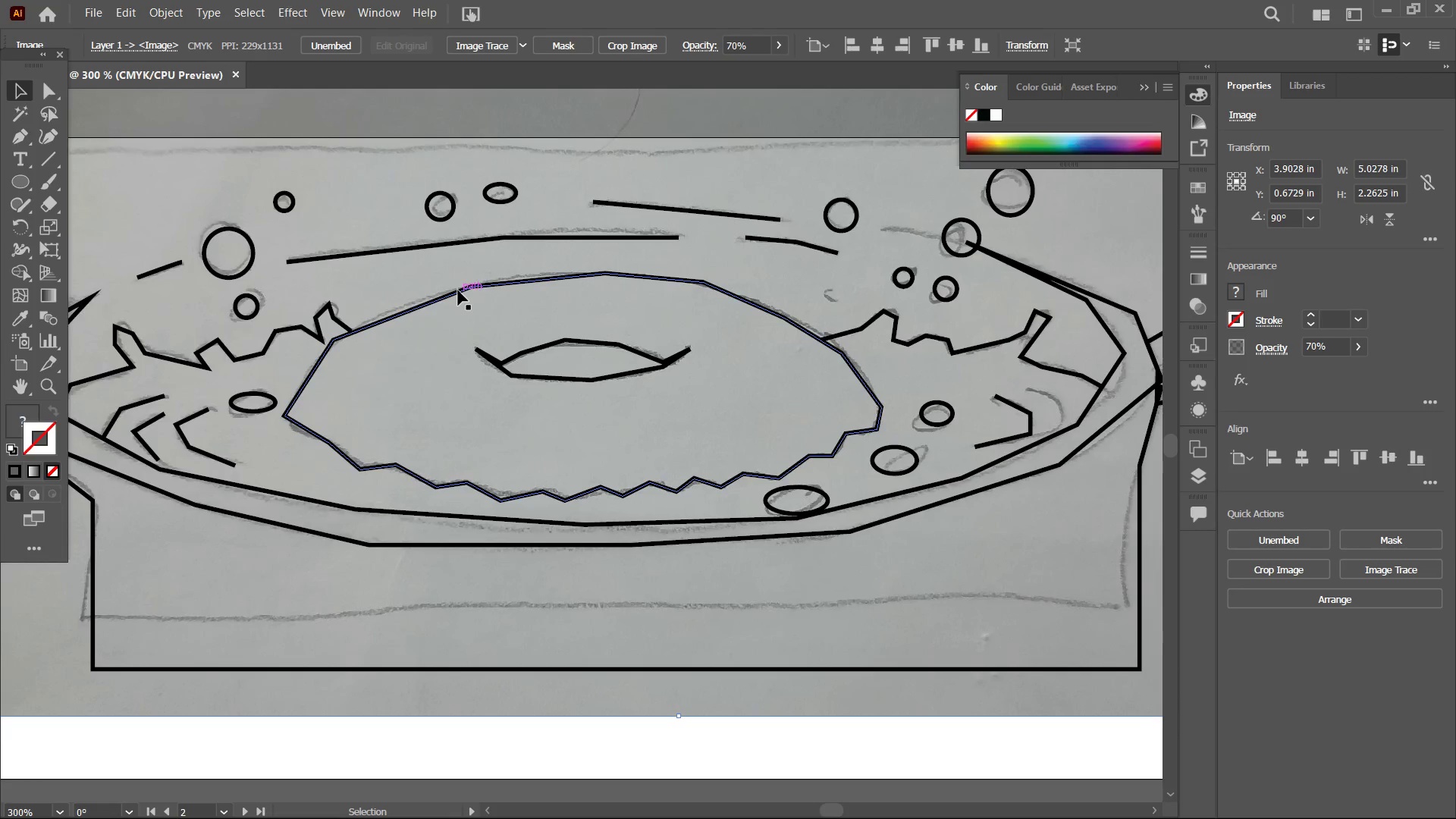 
left_click([458, 290])
 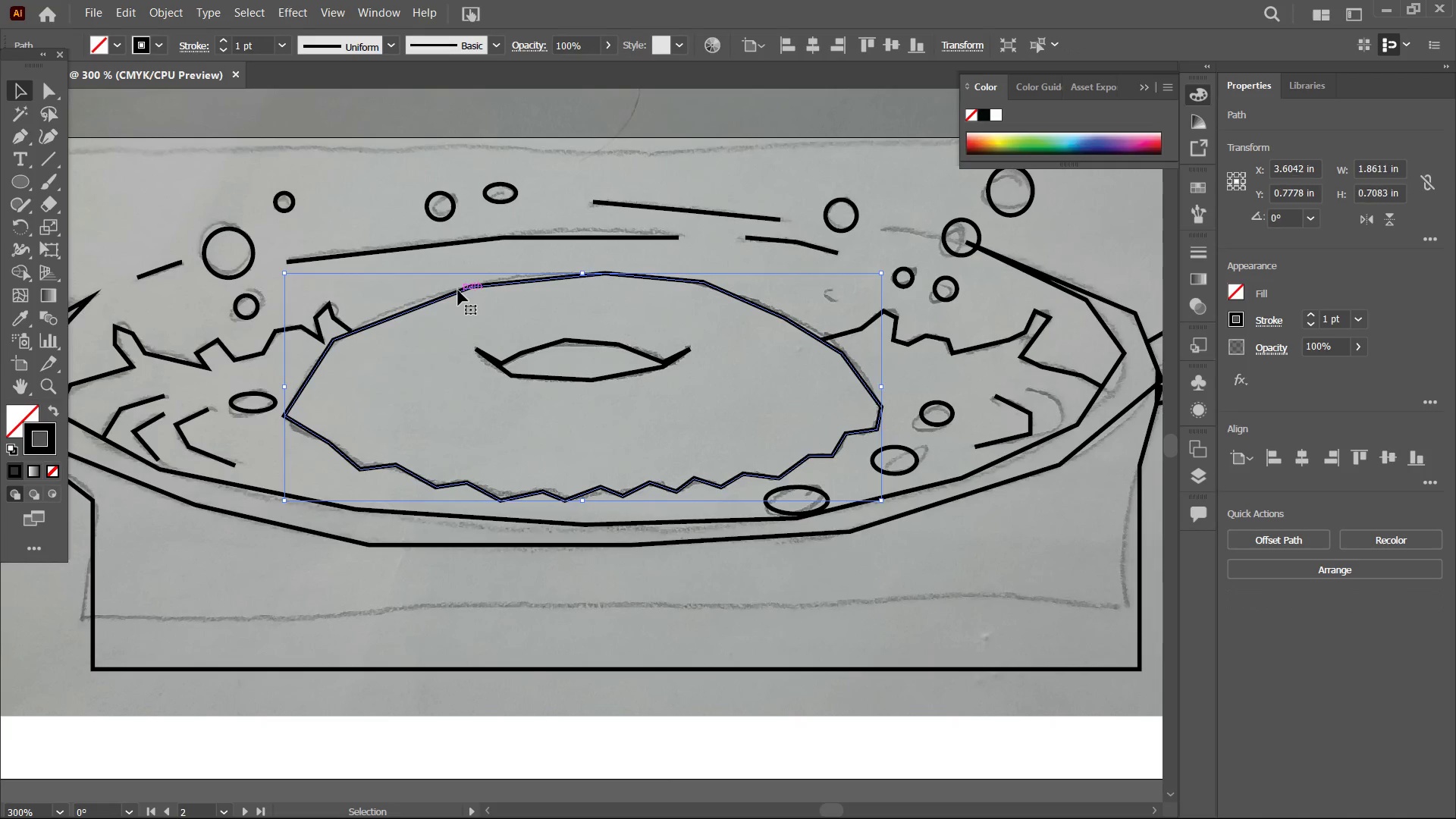 
key(Control+Equal)
 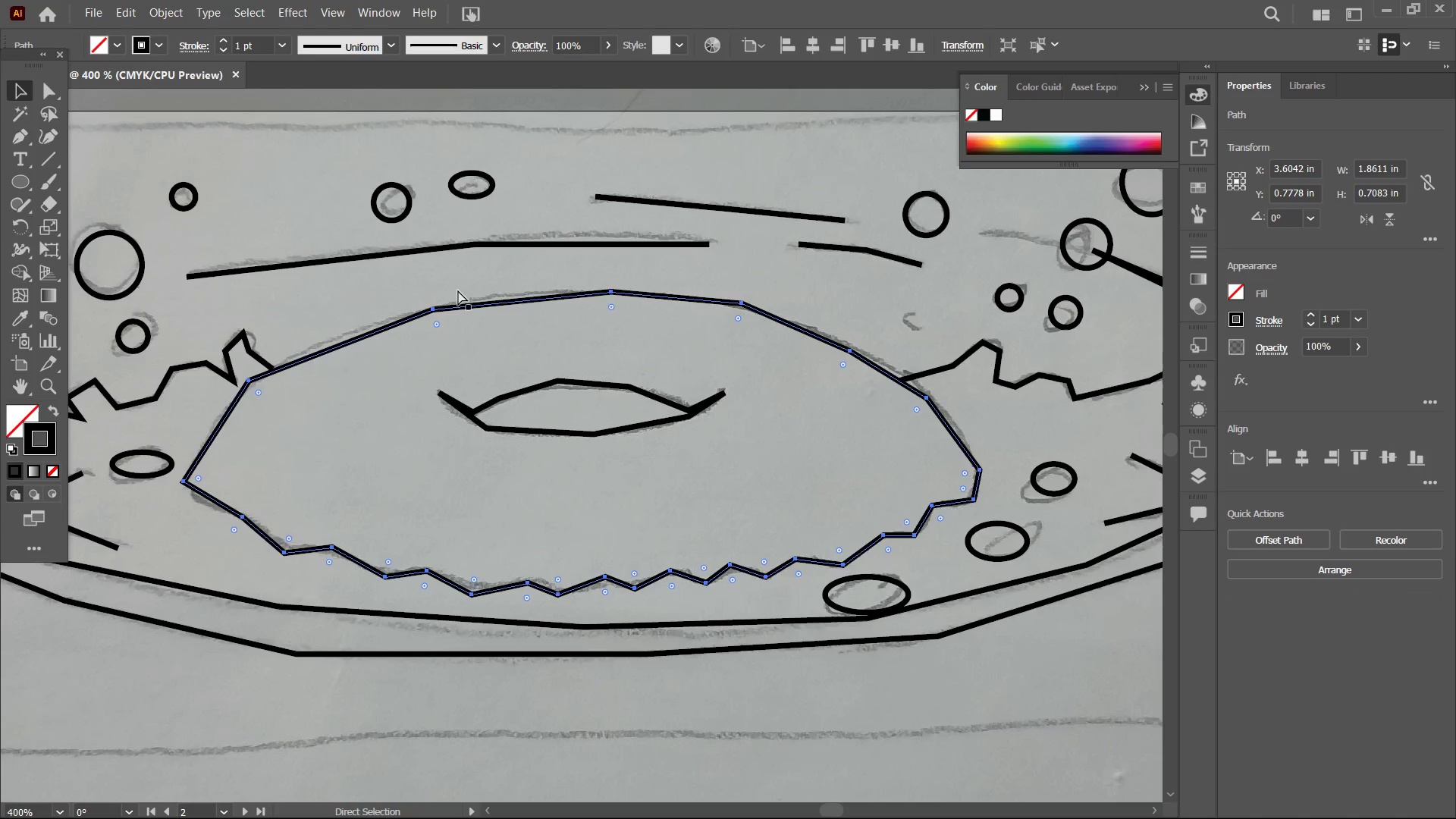 
key(Control+Equal)
 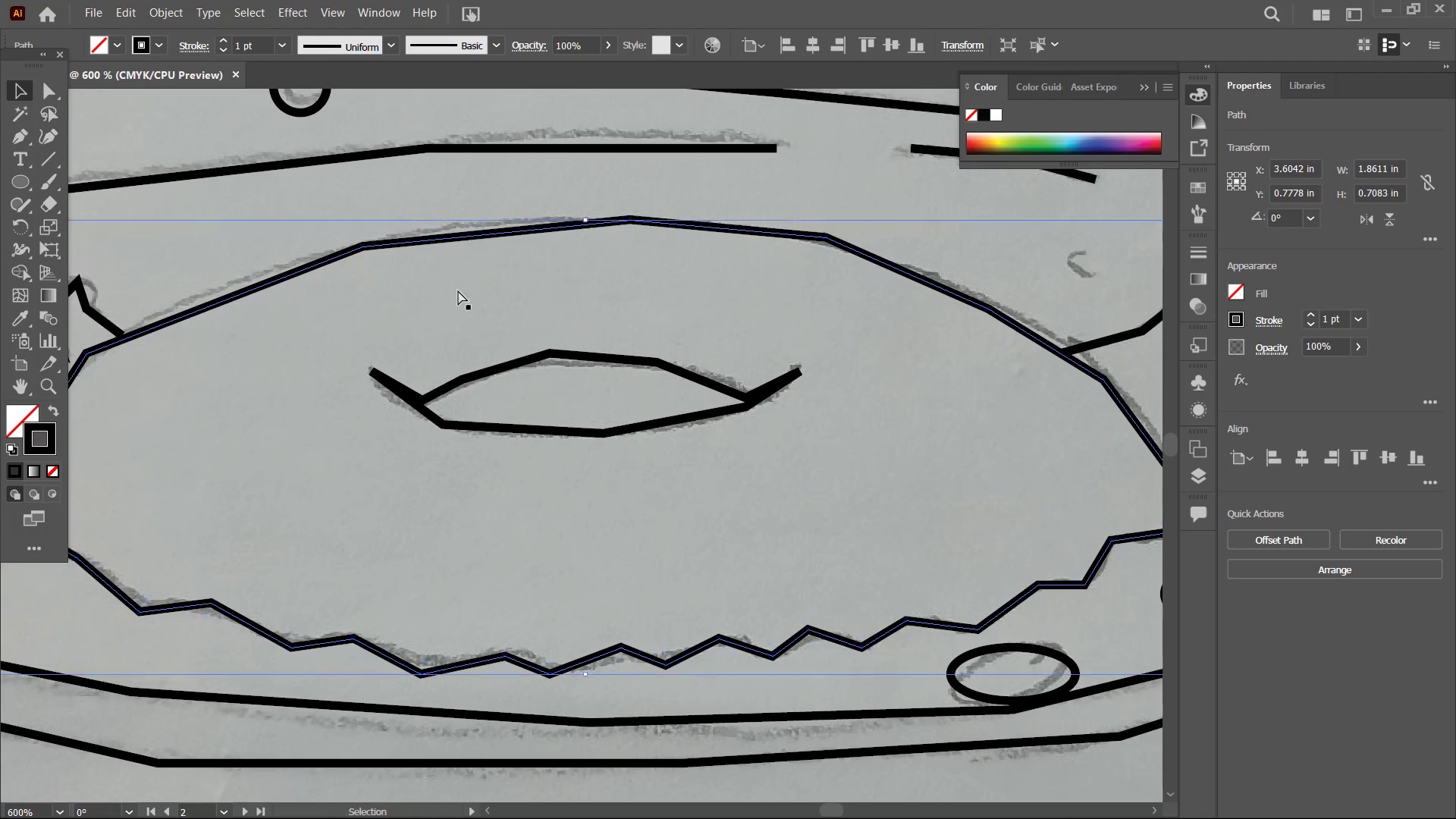 
key(Control+Minus)
 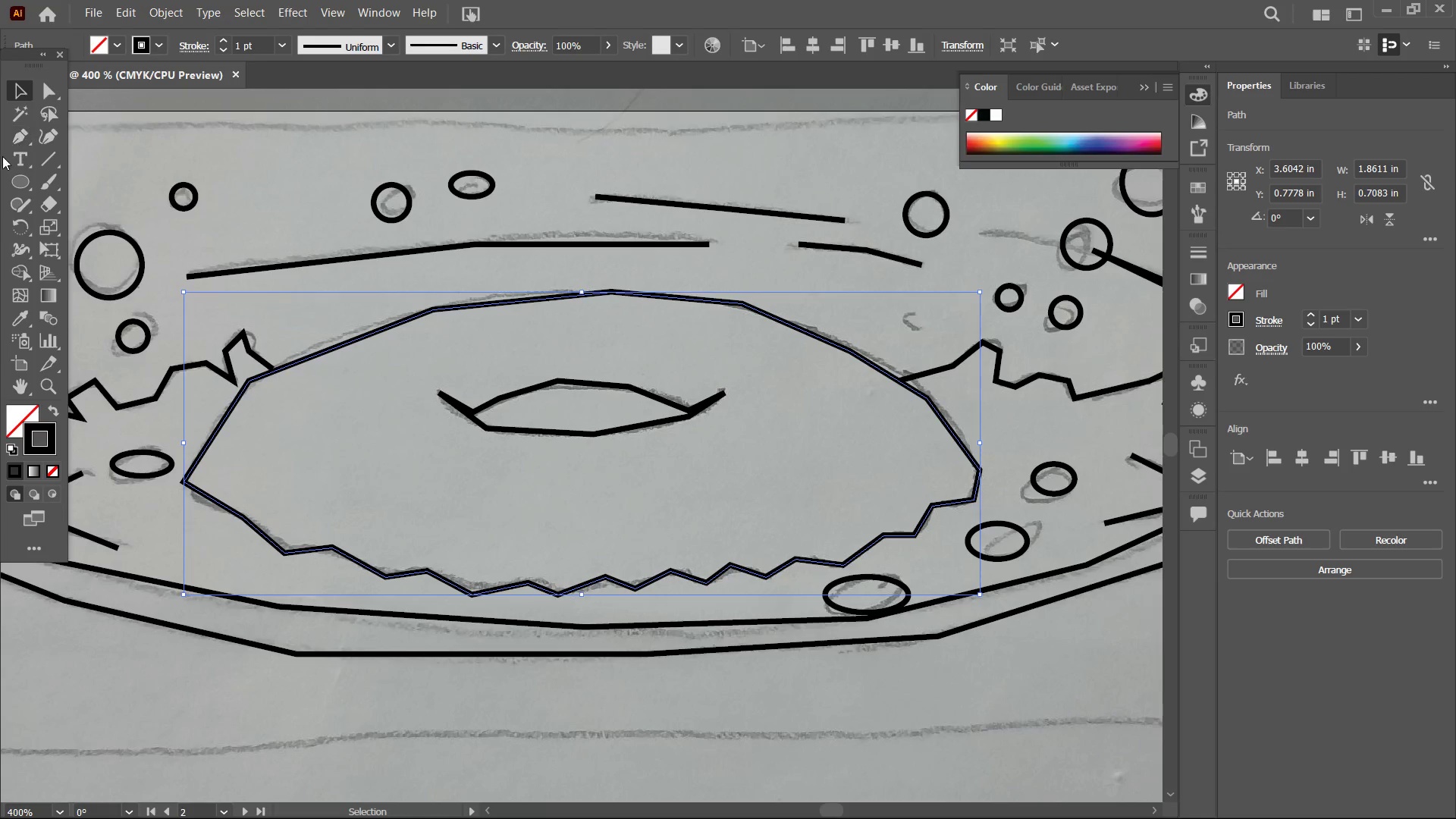 
left_click([14, 137])
 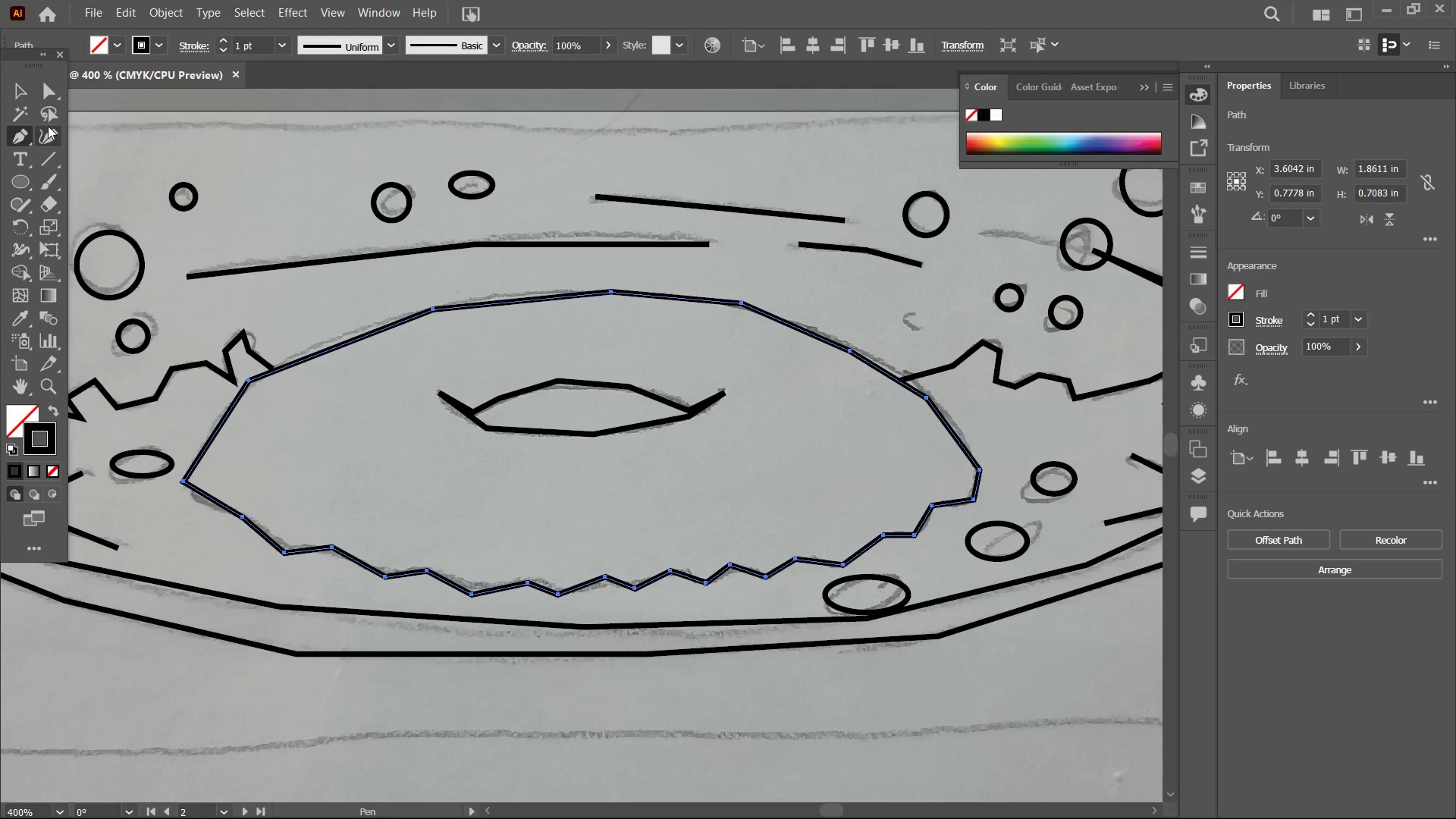 
left_click([48, 126])
 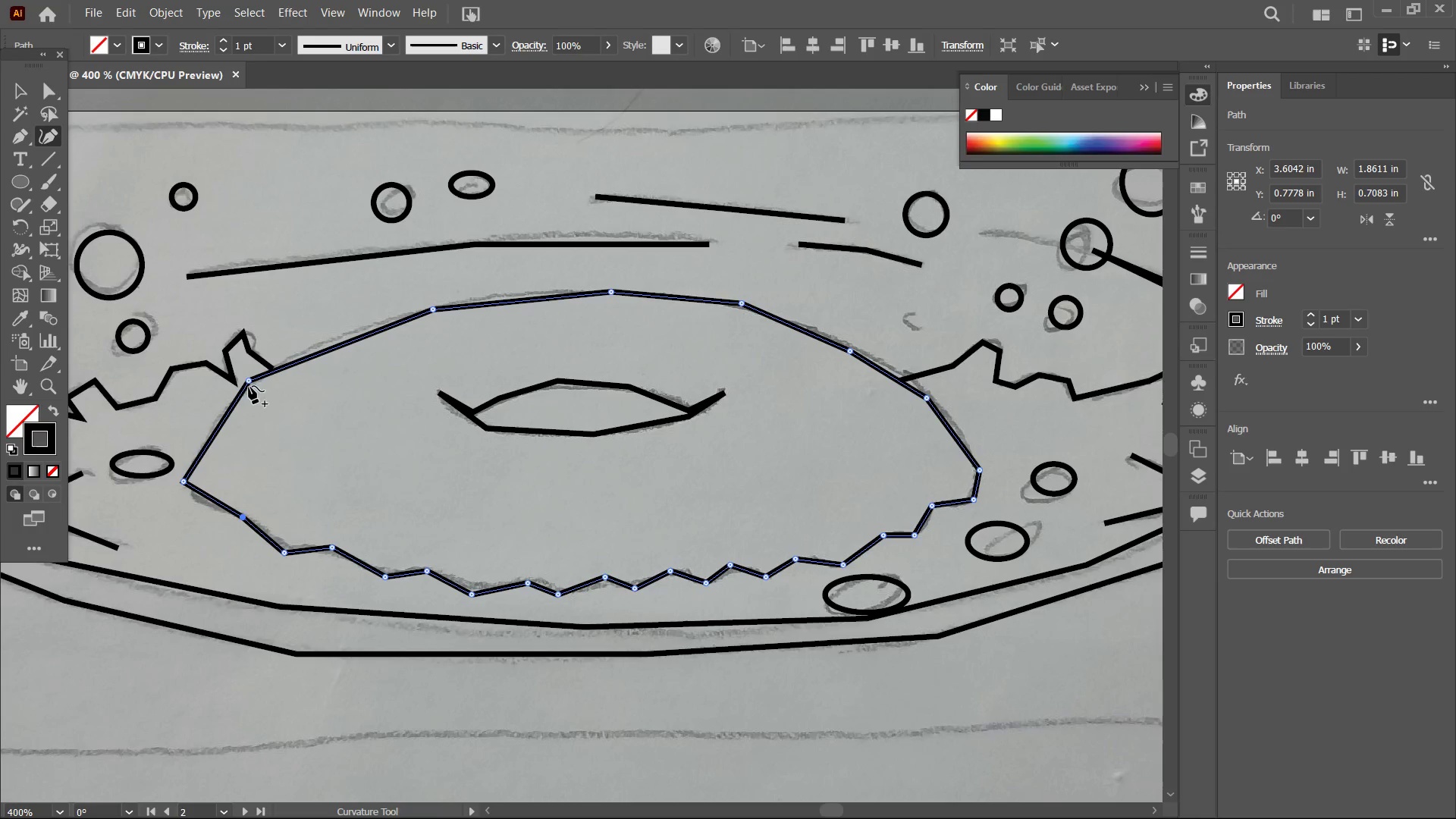 
left_click([246, 382])
 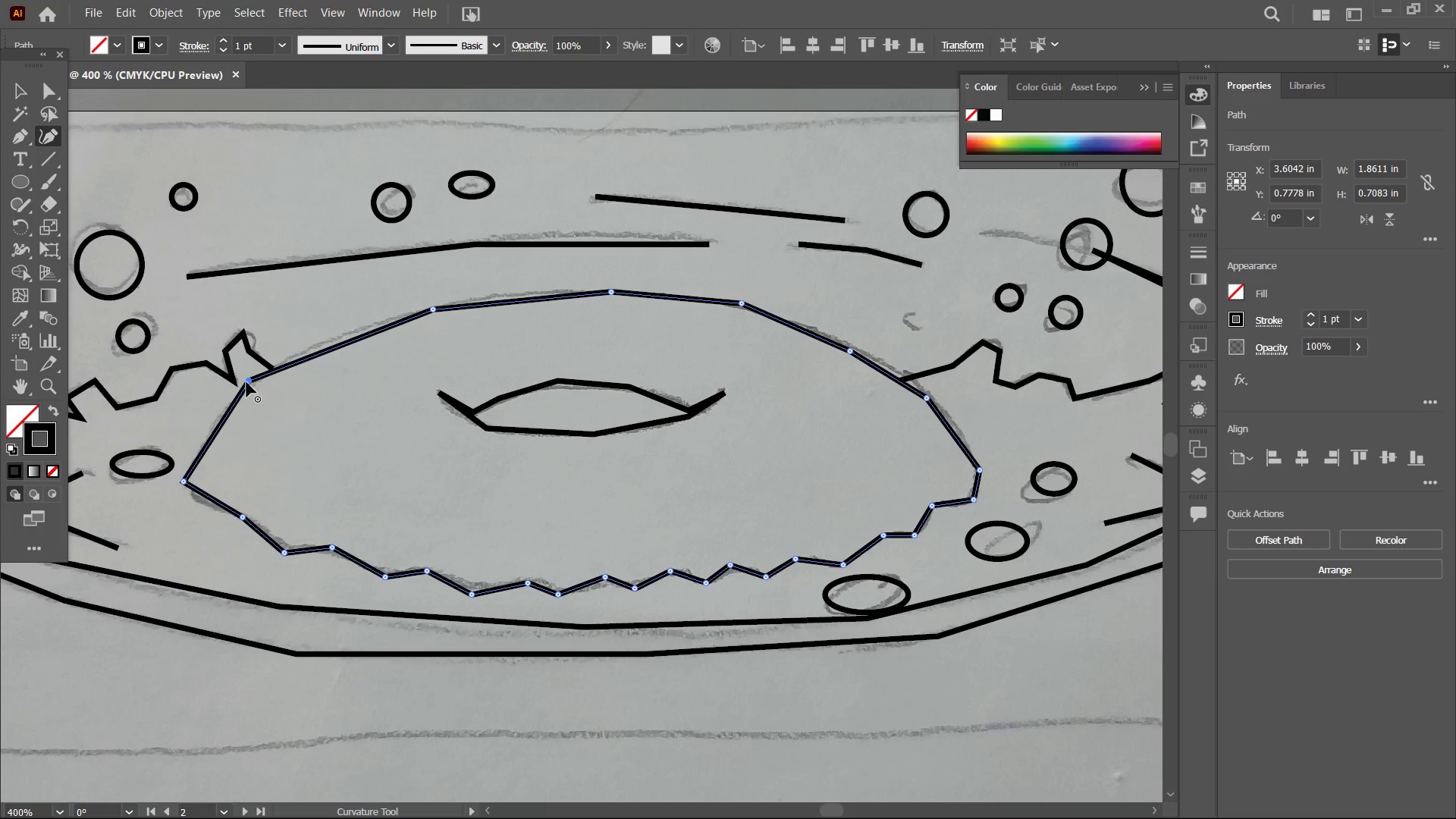 
key(Backspace)
 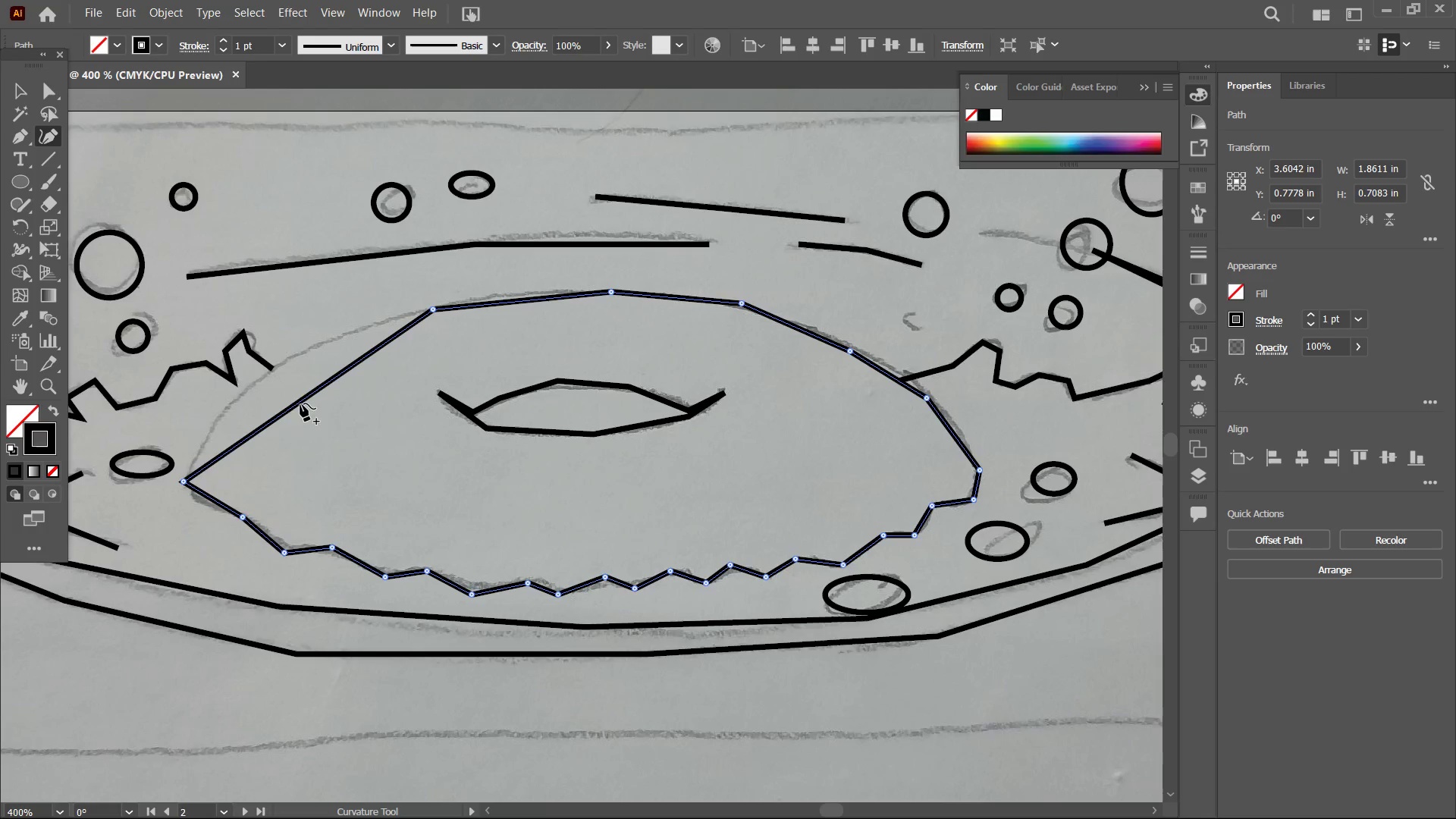 
left_click_drag(start_coordinate=[300, 404], to_coordinate=[253, 381])
 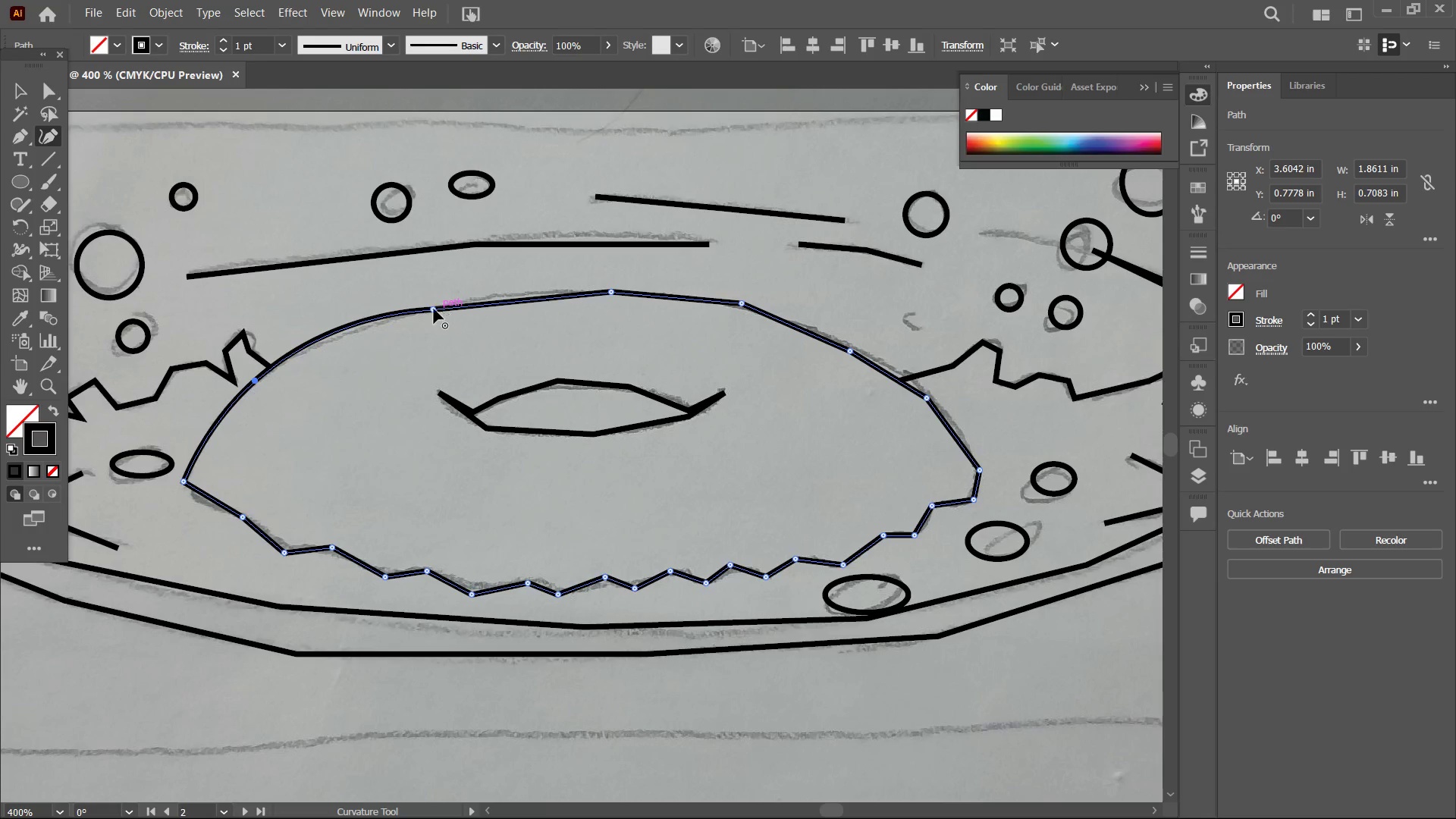 
left_click([434, 309])
 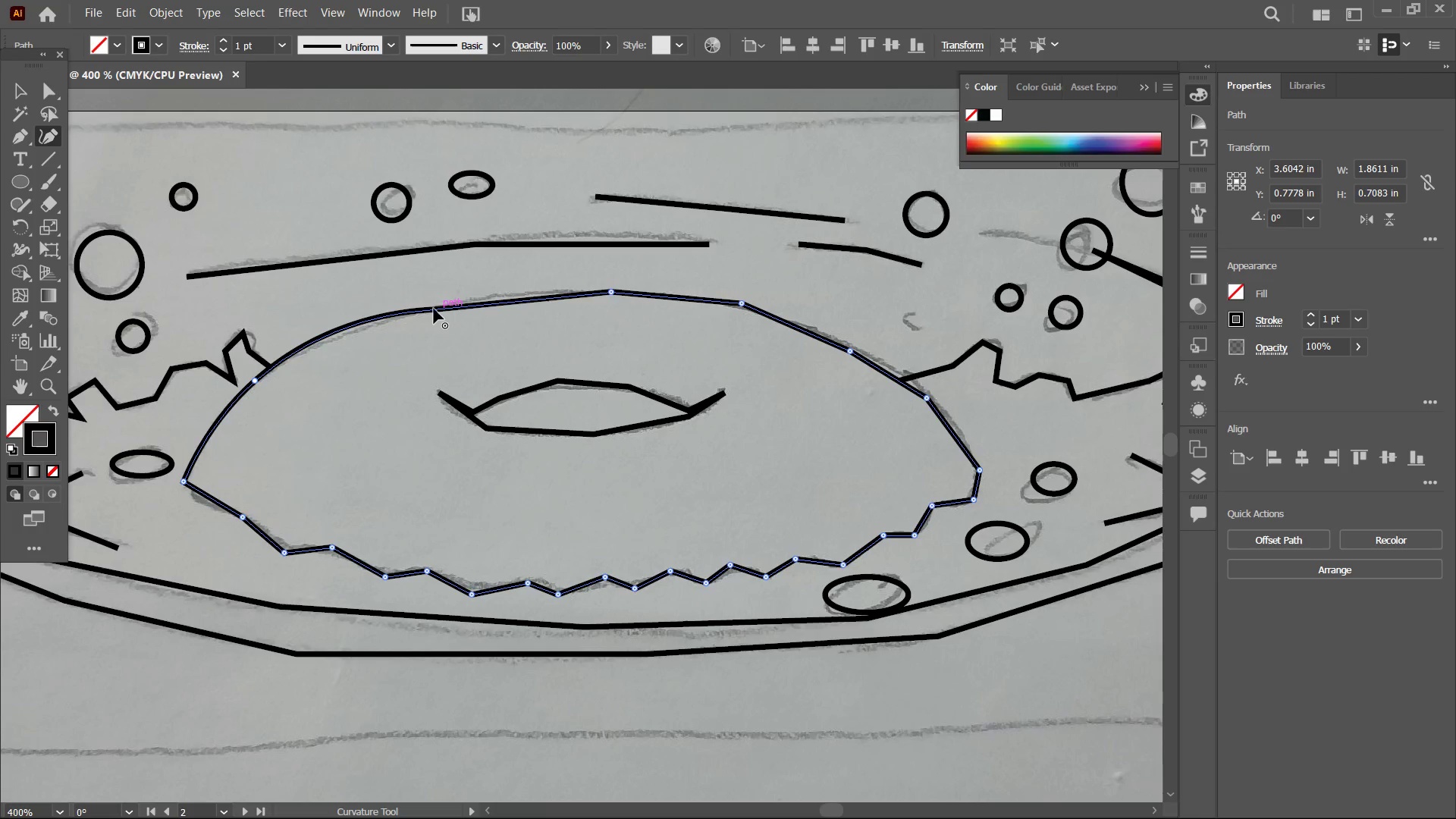 
key(Backspace)
 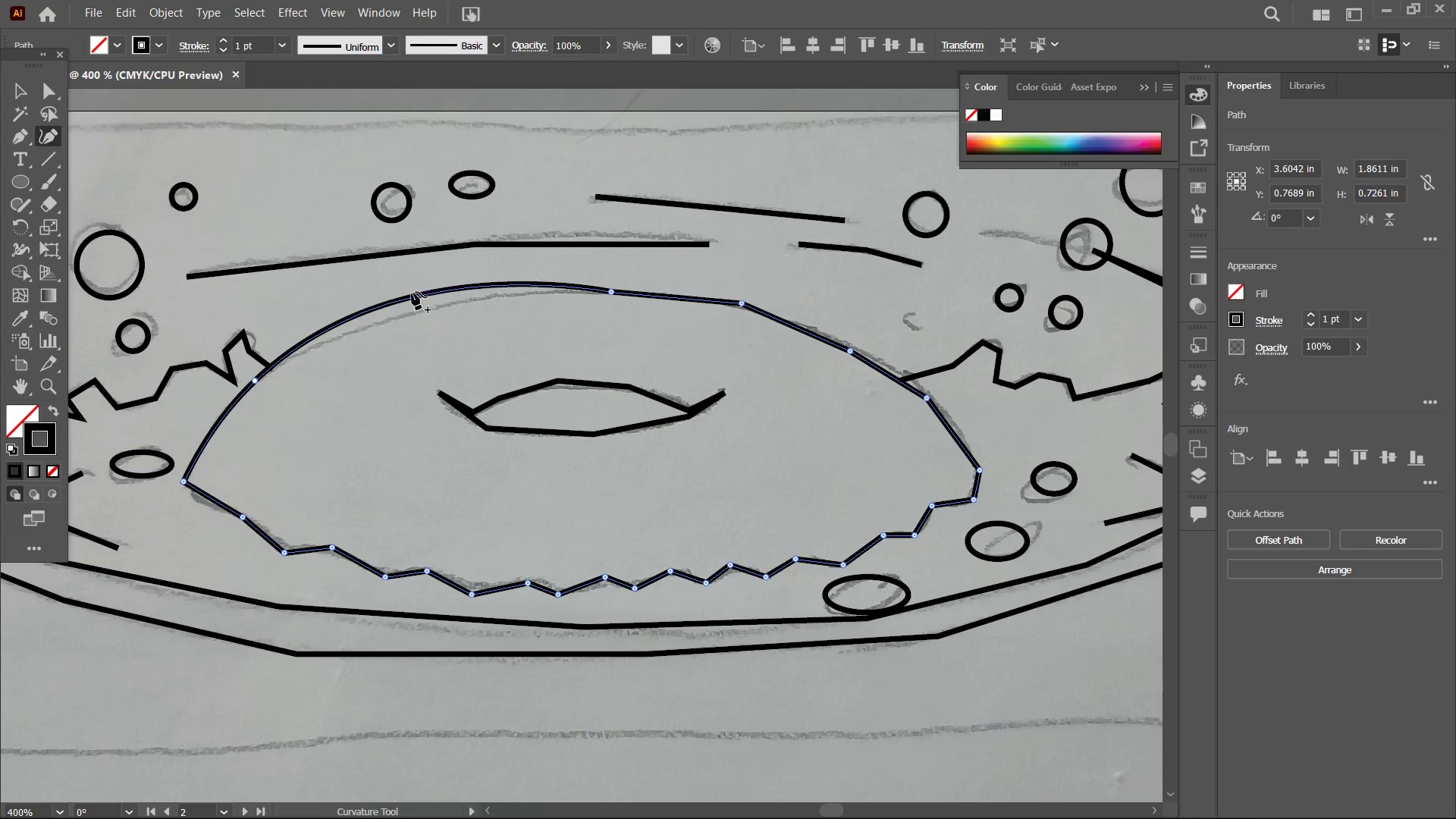 
left_click_drag(start_coordinate=[412, 292], to_coordinate=[418, 315])
 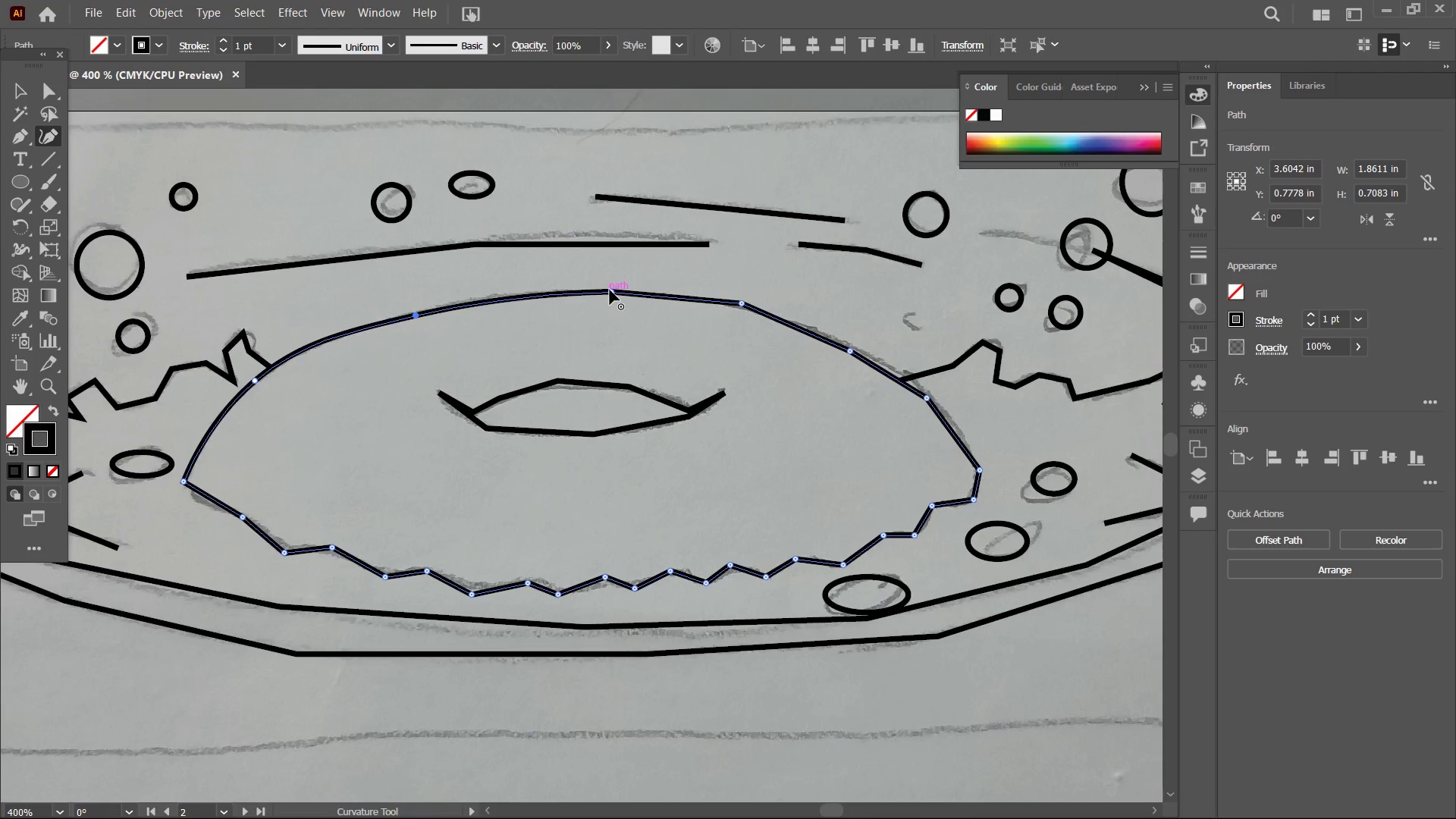 
key(Backspace)
 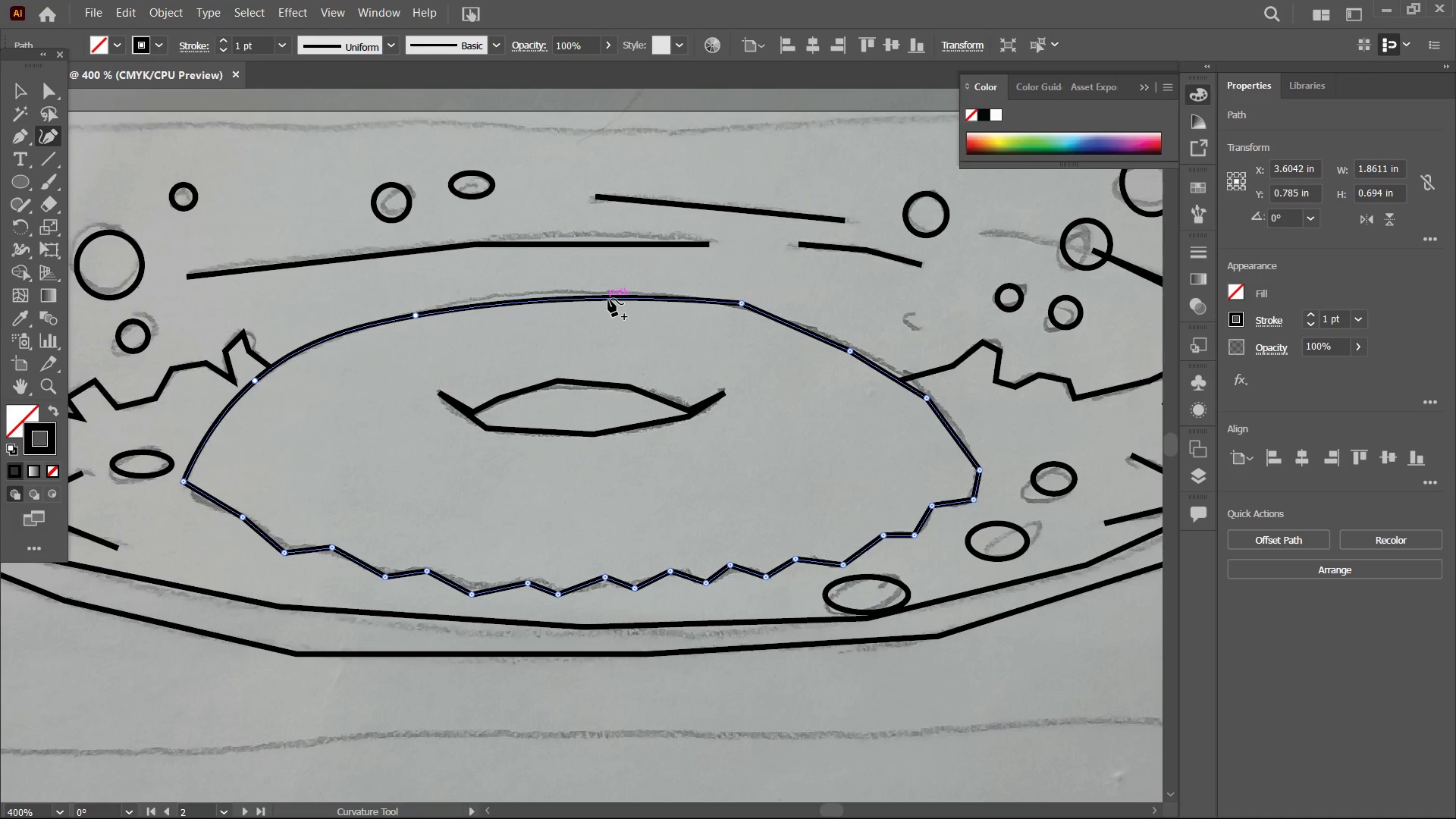 
left_click_drag(start_coordinate=[608, 299], to_coordinate=[606, 293])
 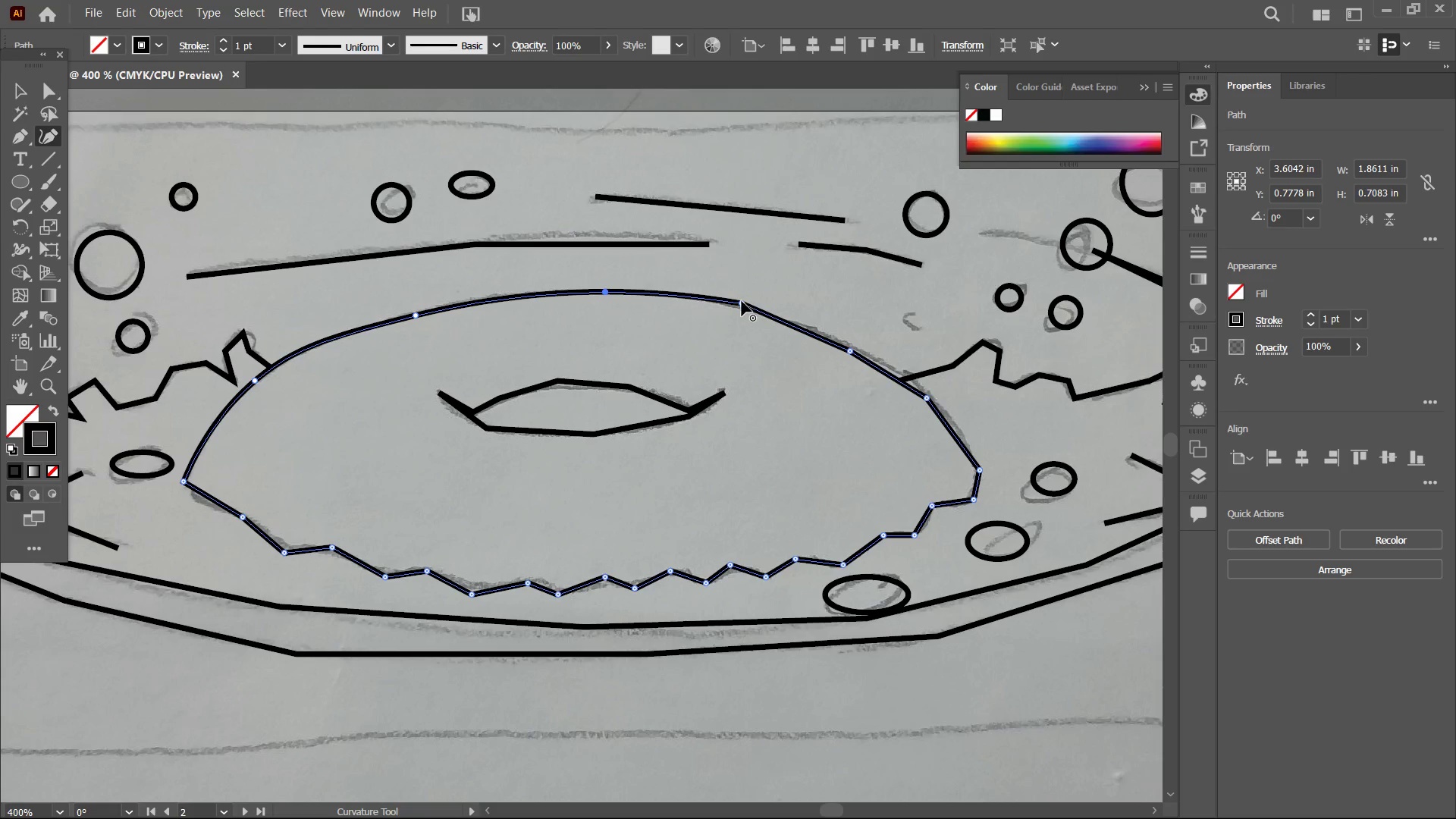 
left_click([742, 301])
 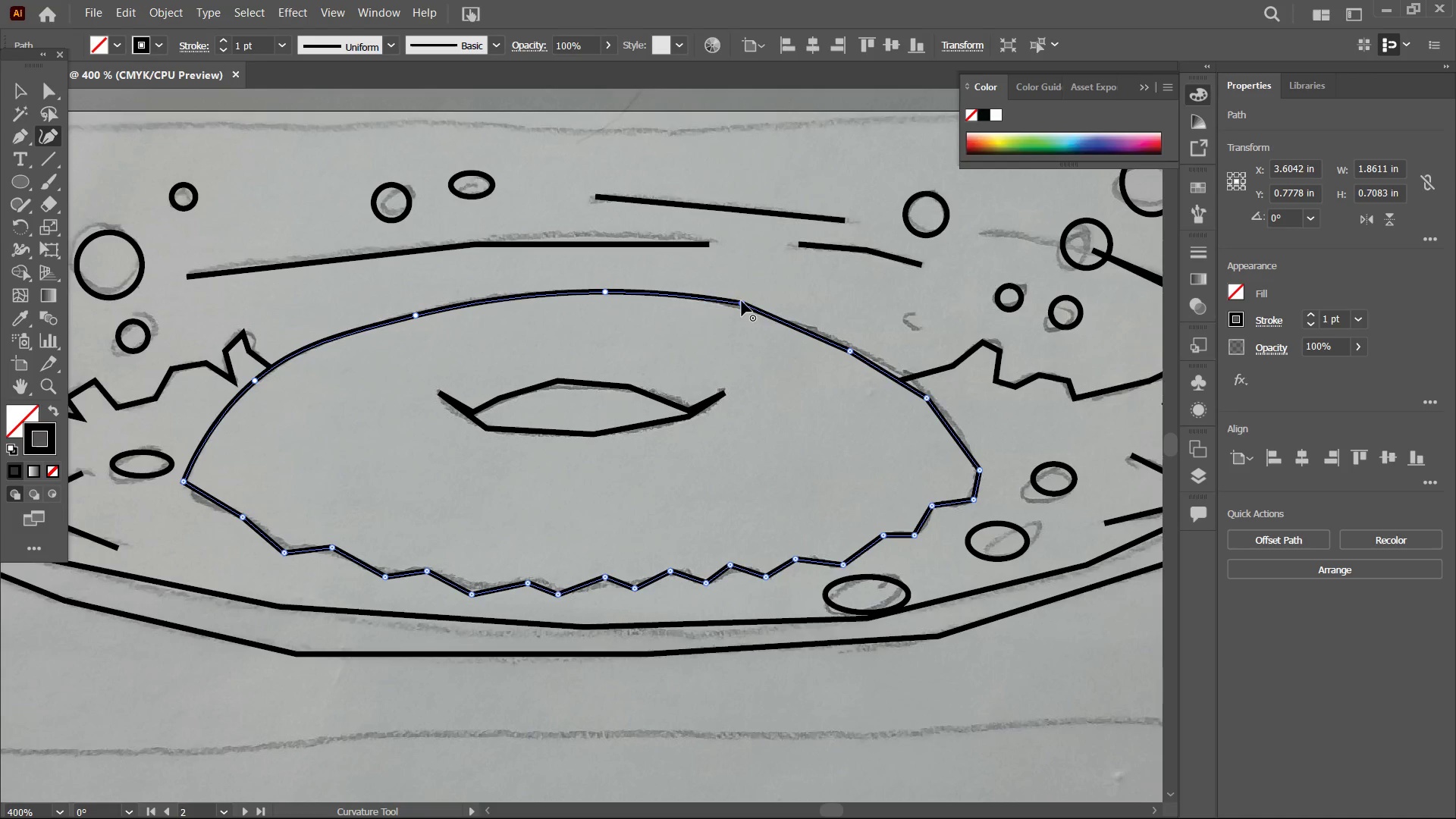 
key(Backspace)
 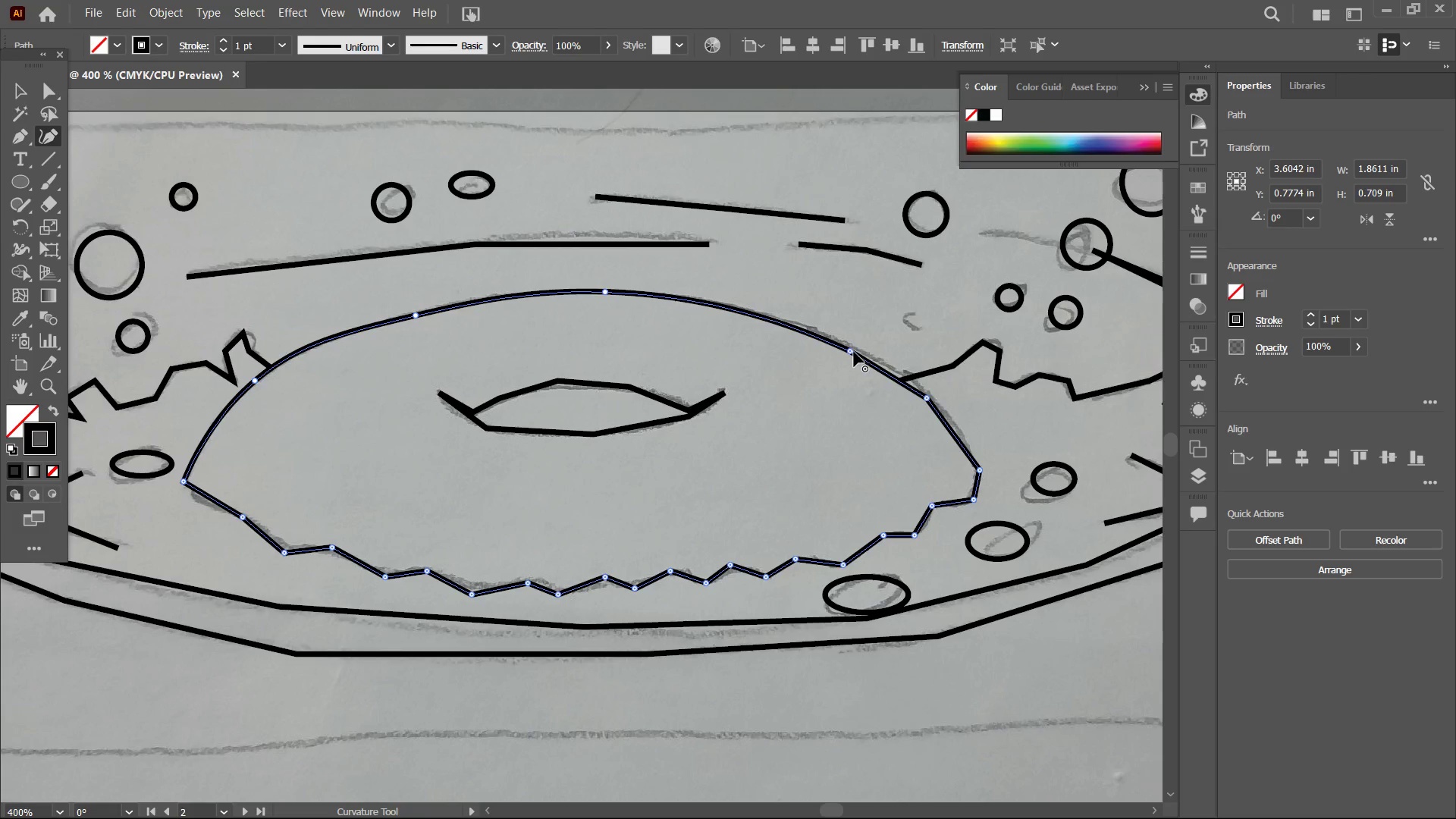 
left_click([854, 352])
 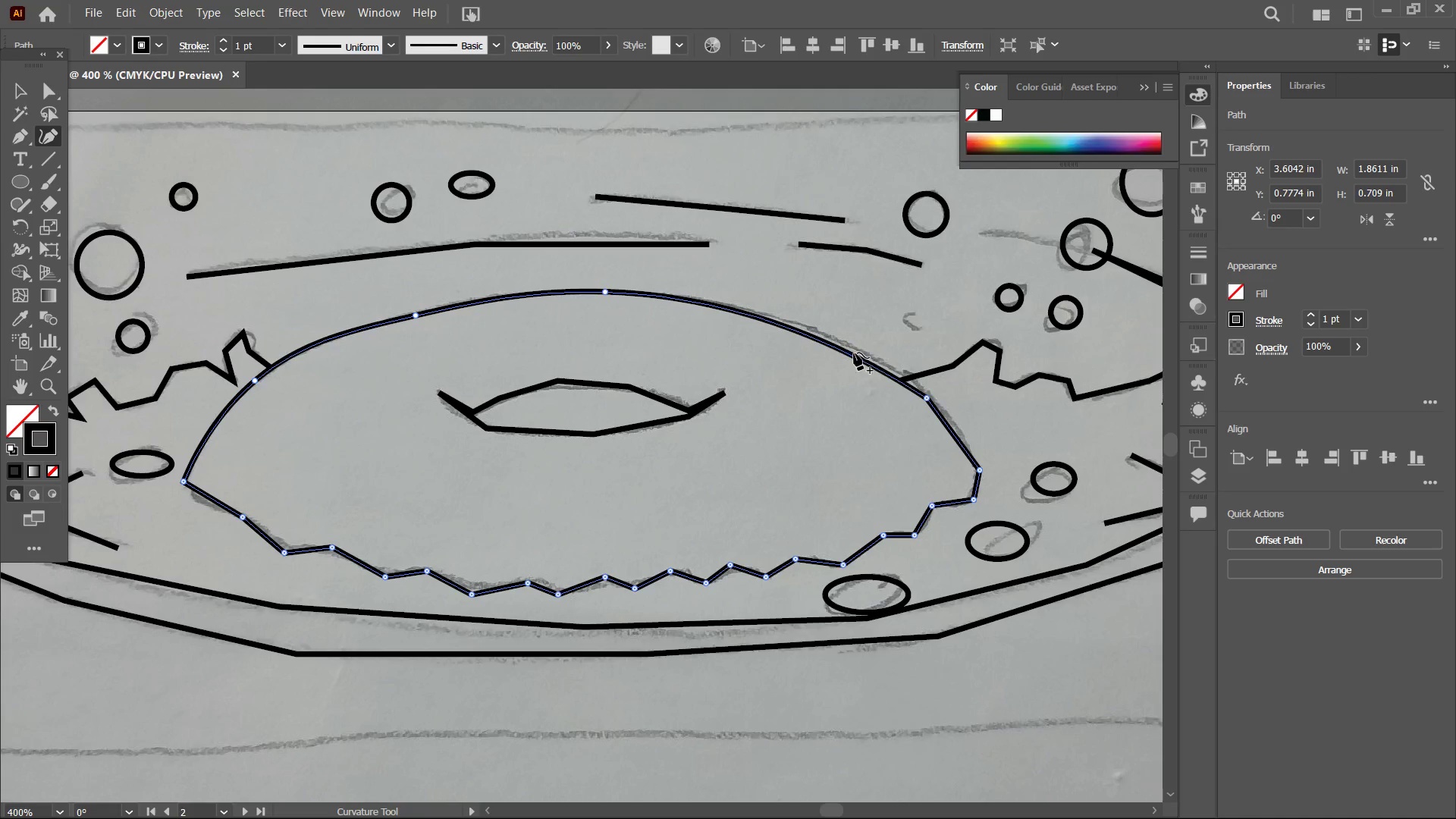 
key(Backspace)
 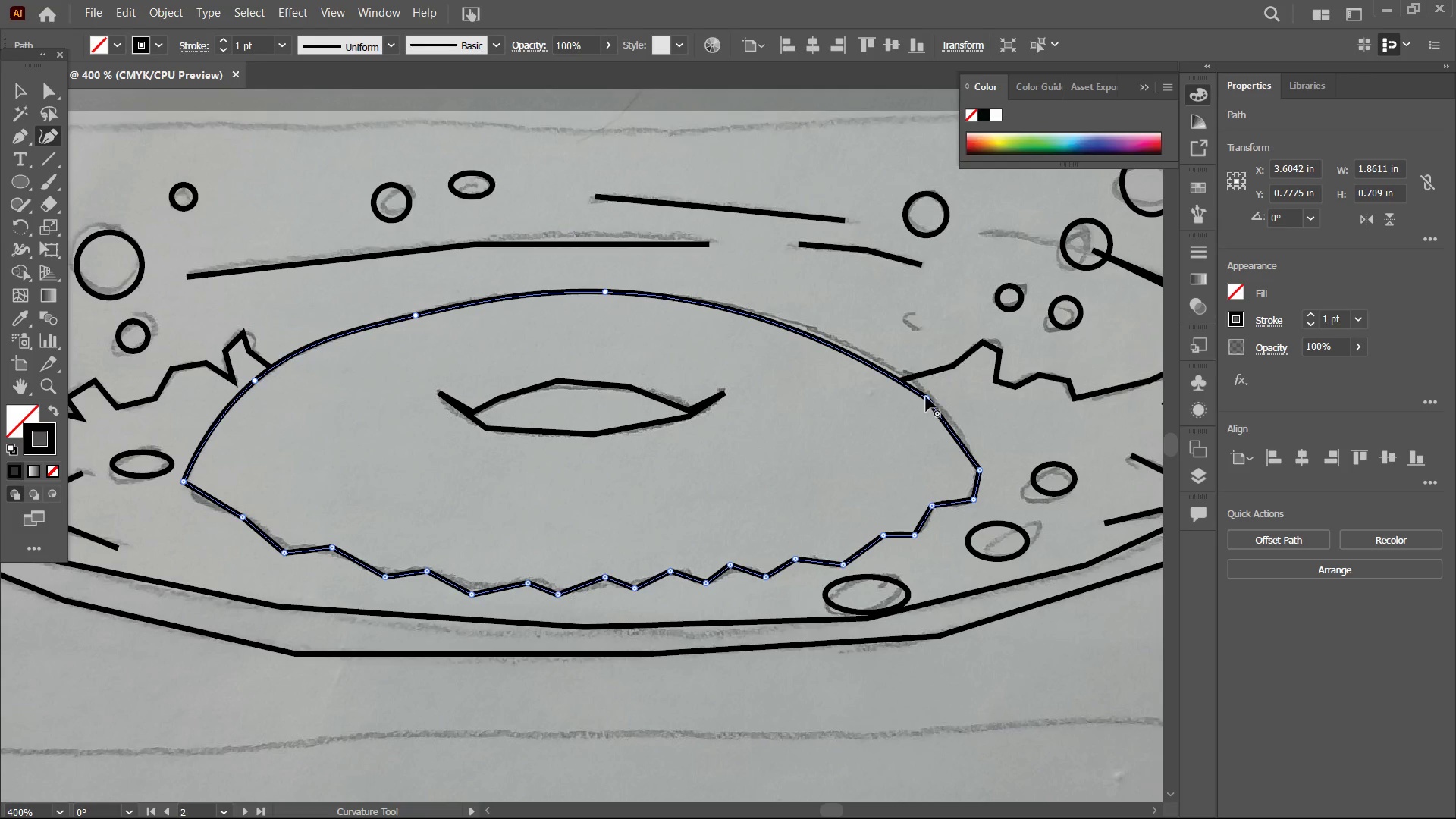 
left_click([926, 397])
 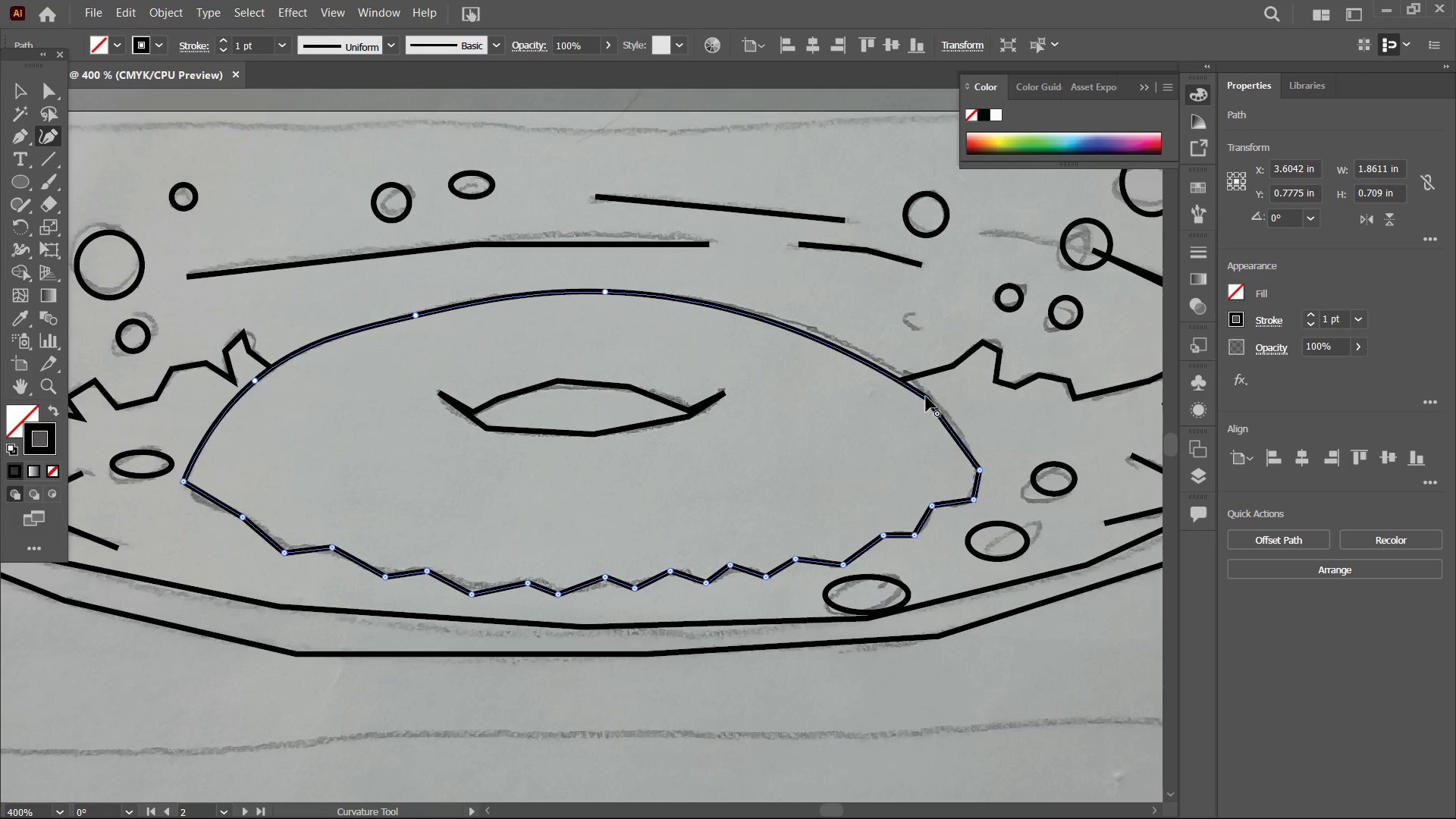 
key(Backspace)
 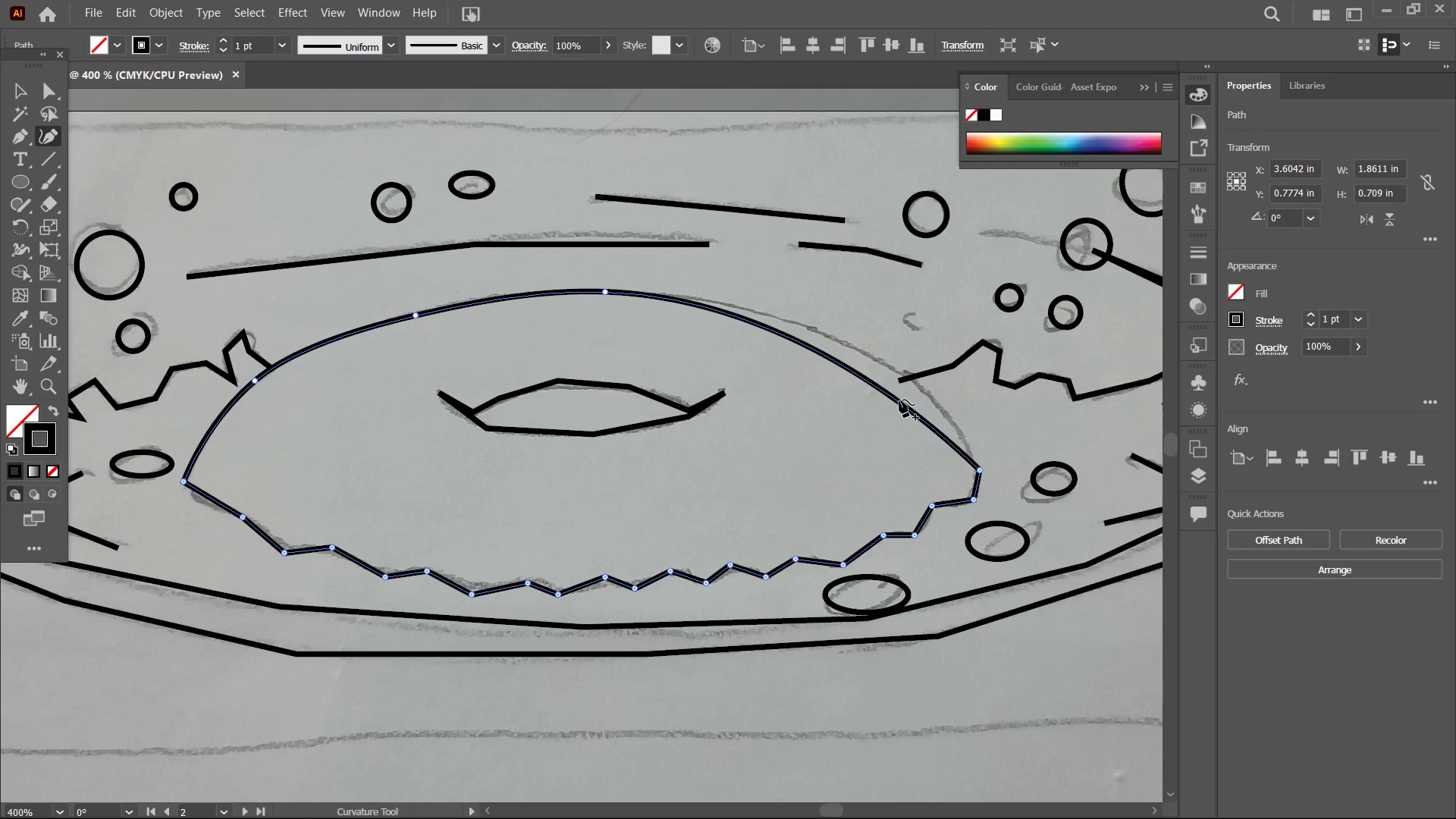 
left_click_drag(start_coordinate=[899, 400], to_coordinate=[925, 390])
 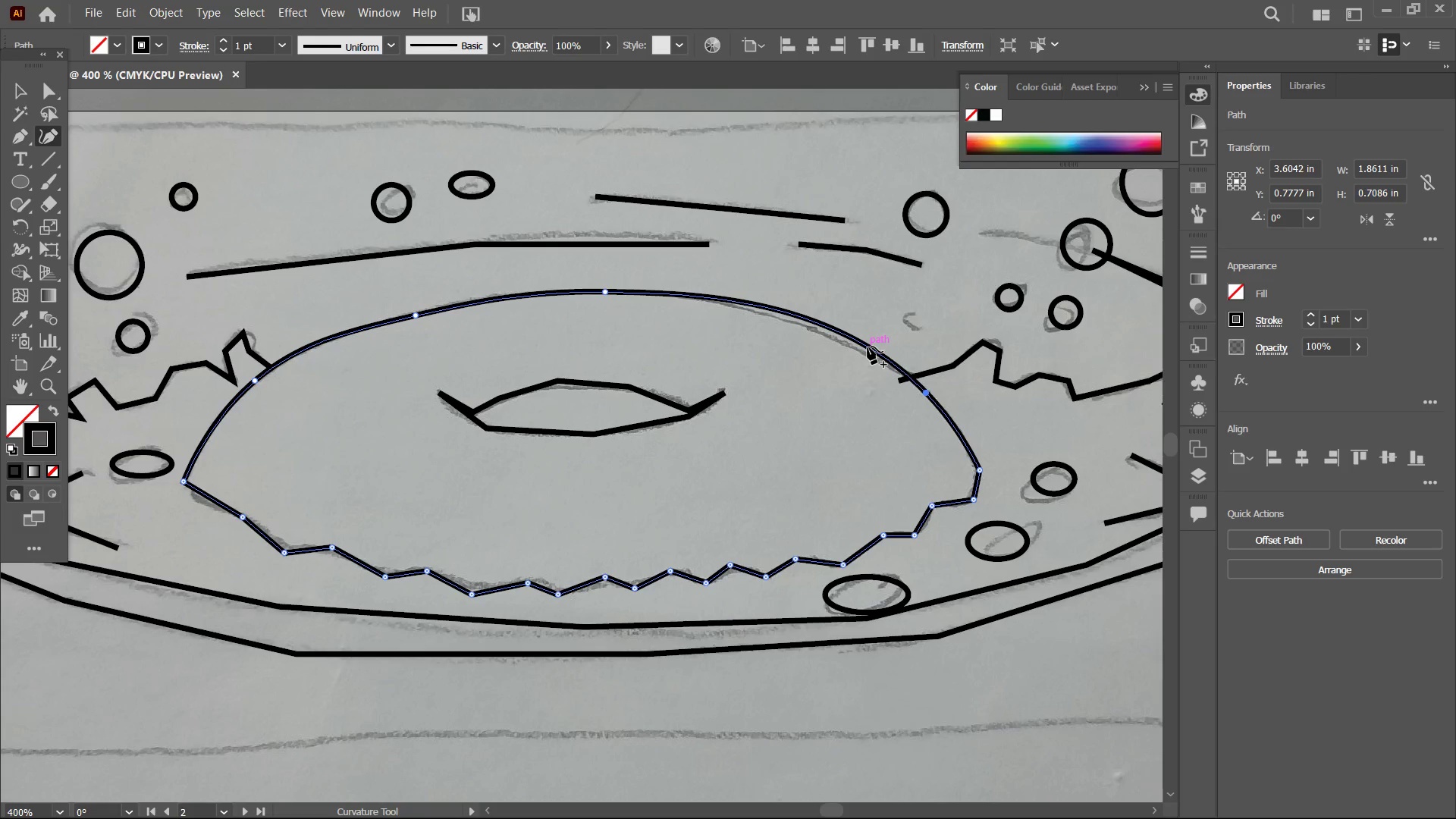 
left_click_drag(start_coordinate=[868, 347], to_coordinate=[861, 350])
 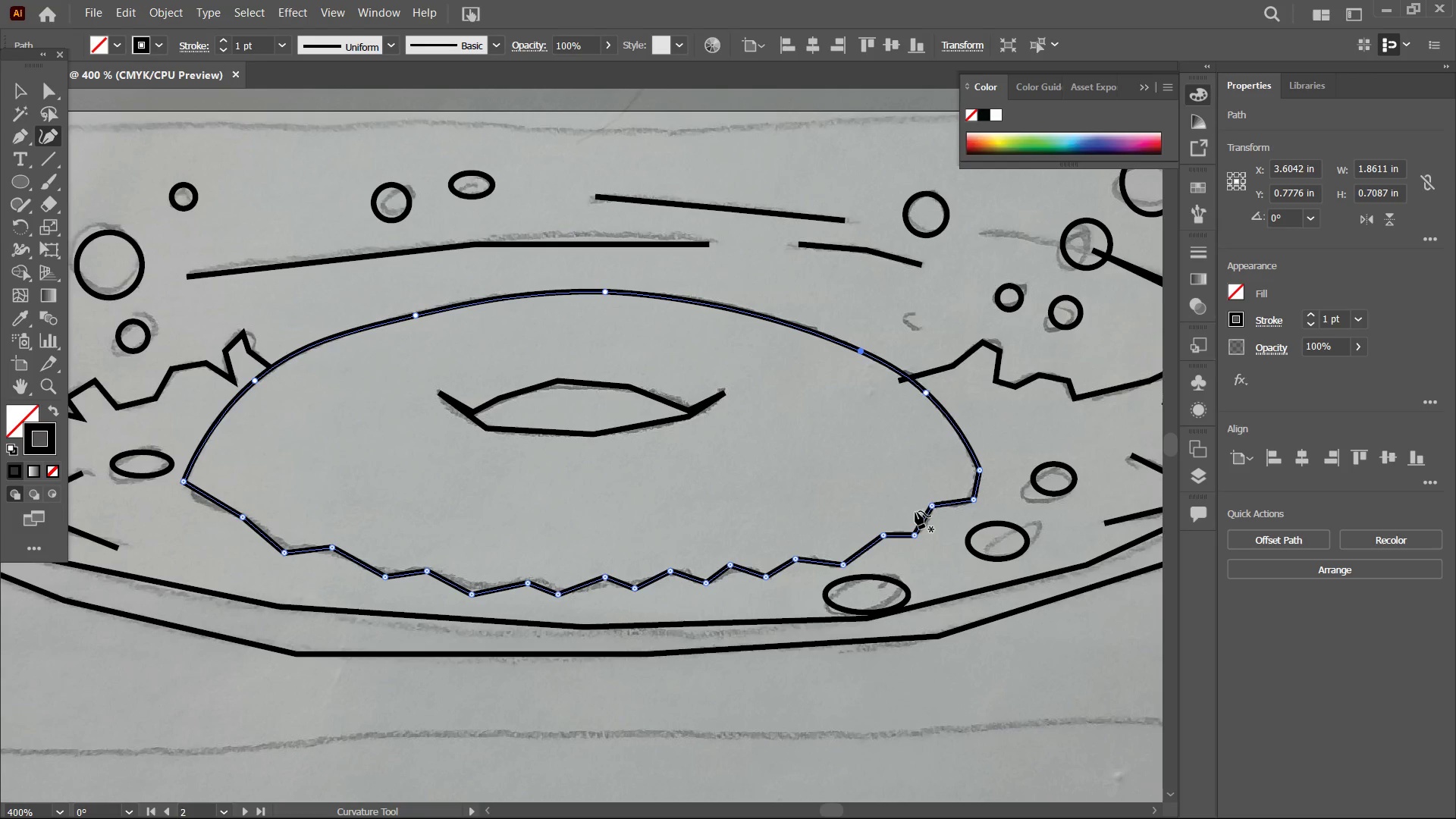 
hold_key(key=Space, duration=0.81)
 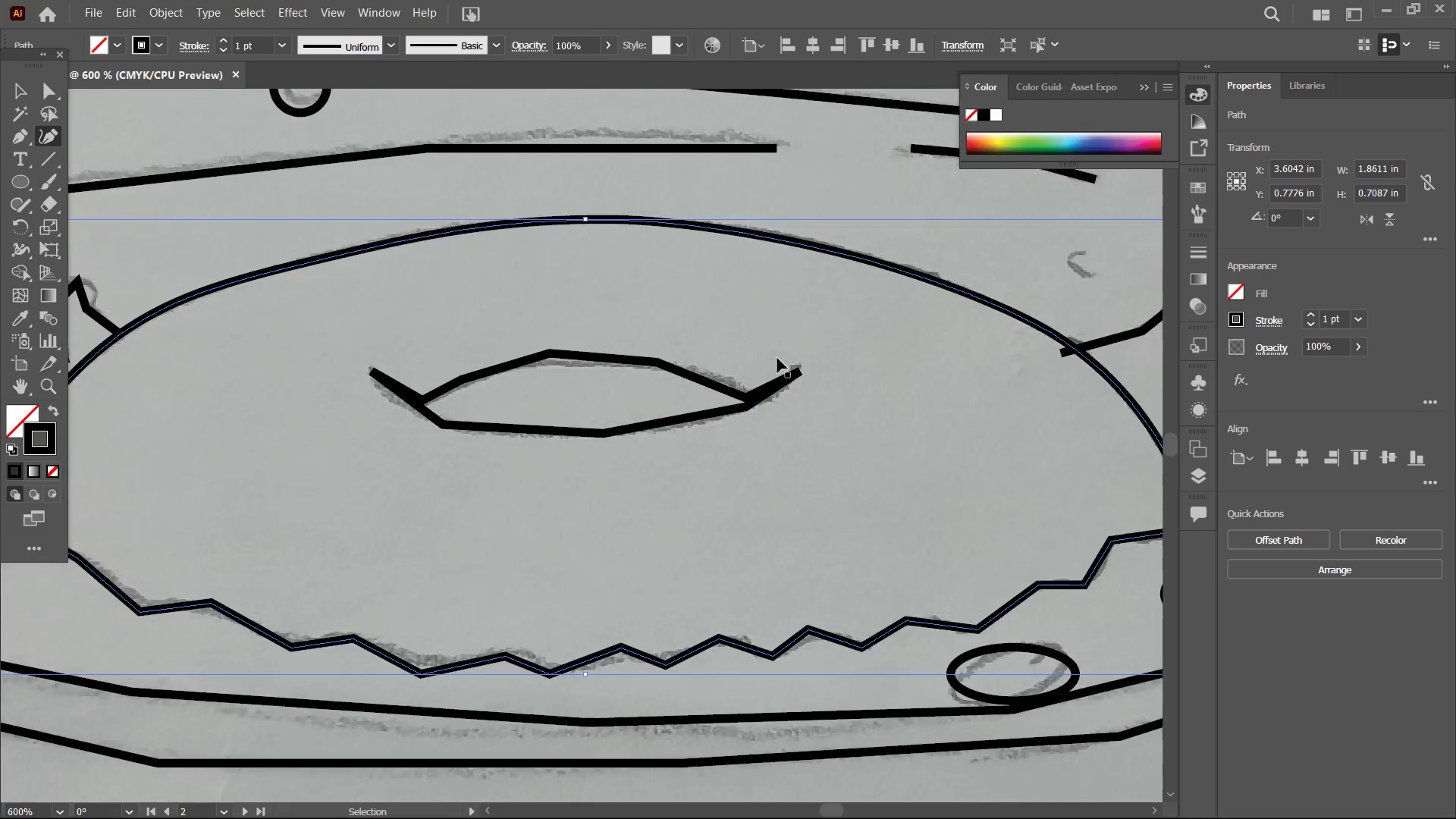 
left_click_drag(start_coordinate=[912, 507], to_coordinate=[784, 383])
 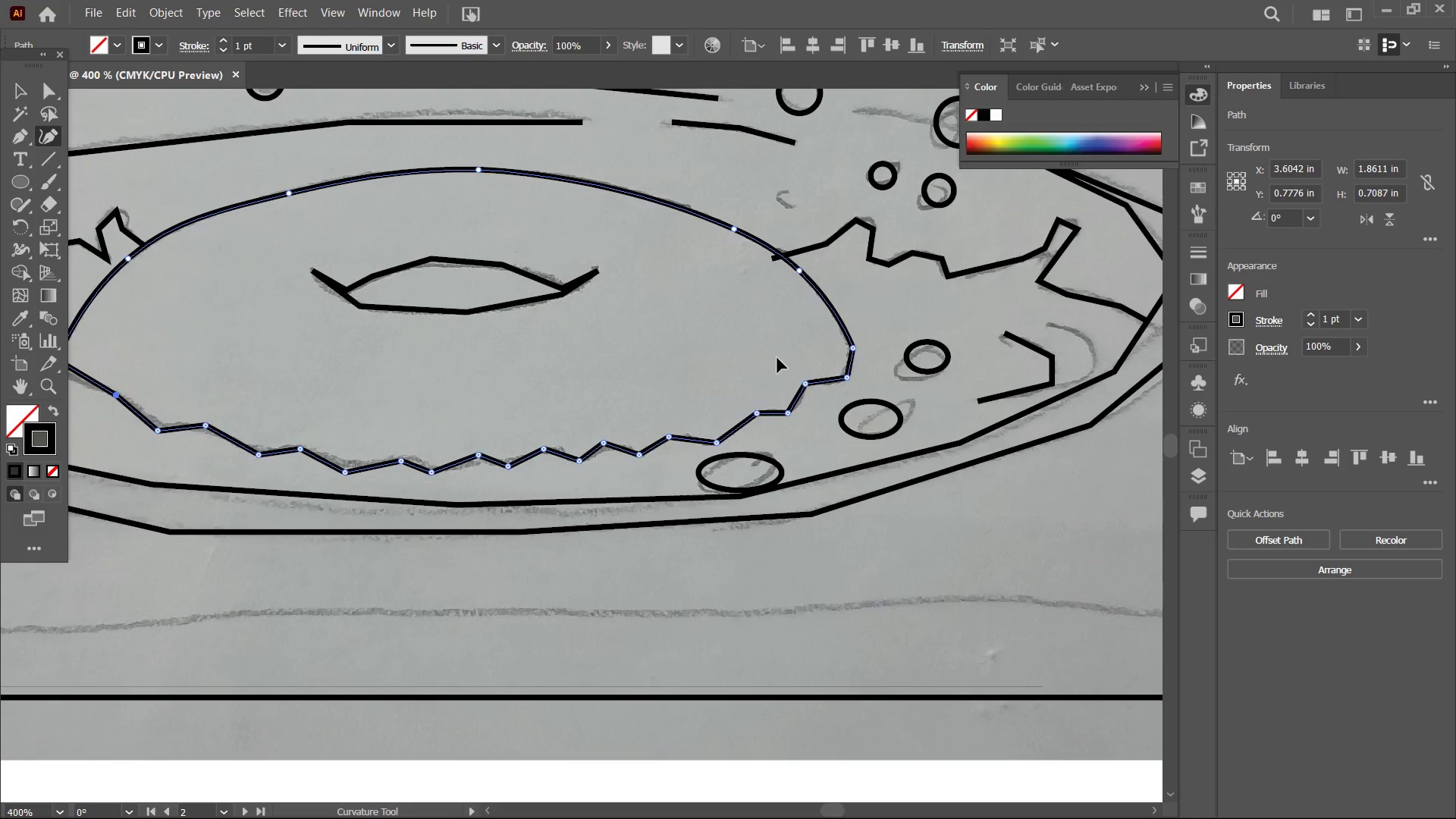 
key(Control+Equal)
 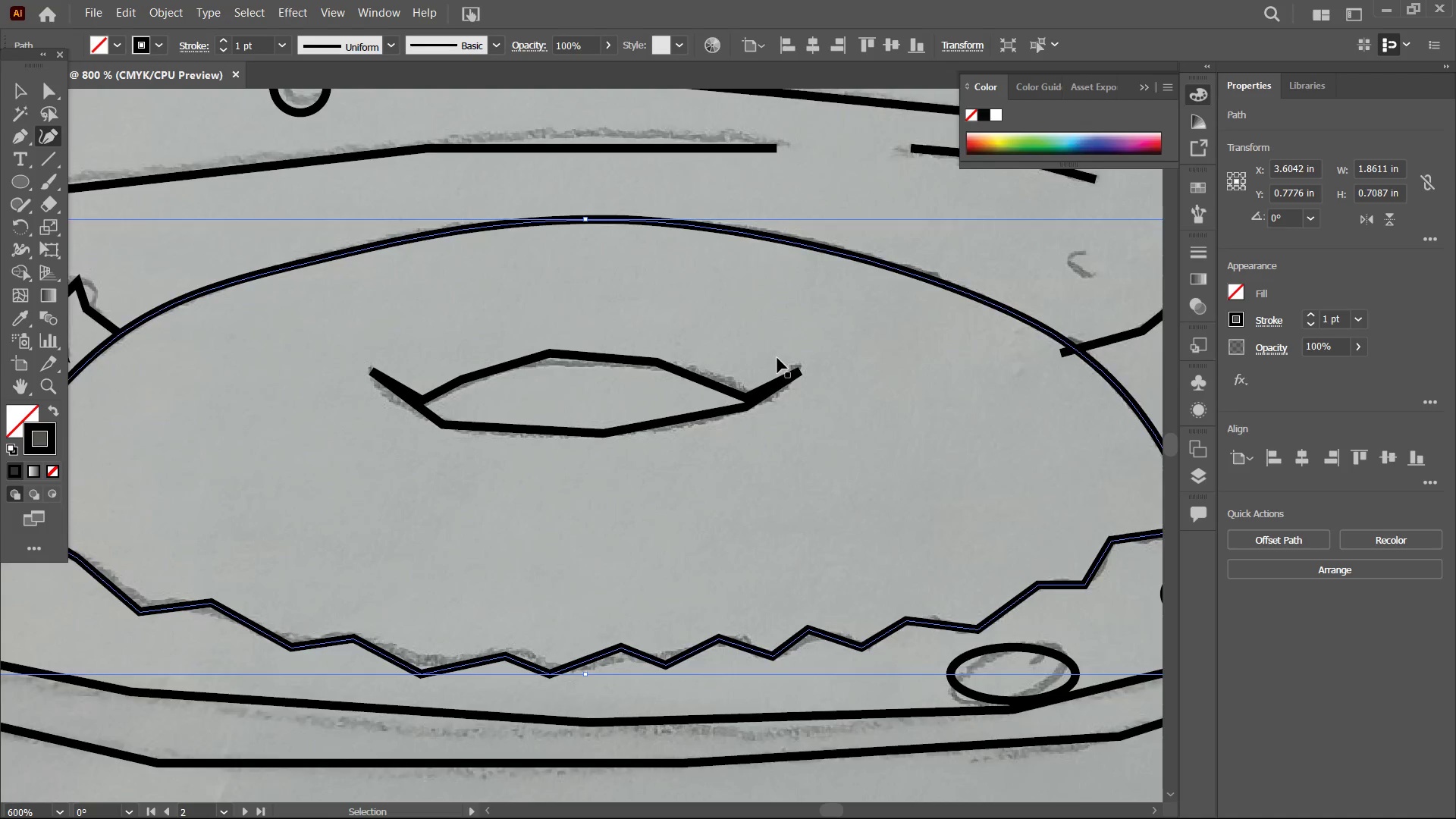 
key(Control+Equal)
 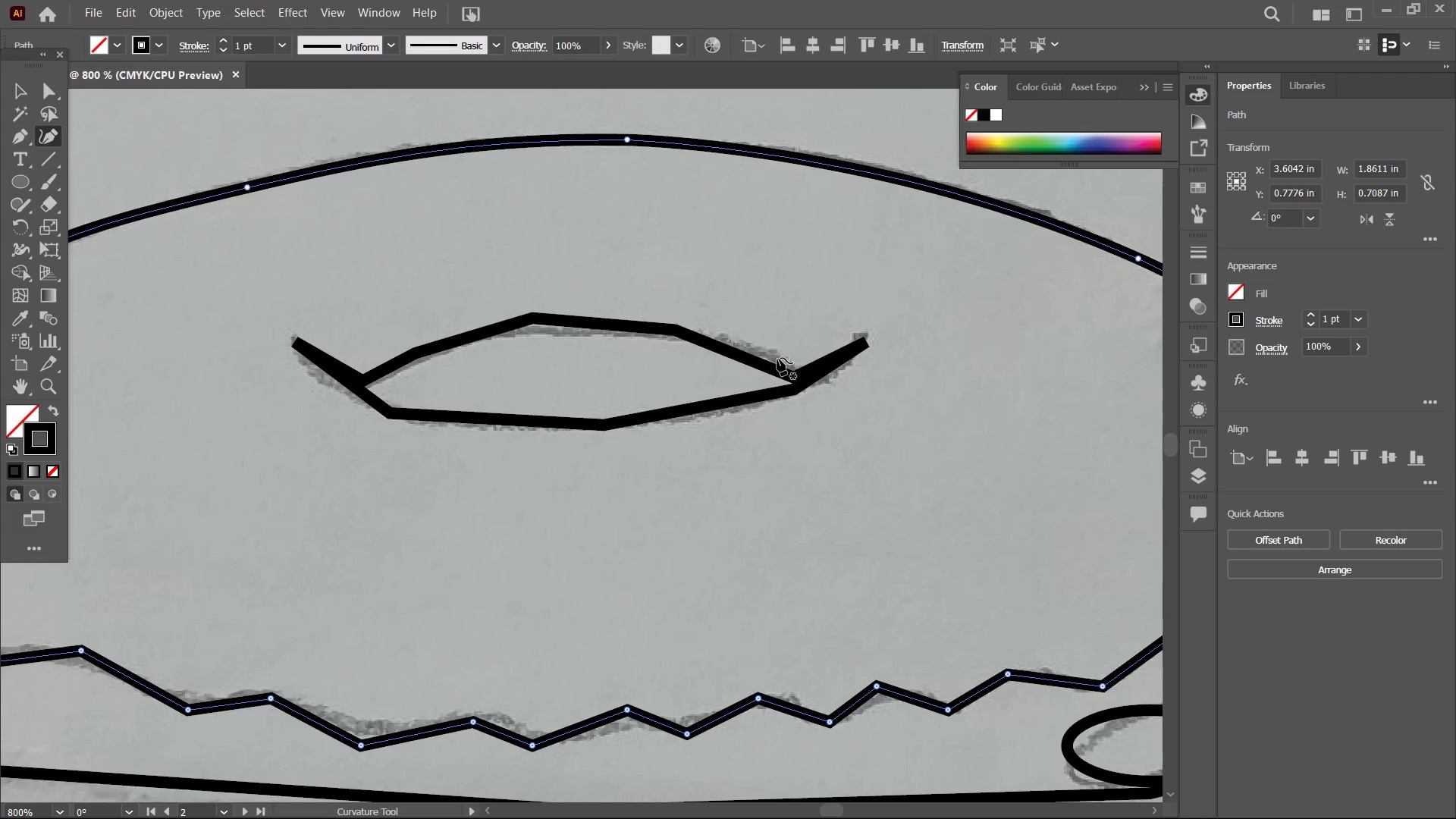 
hold_key(key=Space, duration=1.5)
 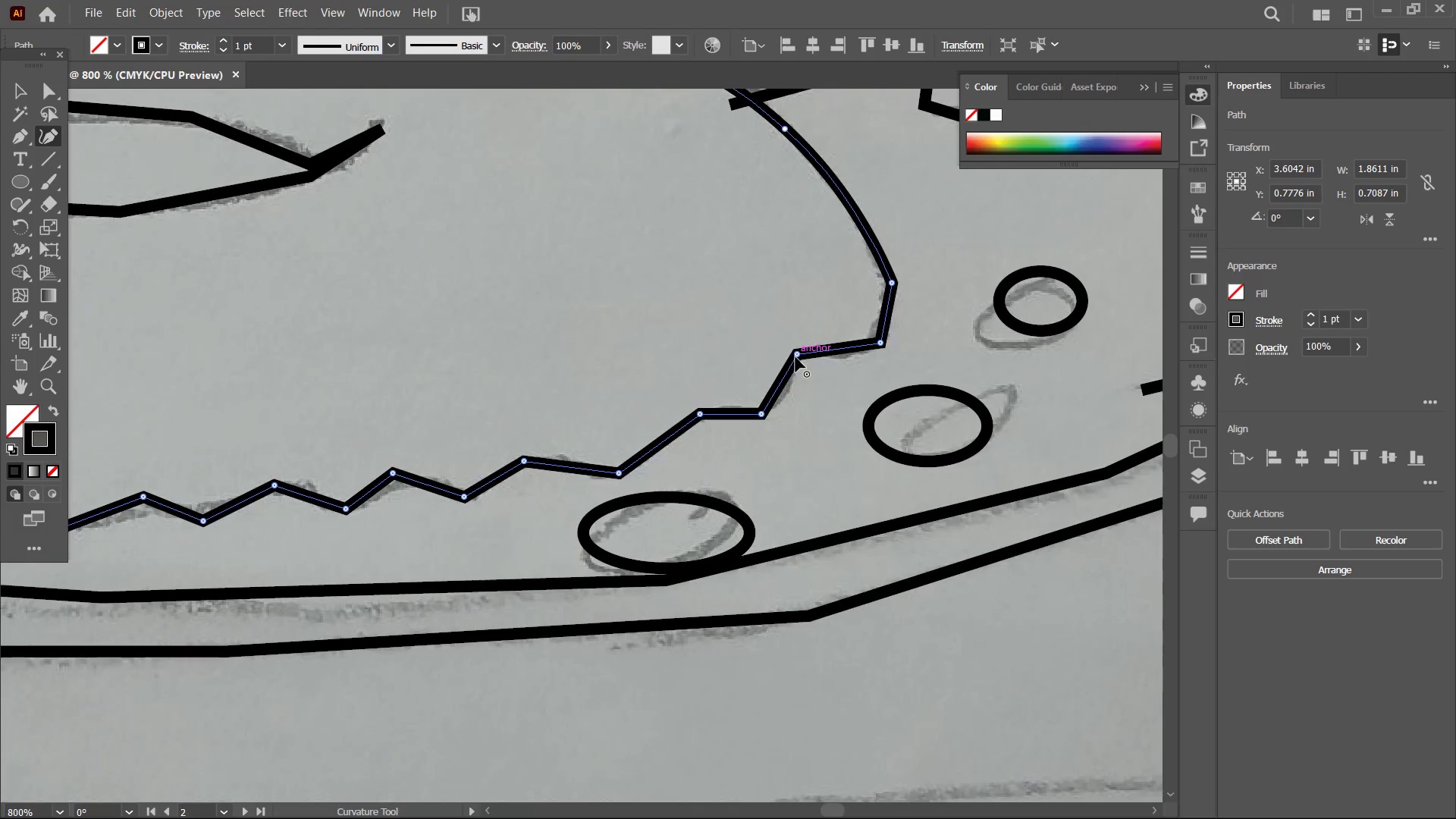 
left_click_drag(start_coordinate=[796, 451], to_coordinate=[693, 321])
 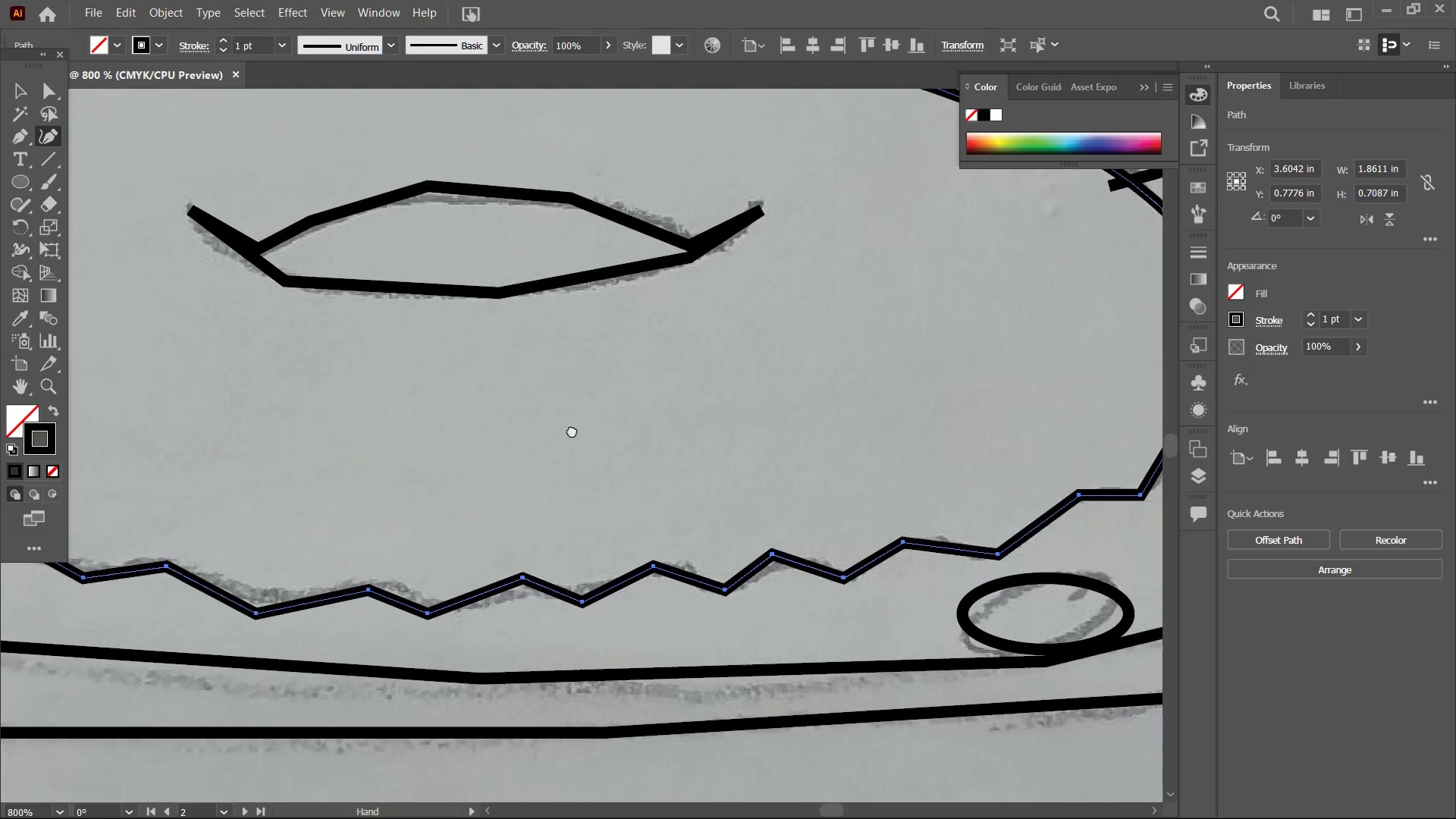 
left_click_drag(start_coordinate=[867, 512], to_coordinate=[479, 425])
 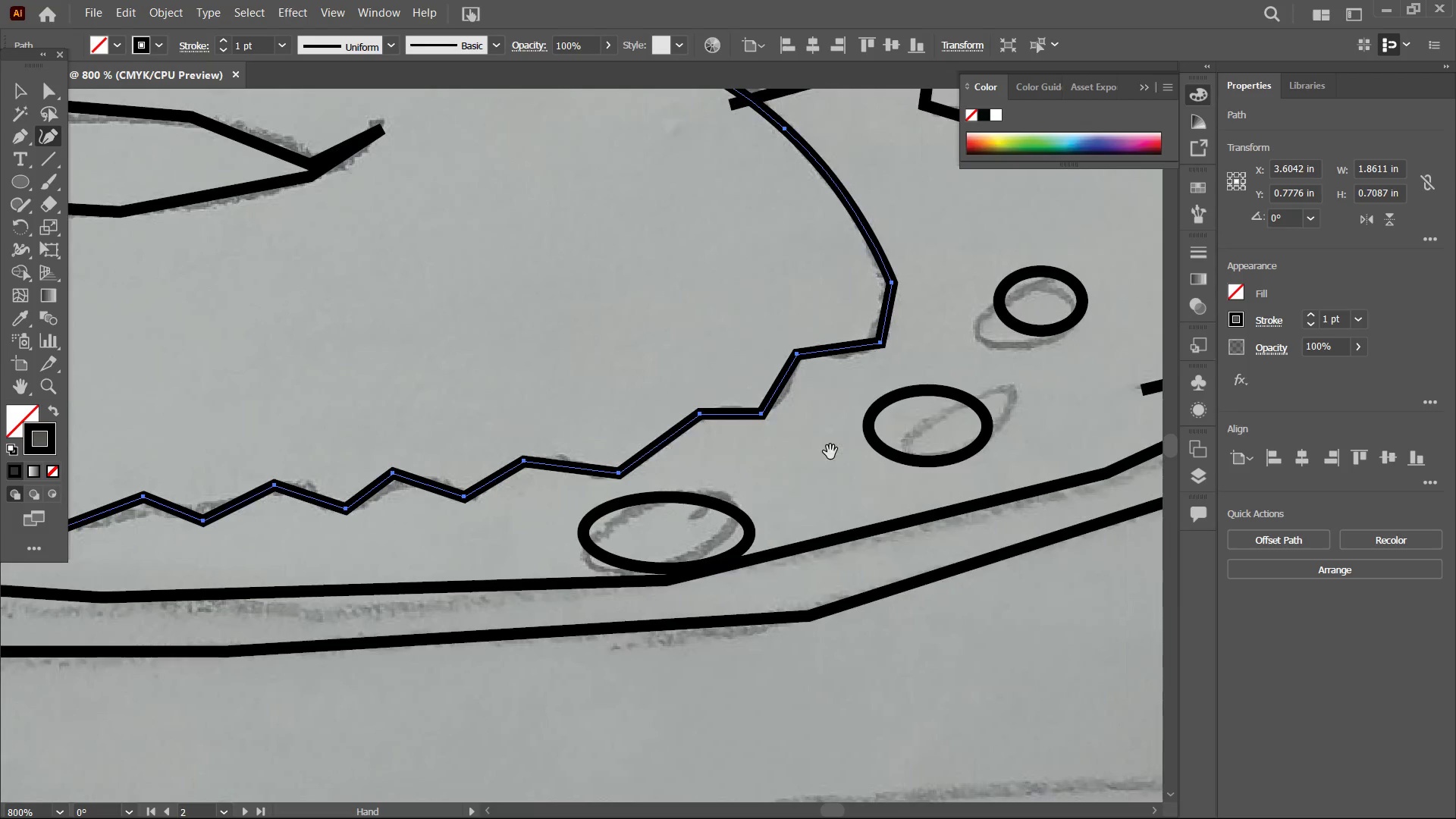 
key(Space)
 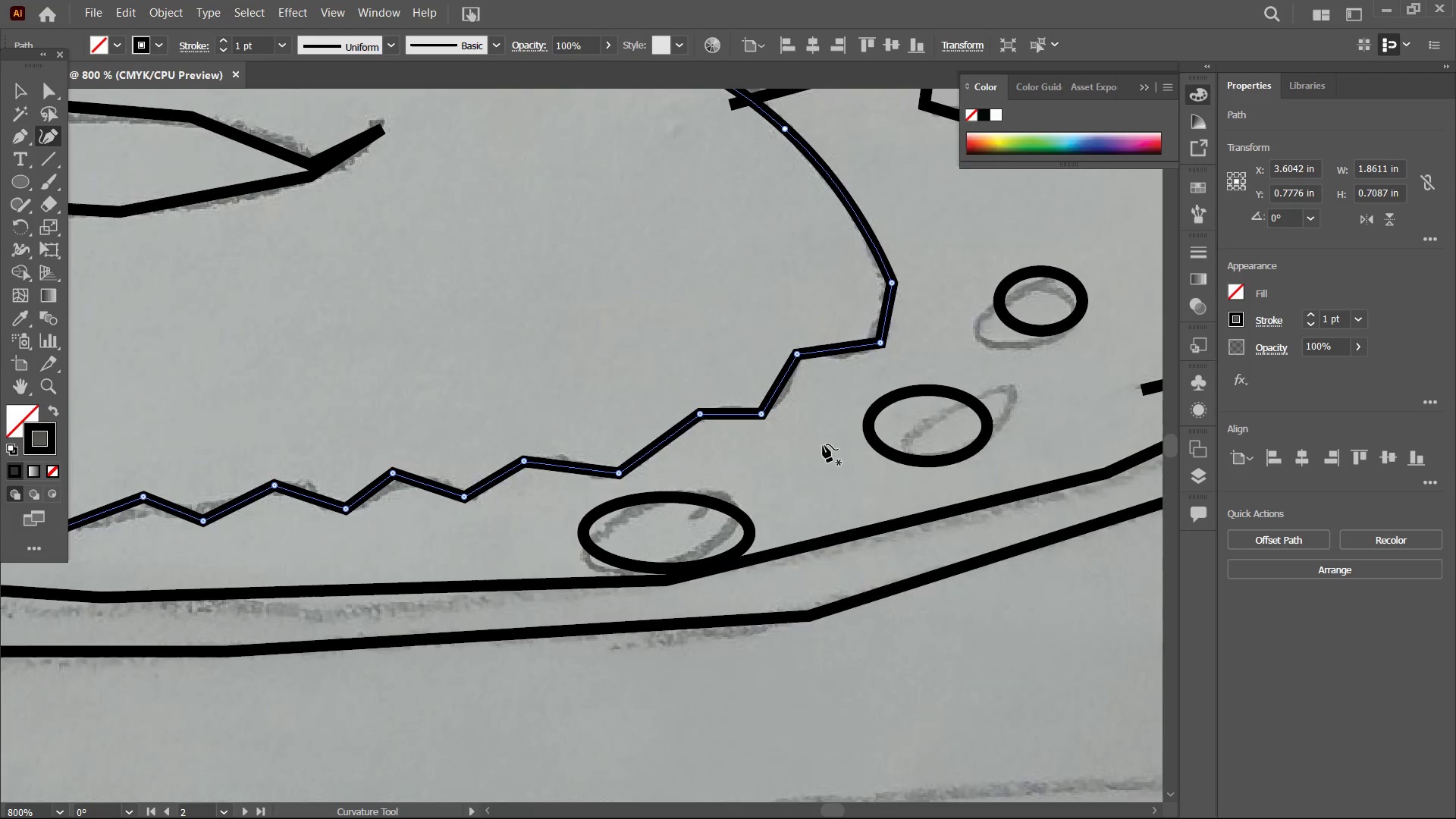 
key(Space)
 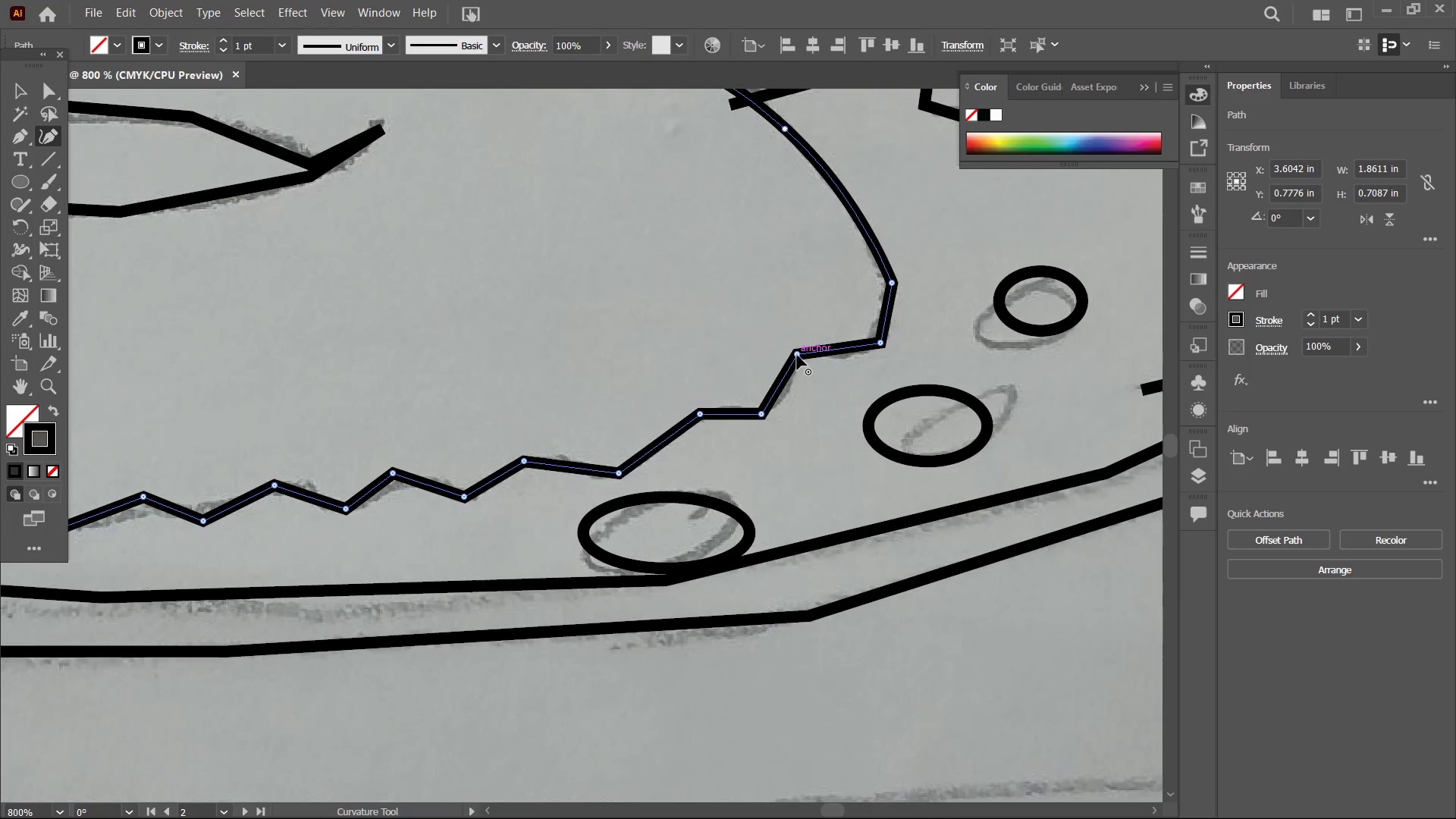 
left_click([797, 355])
 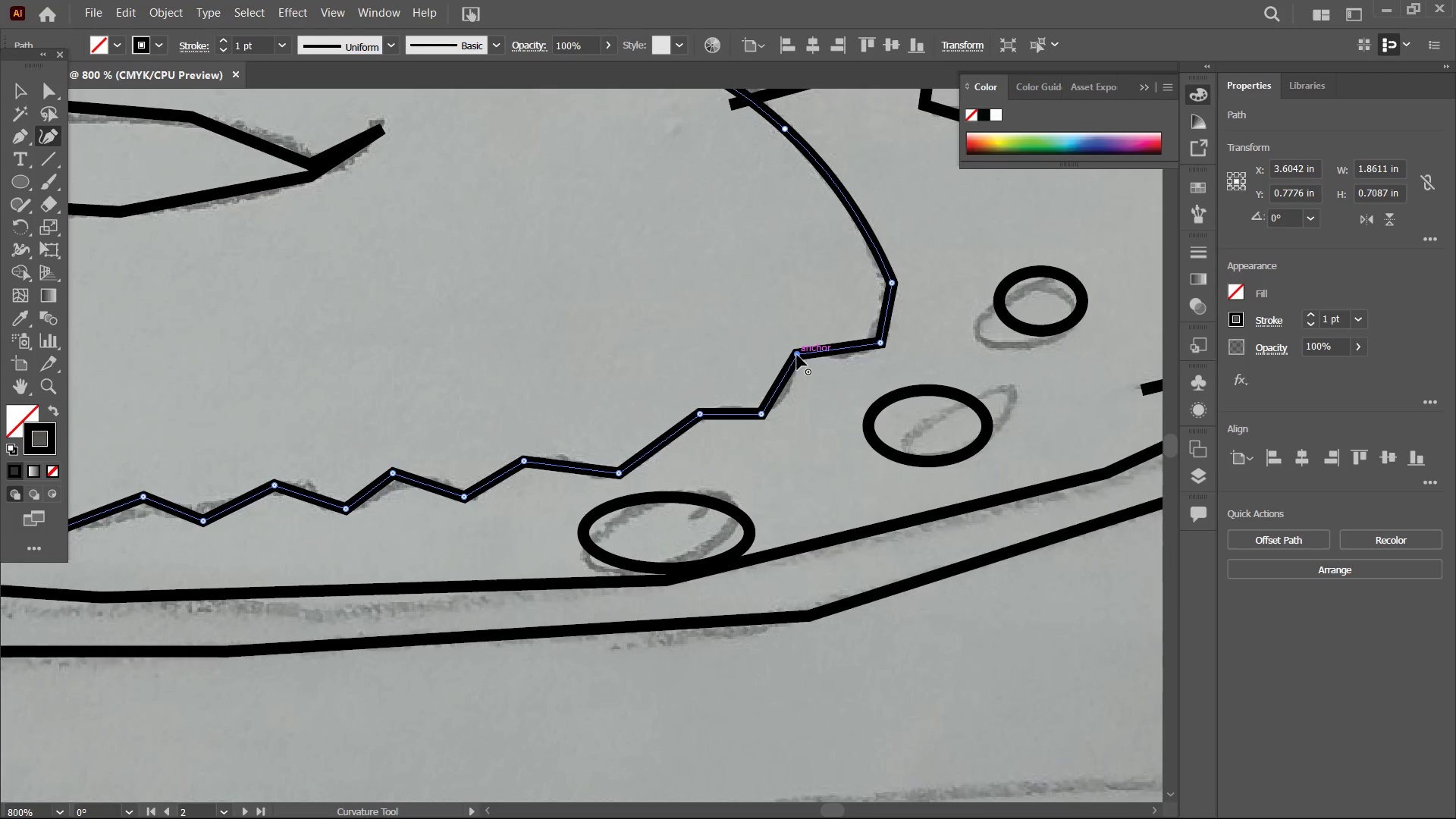 
key(Backspace)
 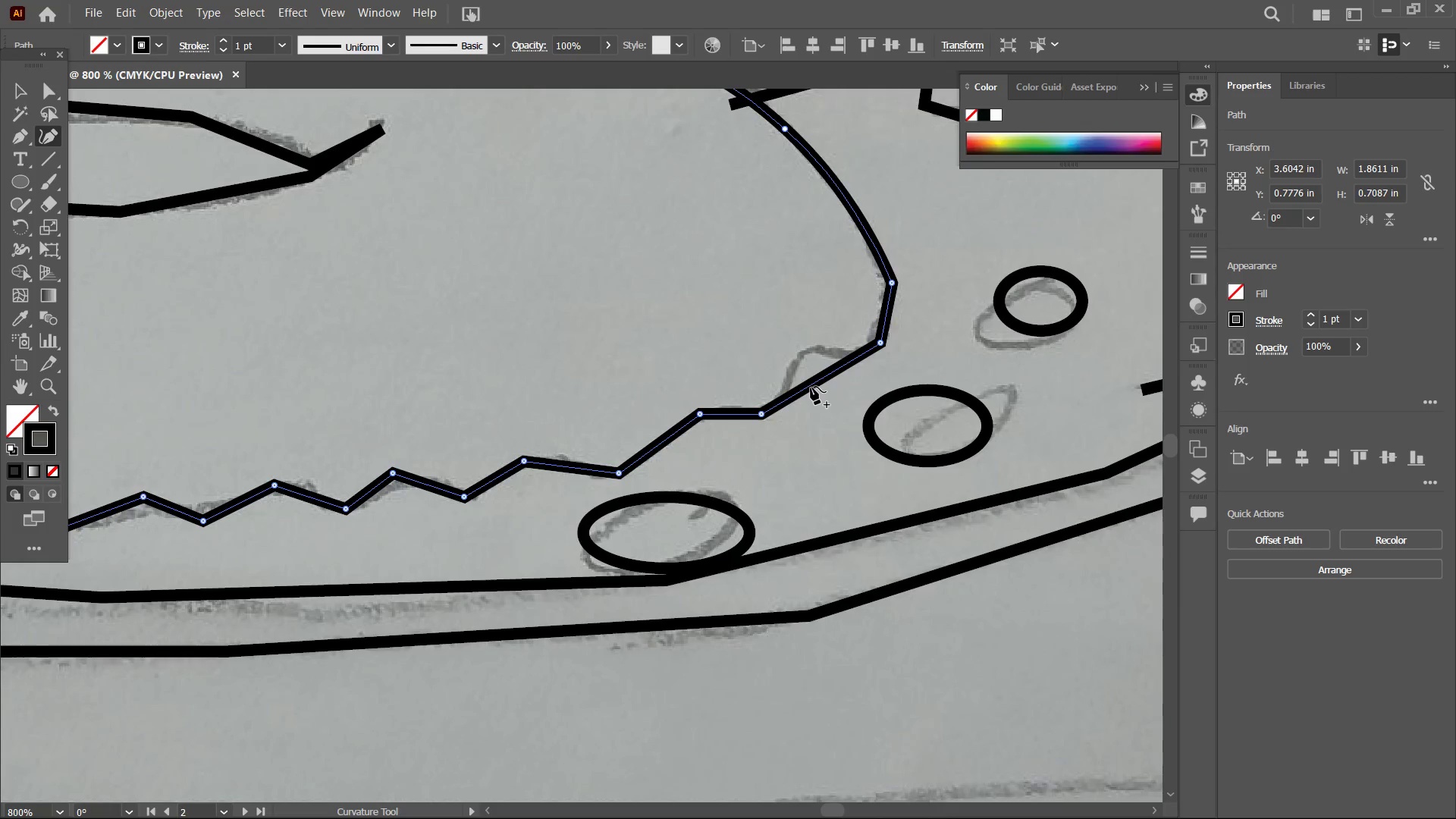 
left_click_drag(start_coordinate=[811, 387], to_coordinate=[806, 356])
 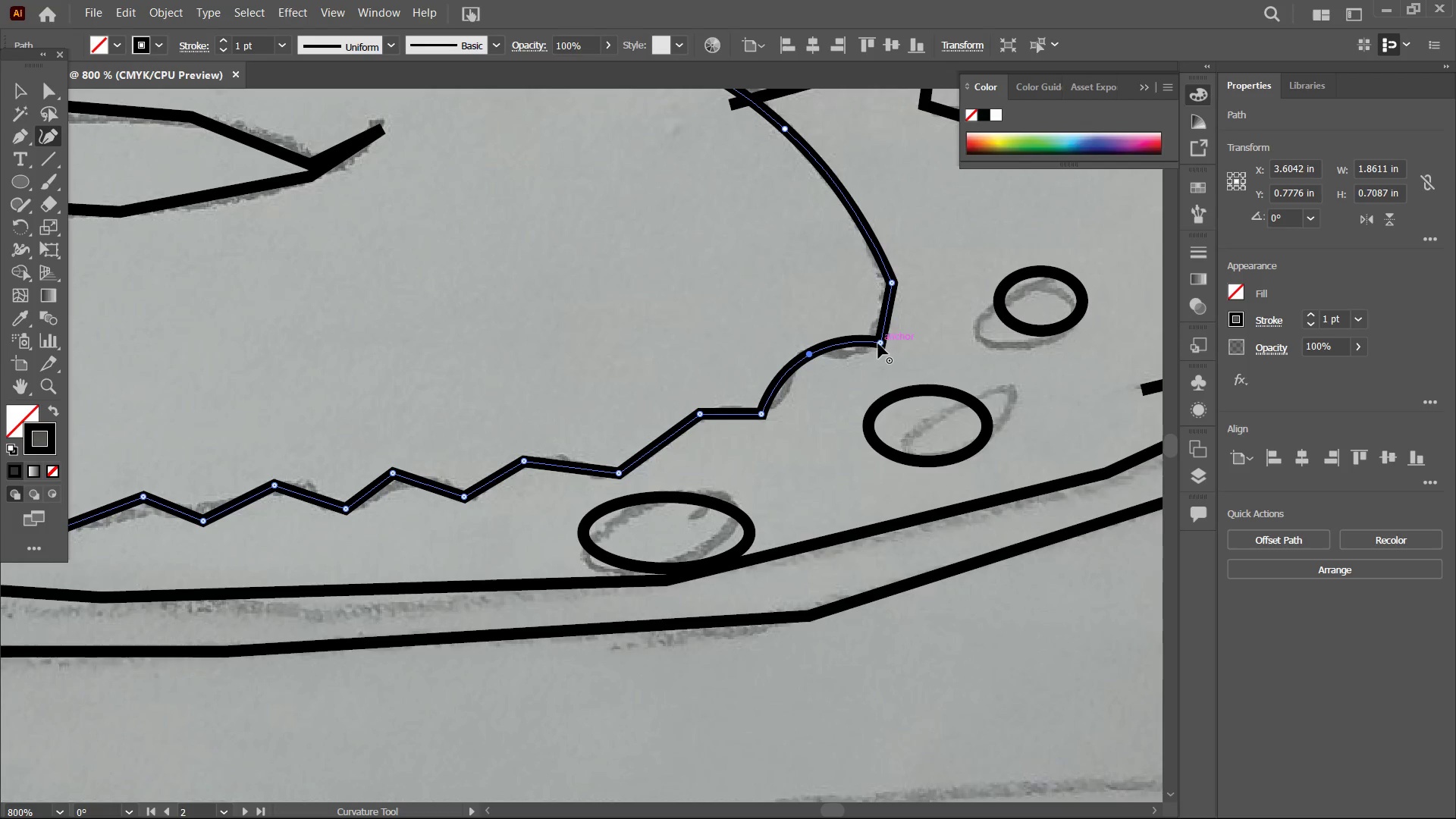 
left_click([878, 344])
 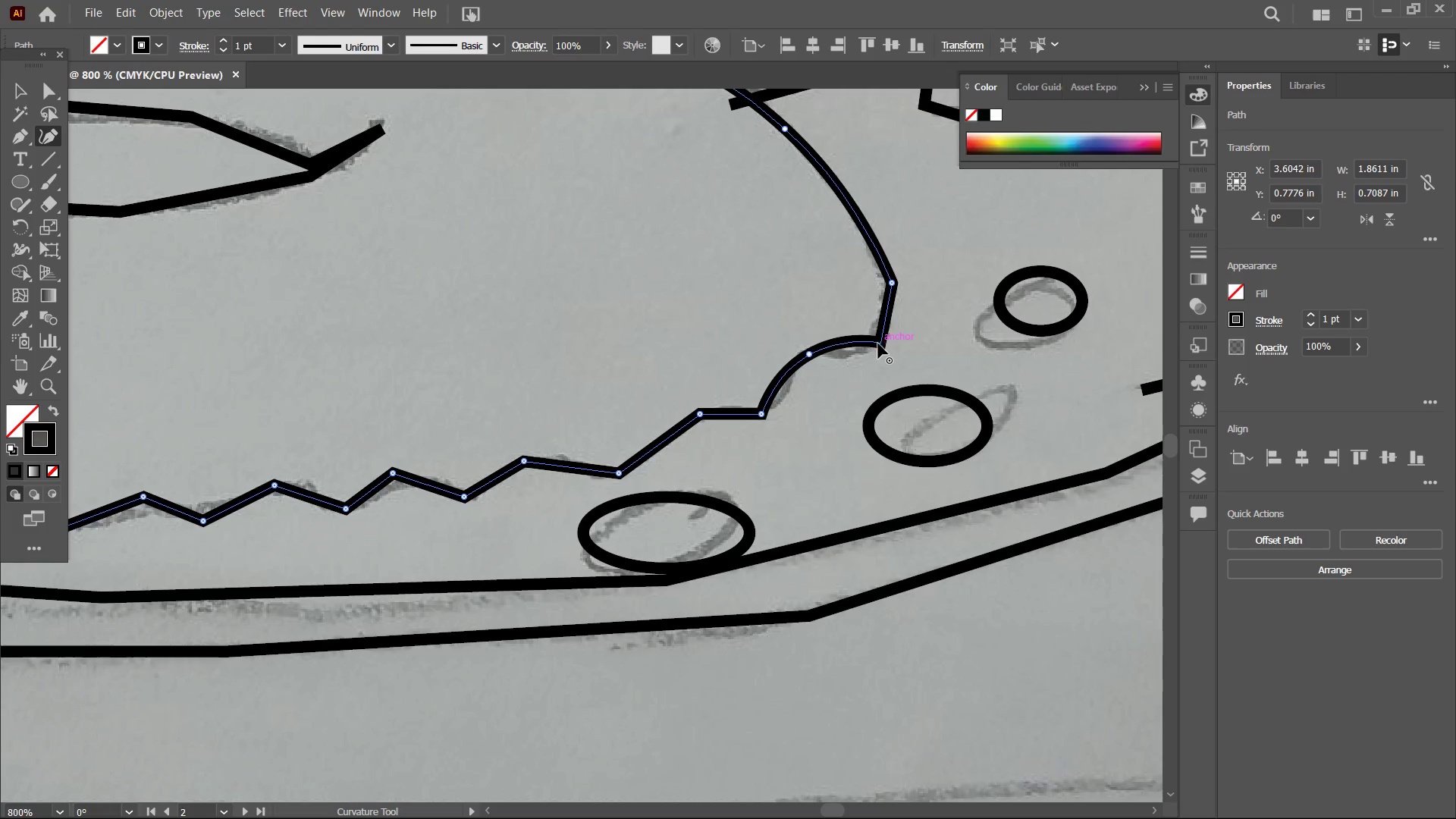 
key(Backspace)
 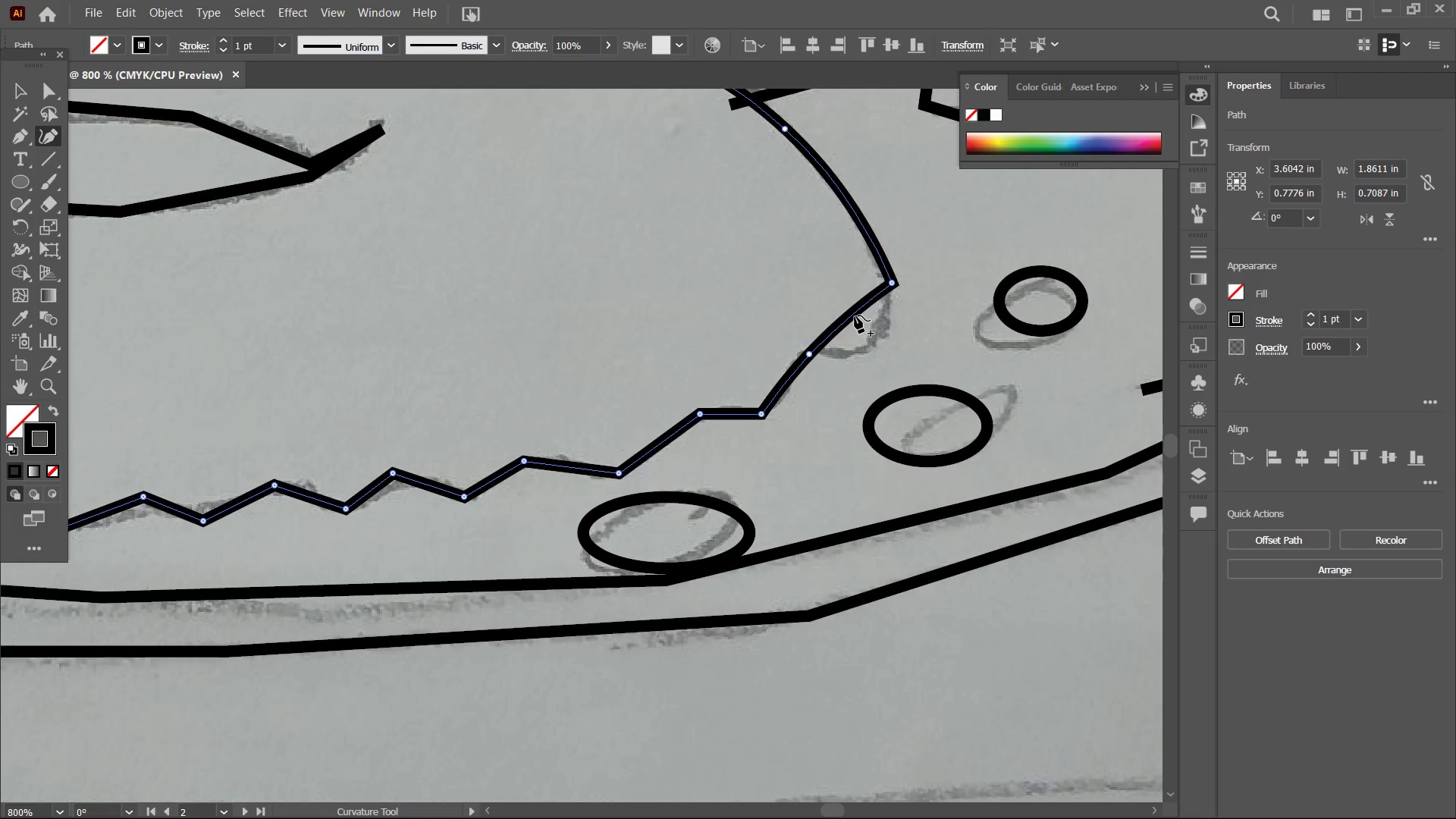 
left_click_drag(start_coordinate=[855, 315], to_coordinate=[877, 341])
 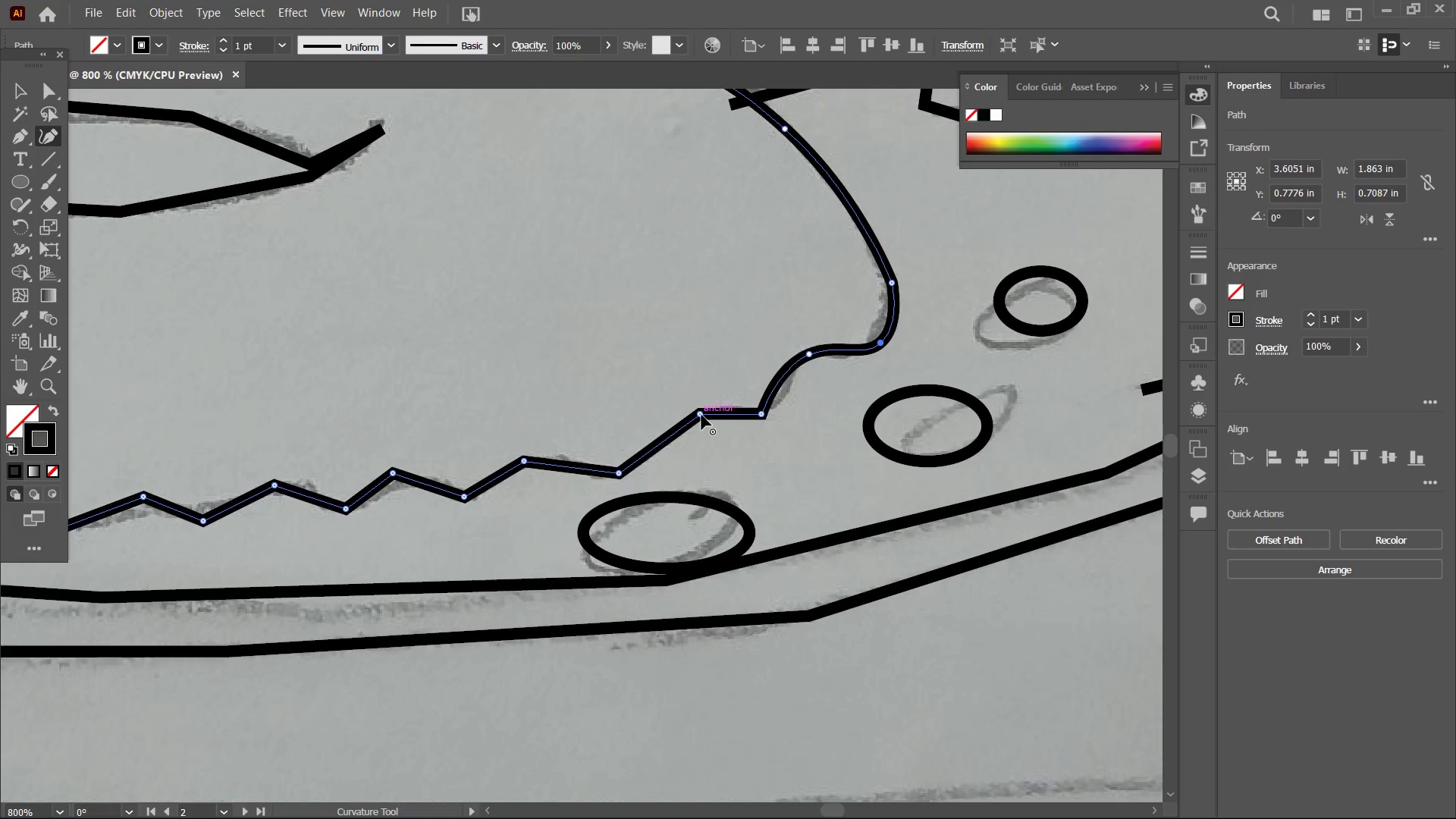 
left_click([701, 415])
 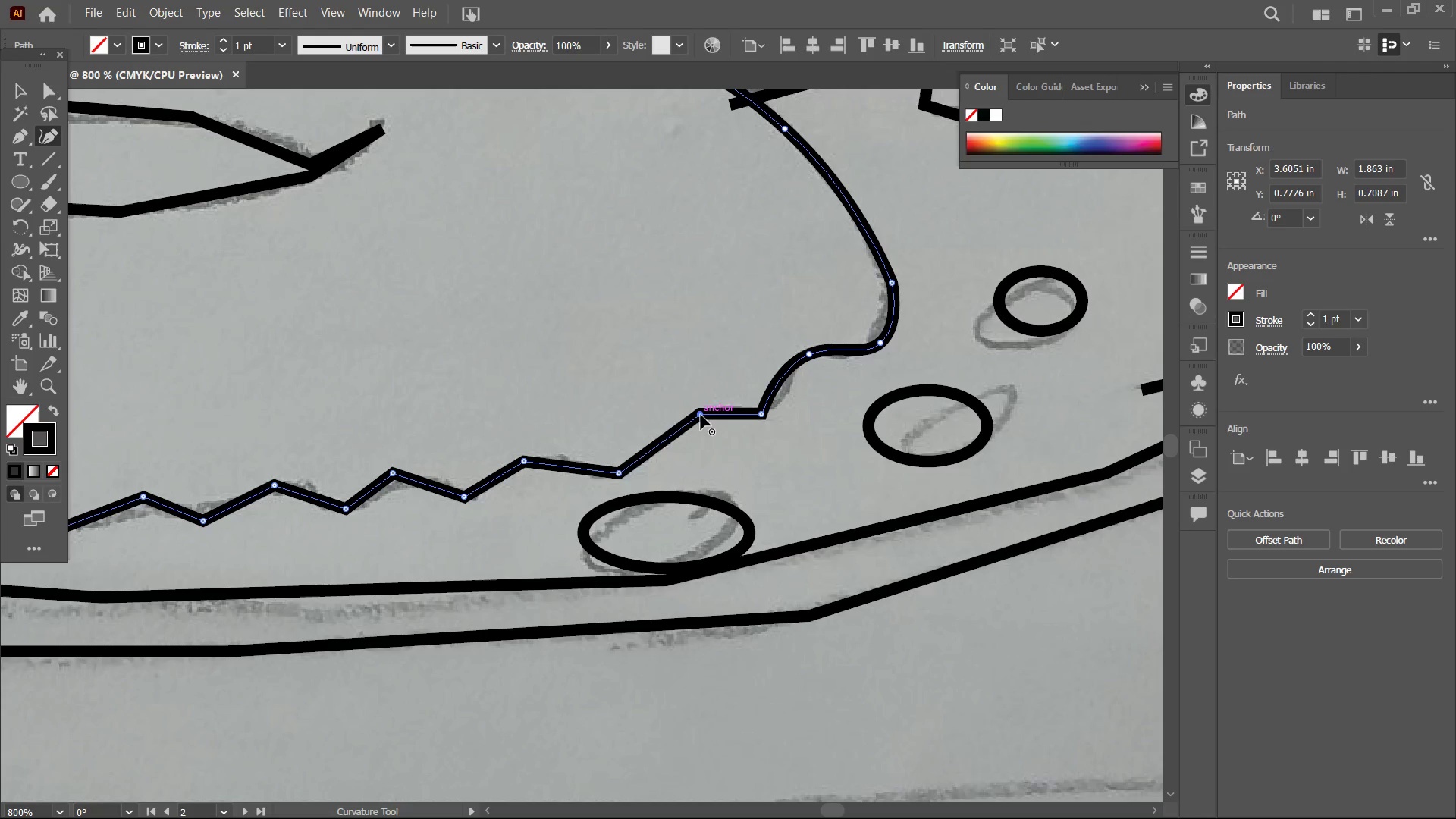 
key(Backspace)
 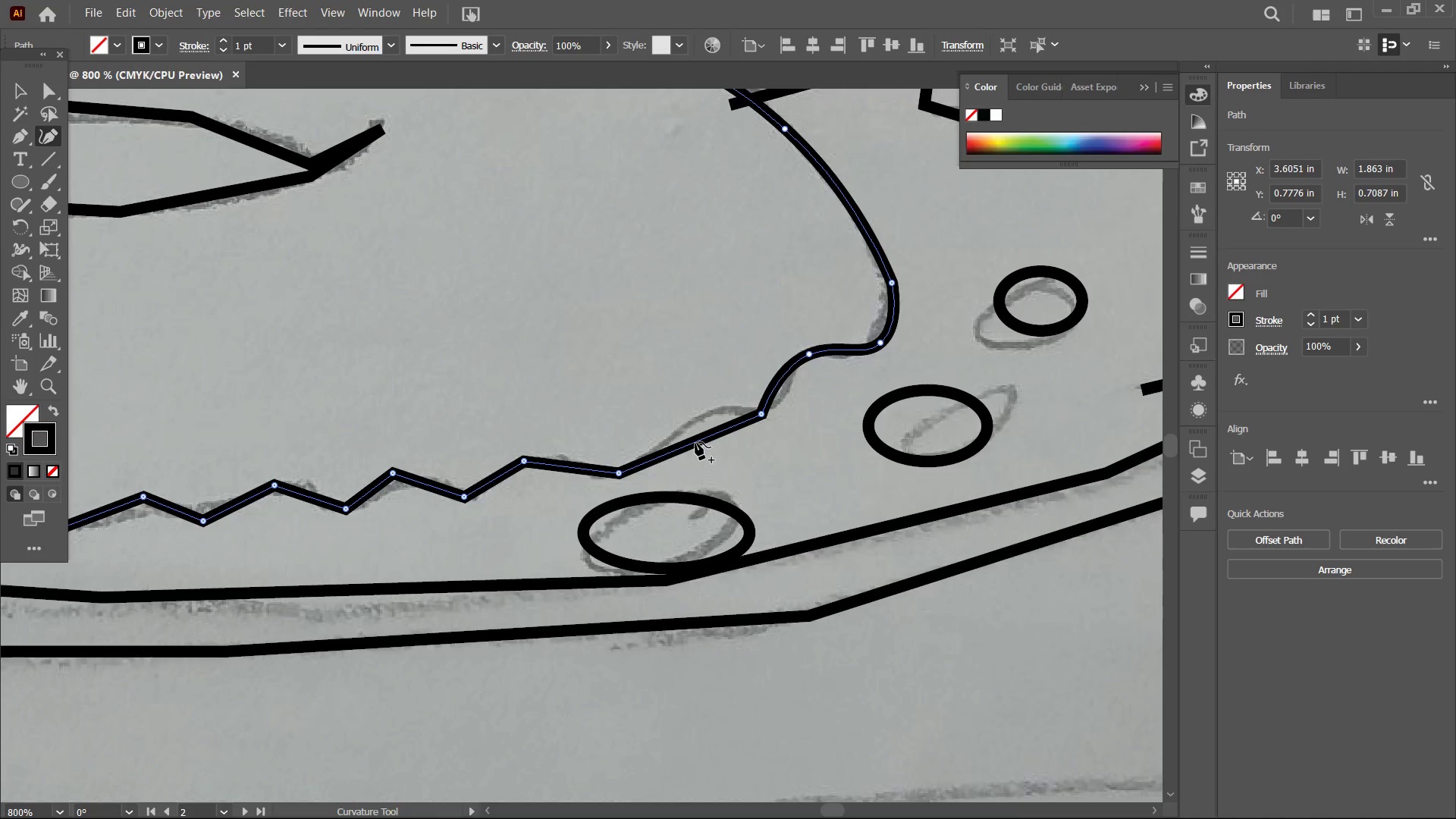 
left_click_drag(start_coordinate=[695, 441], to_coordinate=[689, 422])
 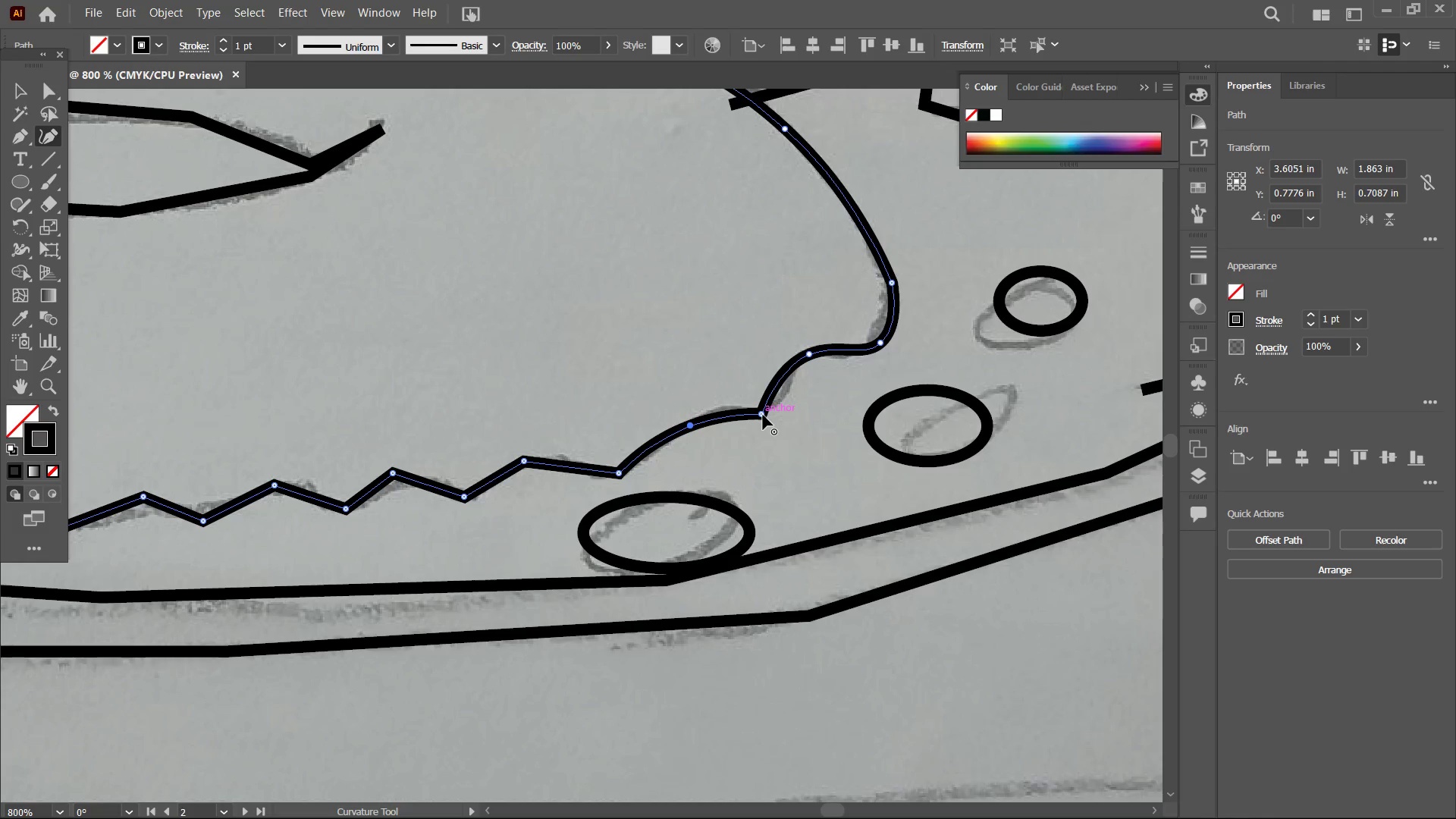 
left_click([763, 415])
 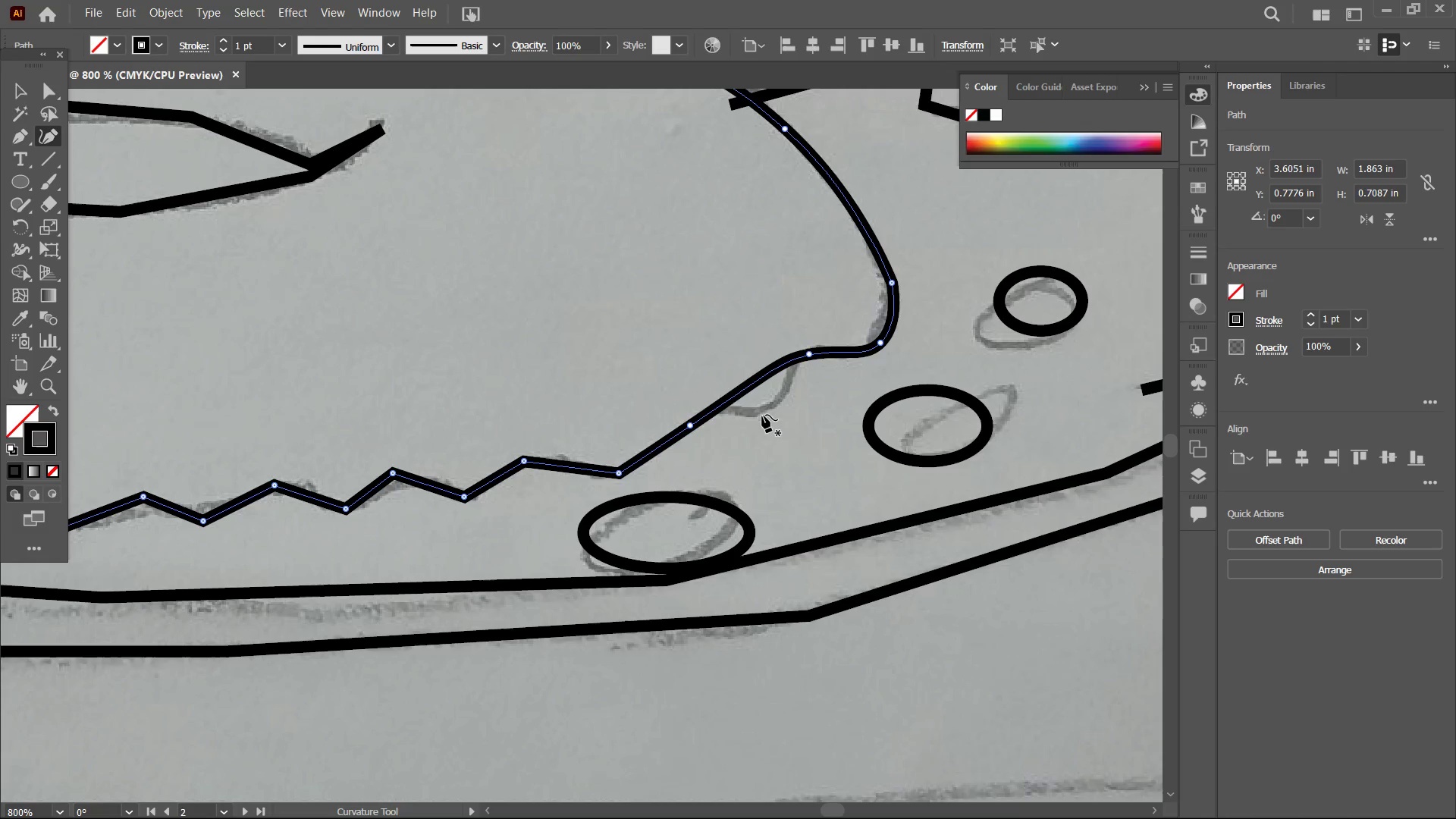 
key(Backspace)
 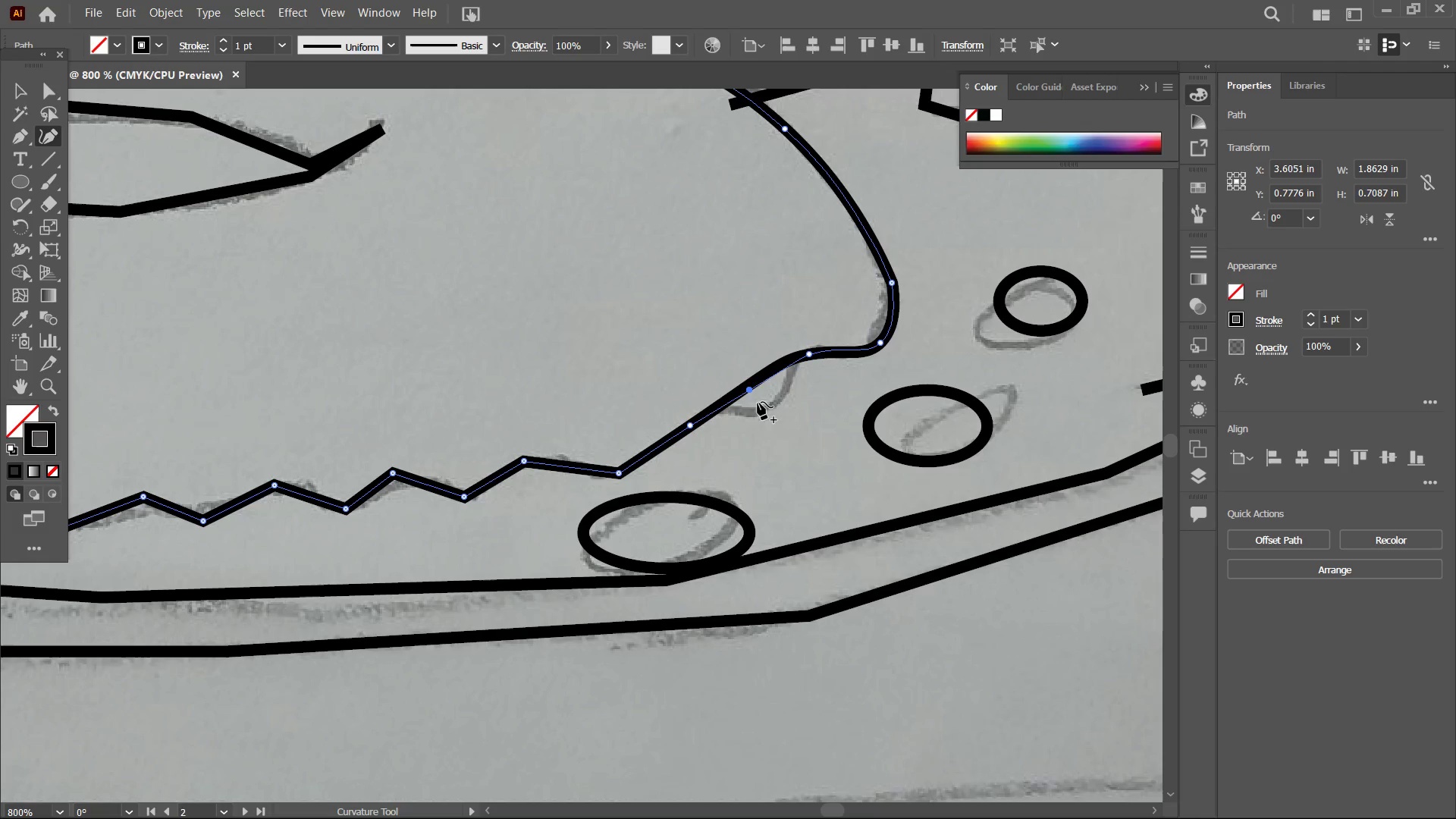 
left_click_drag(start_coordinate=[743, 389], to_coordinate=[767, 411])
 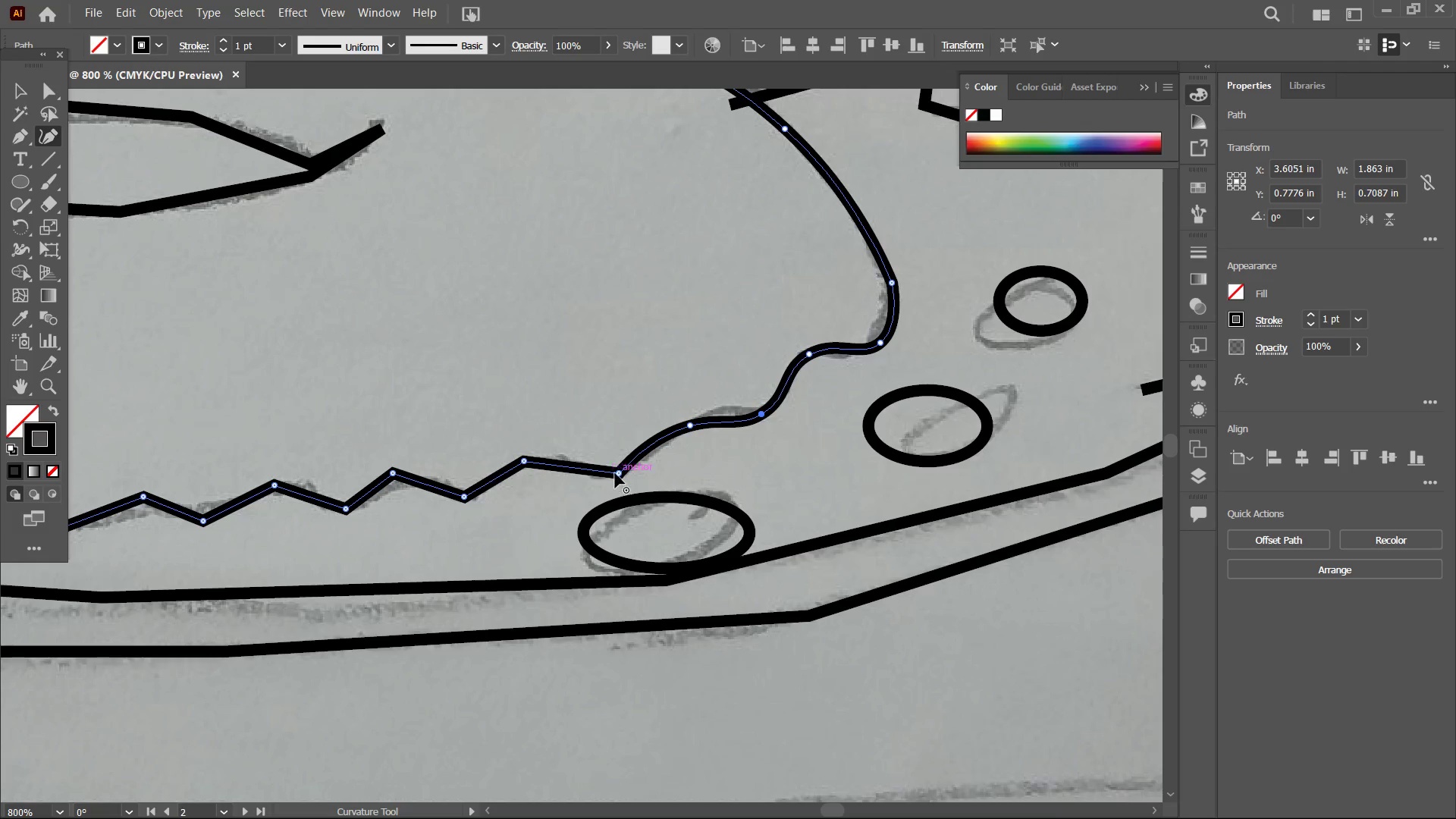 
left_click([616, 473])
 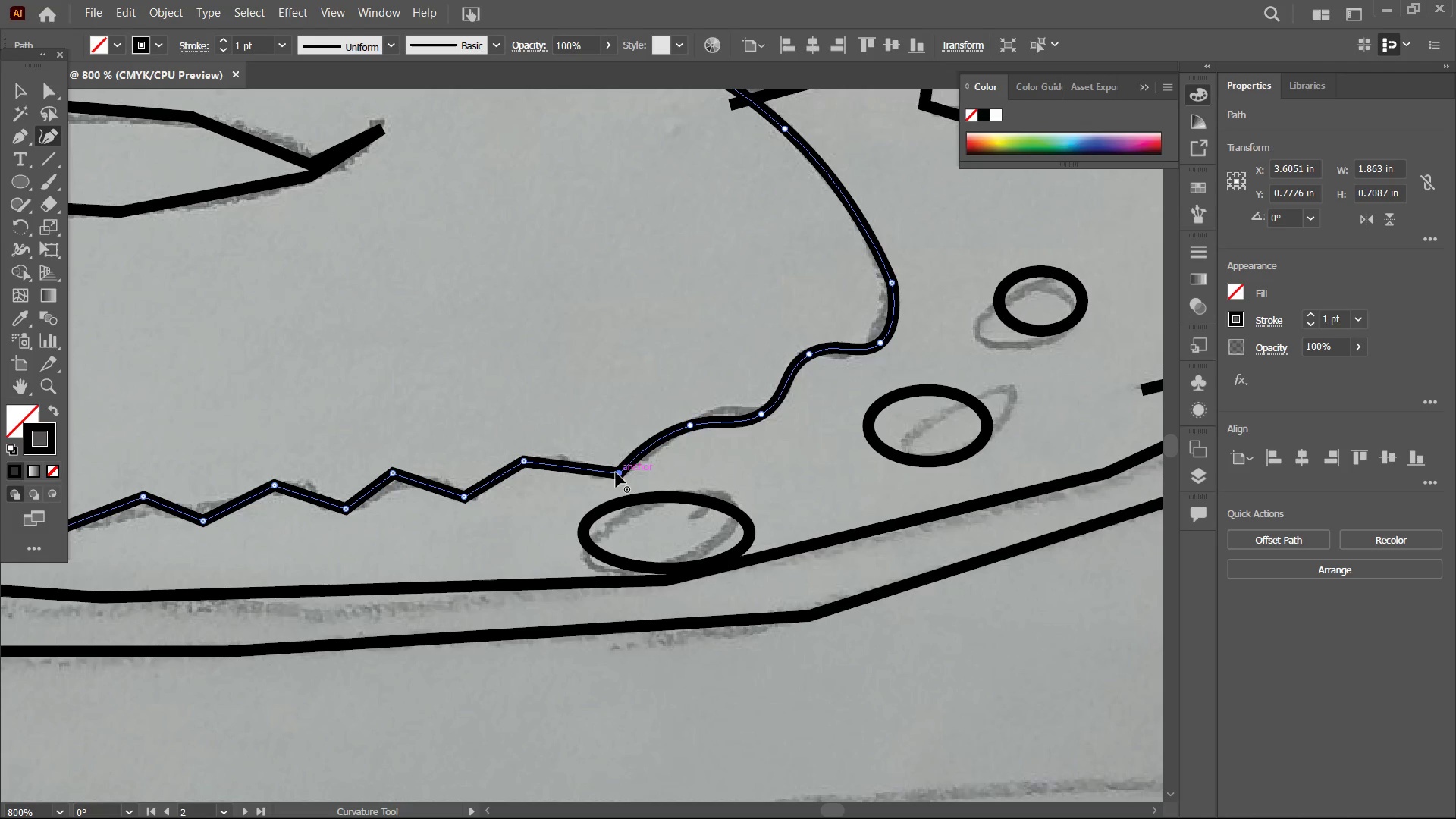 
key(Backspace)
 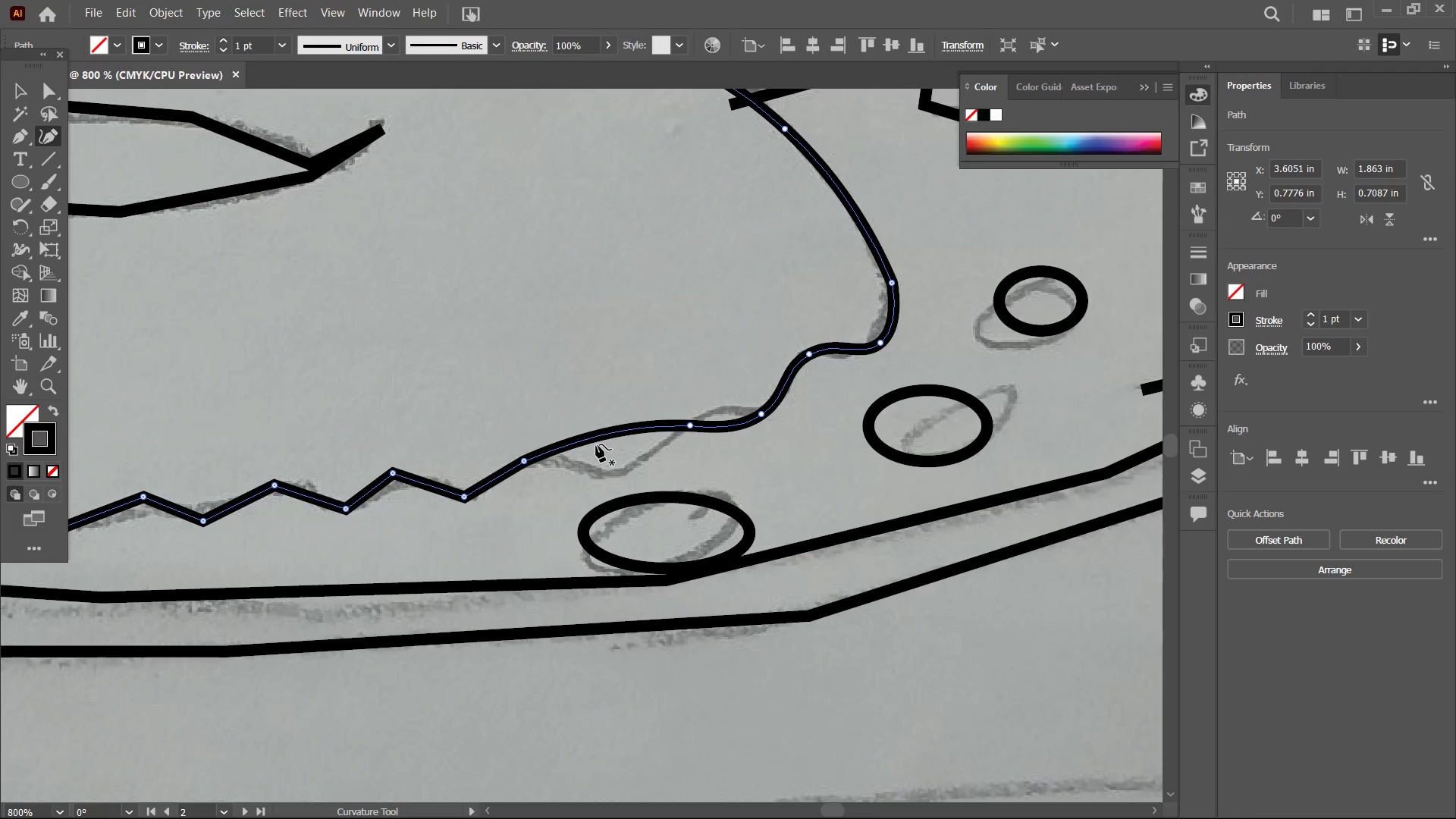 
left_click_drag(start_coordinate=[597, 445], to_coordinate=[610, 470])
 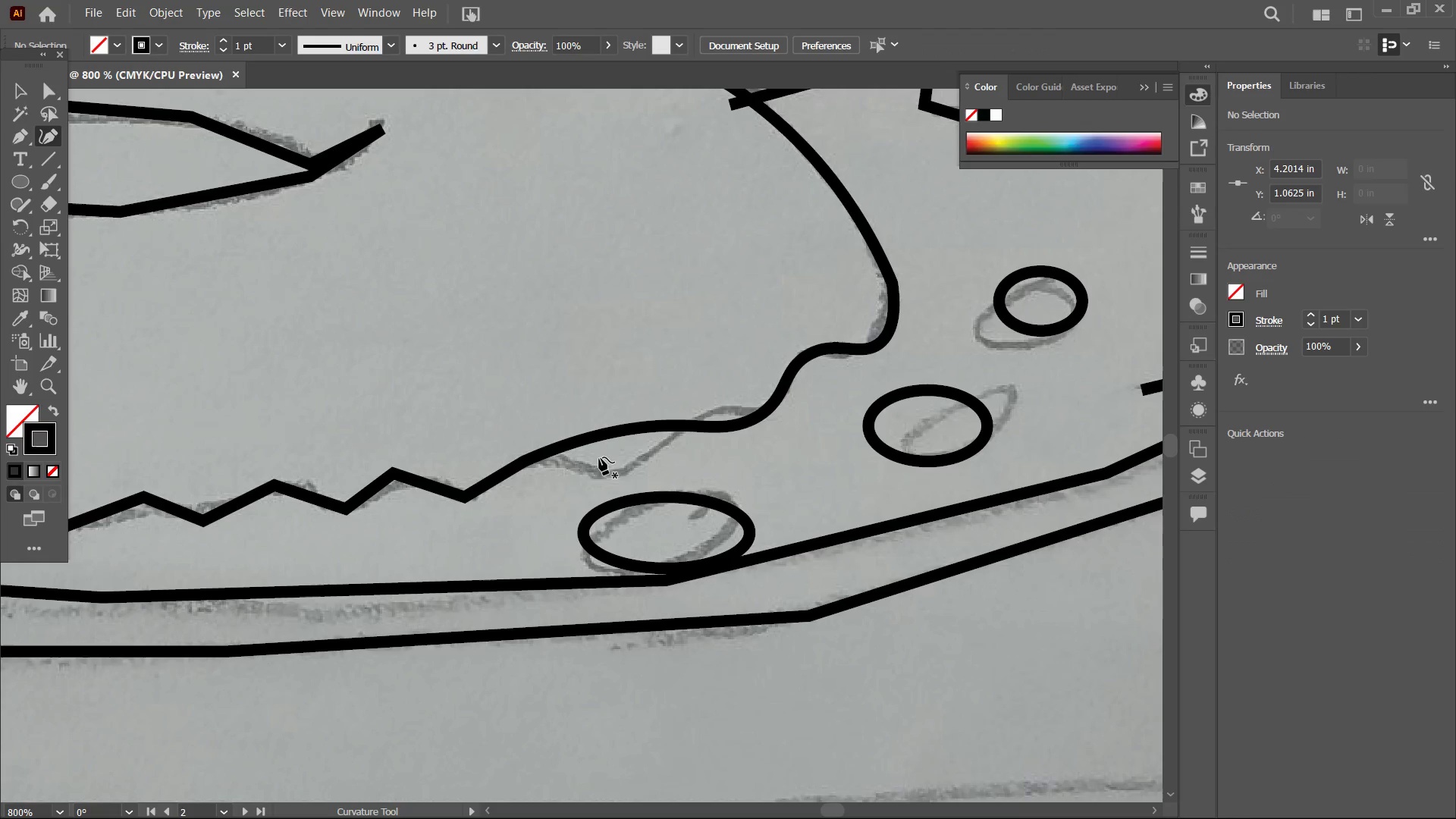 
key(Backspace)
 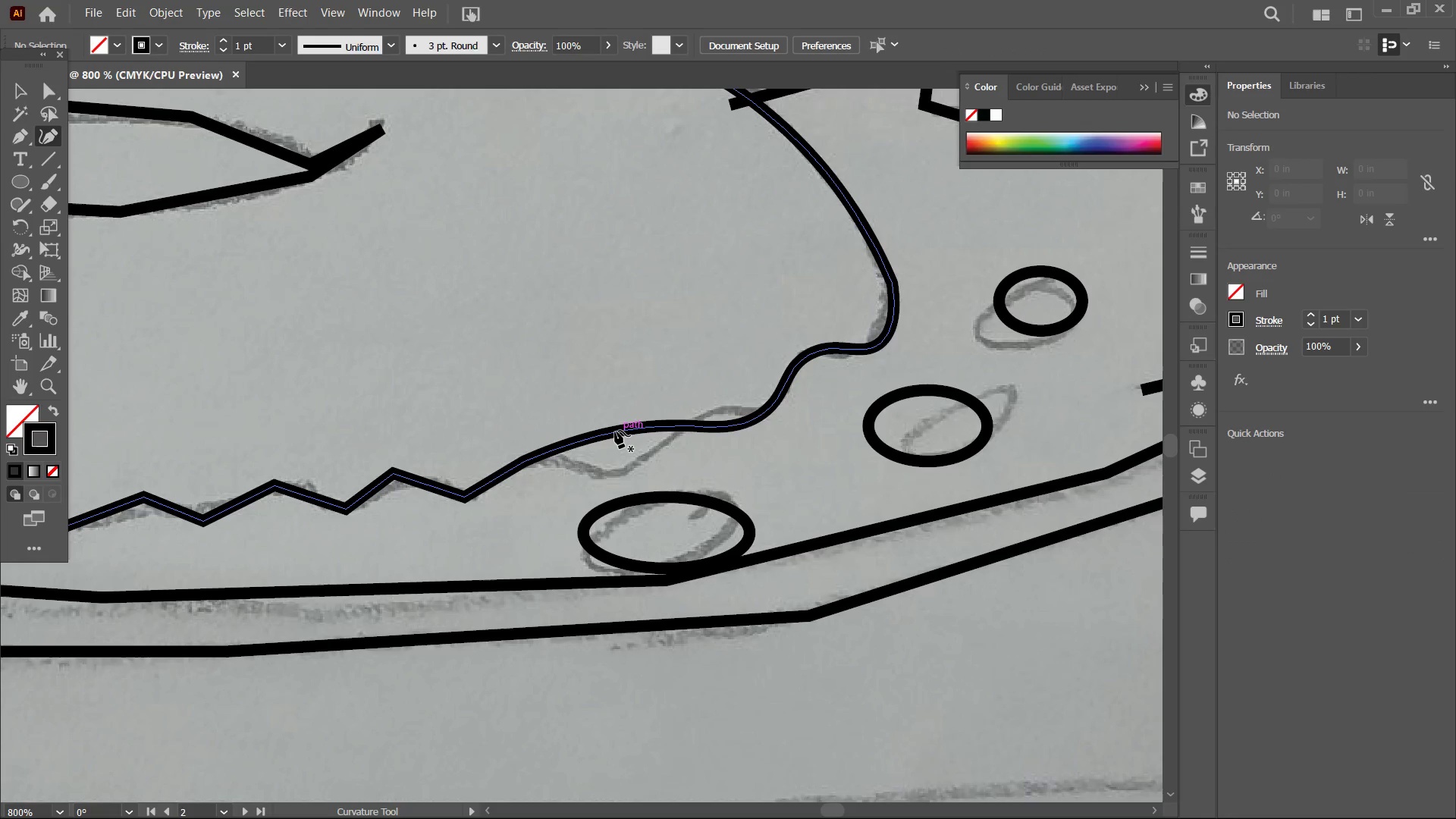 
left_click([615, 431])
 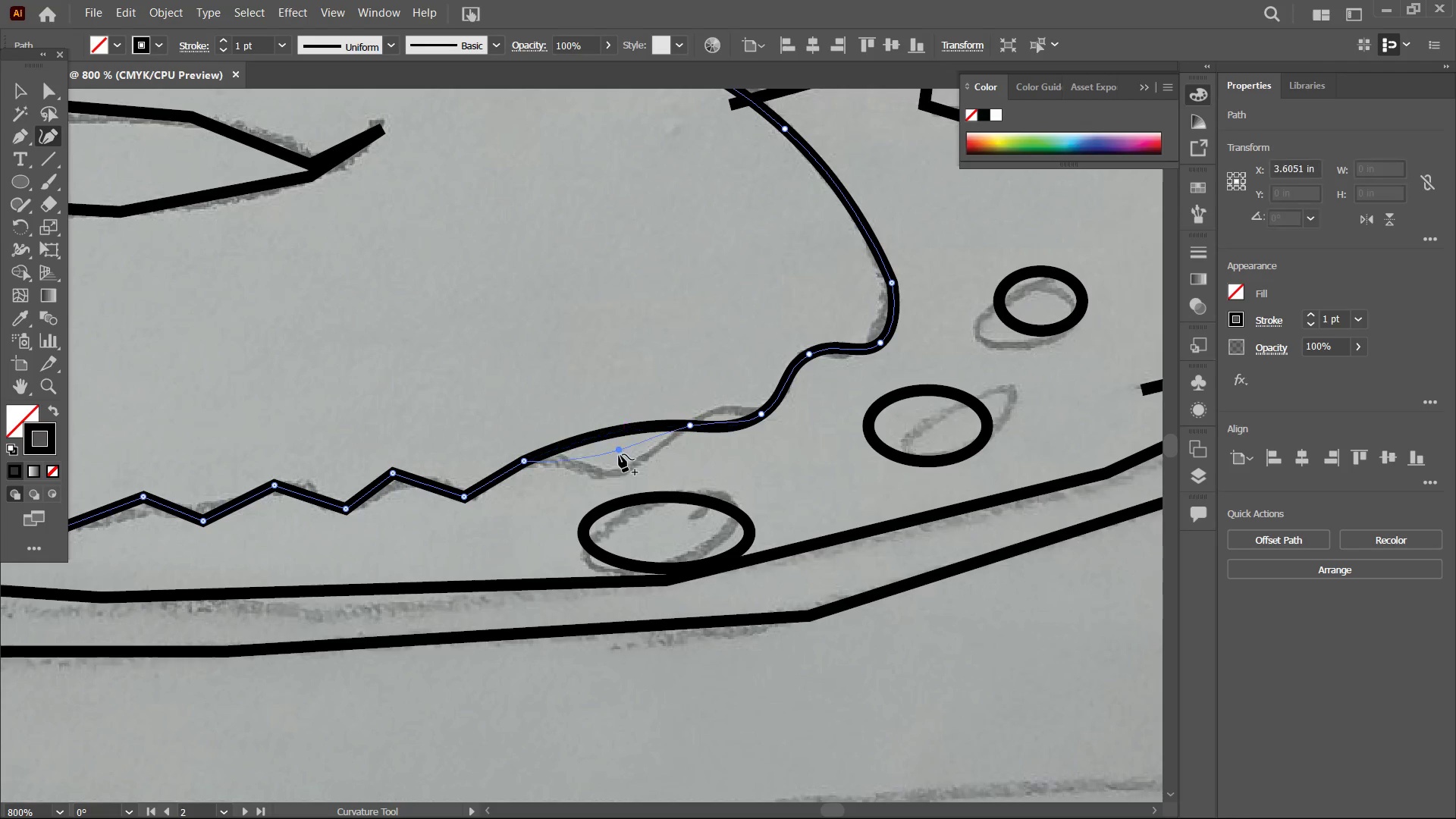 
left_click_drag(start_coordinate=[614, 431], to_coordinate=[622, 470])
 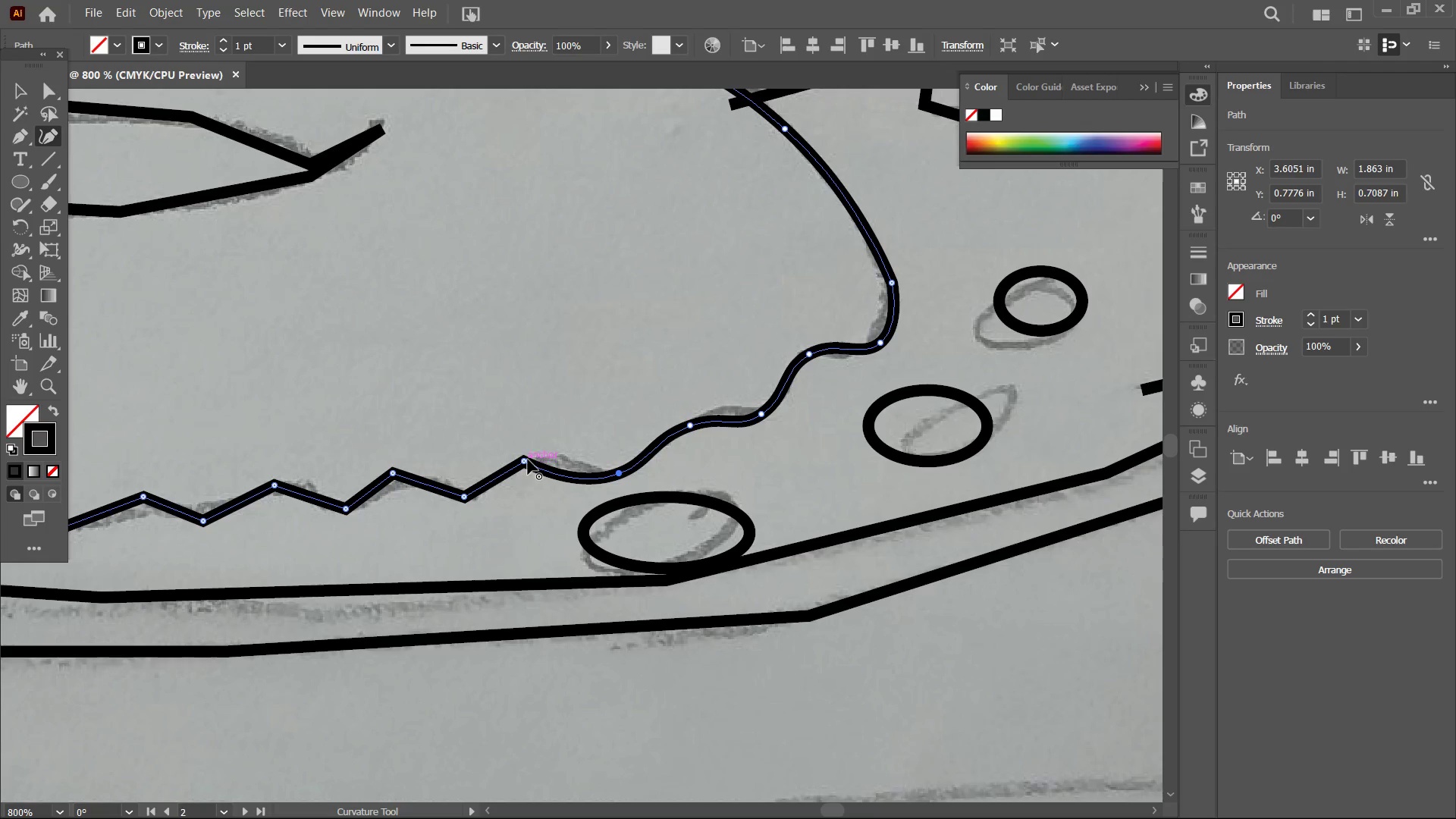 
left_click([528, 460])
 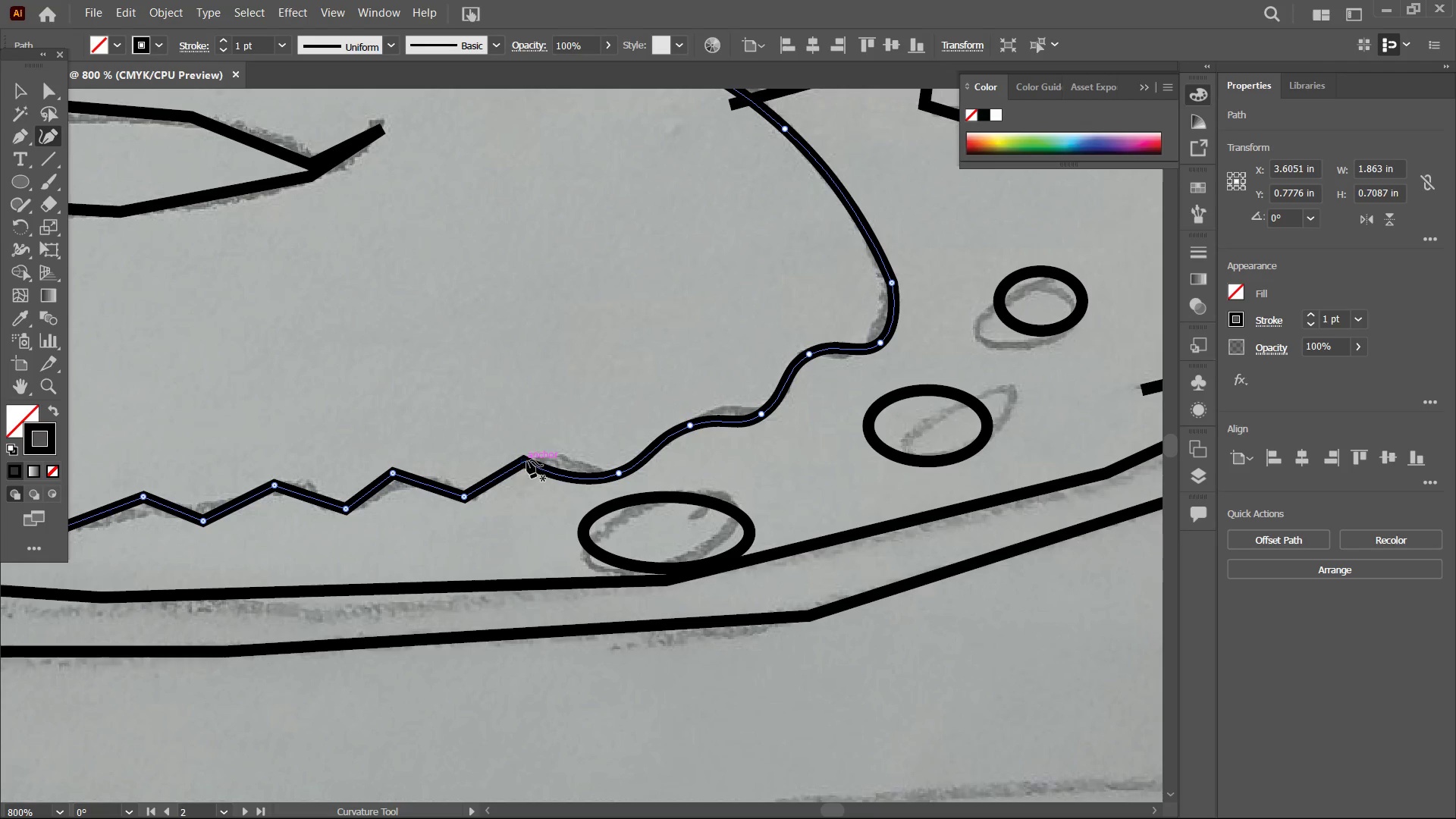 
key(Backspace)
 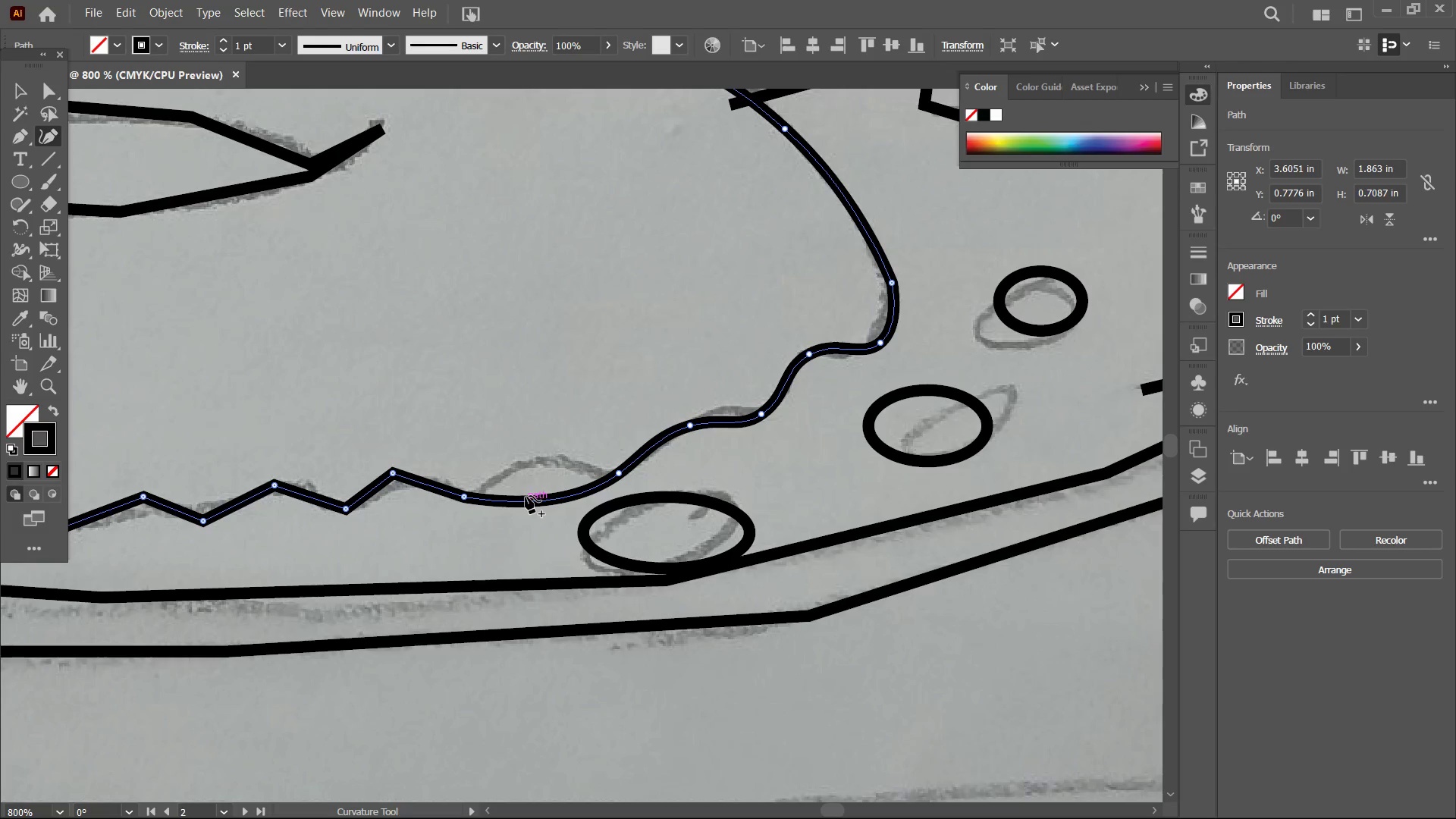 
left_click_drag(start_coordinate=[526, 496], to_coordinate=[532, 461])
 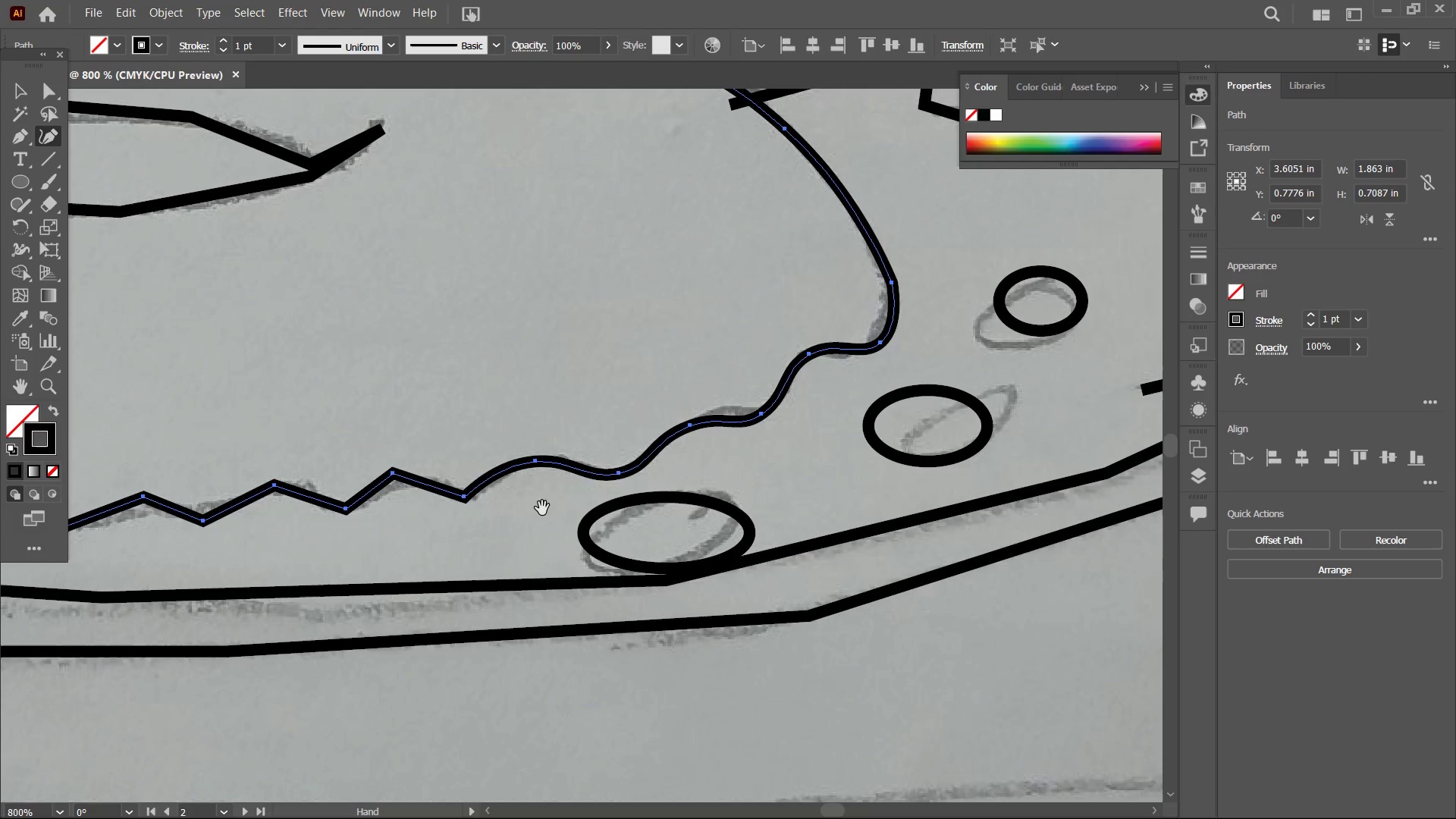 
hold_key(key=Space, duration=0.77)
 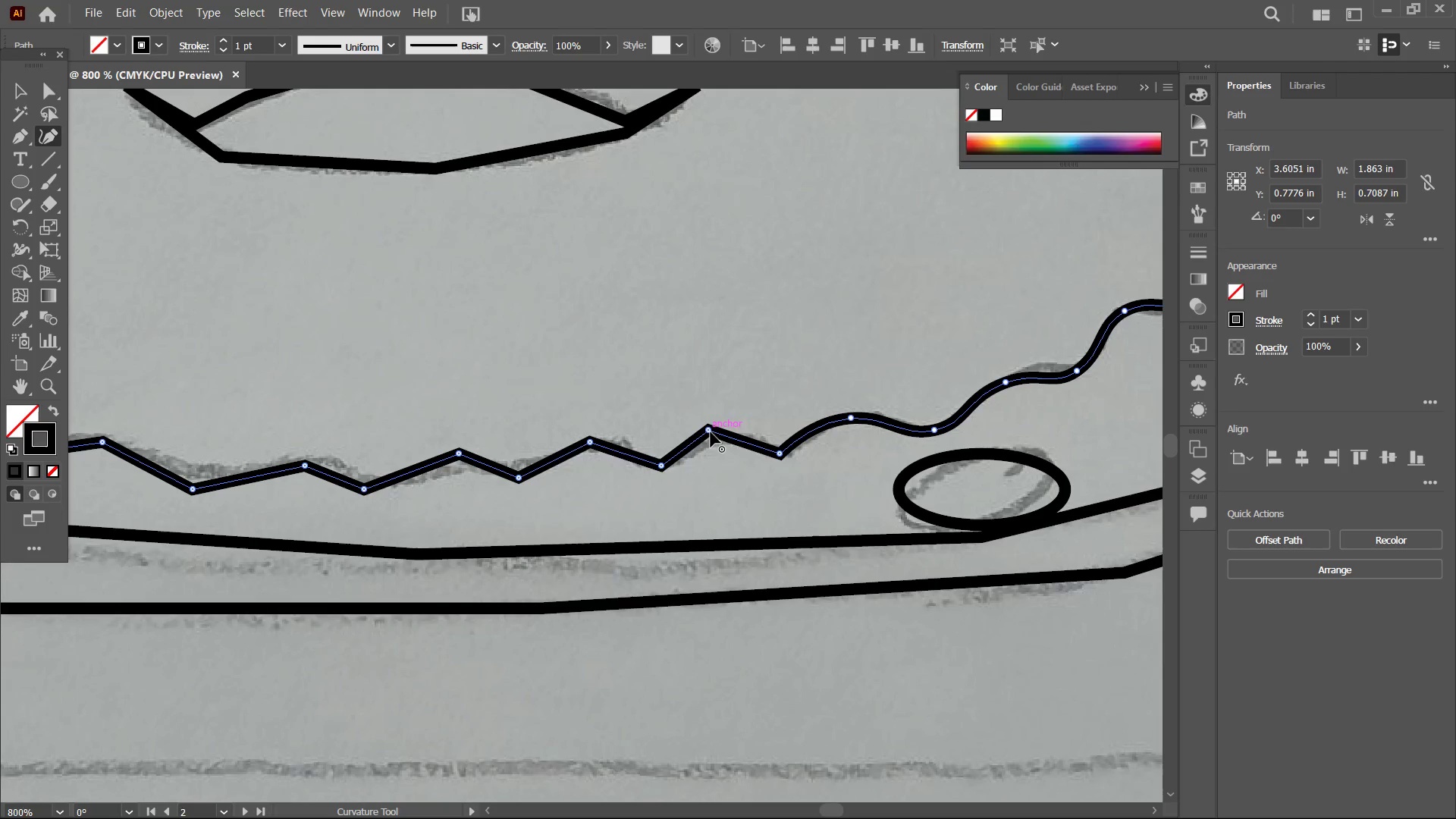 
left_click_drag(start_coordinate=[504, 510], to_coordinate=[820, 466])
 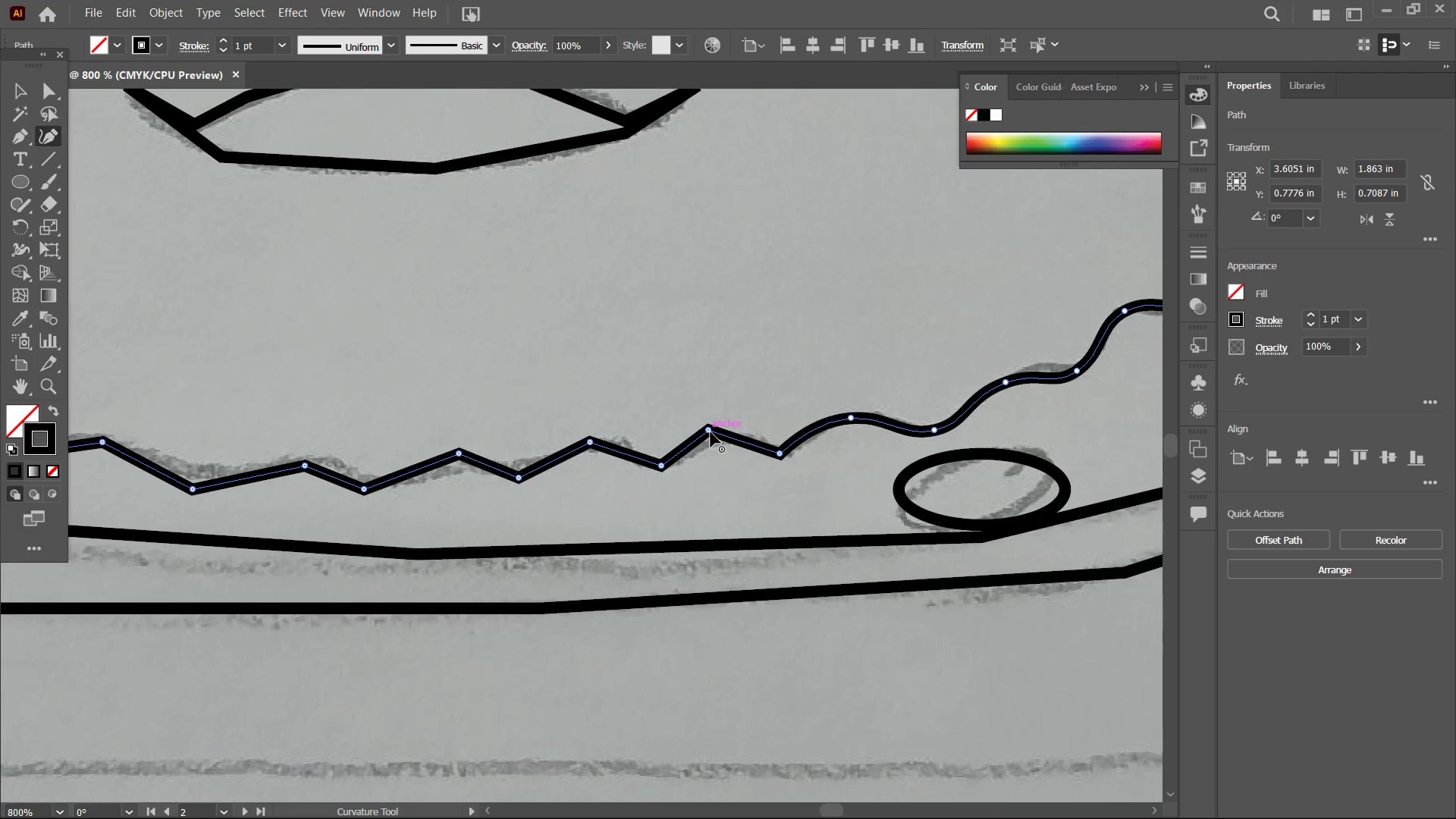 
left_click([711, 432])
 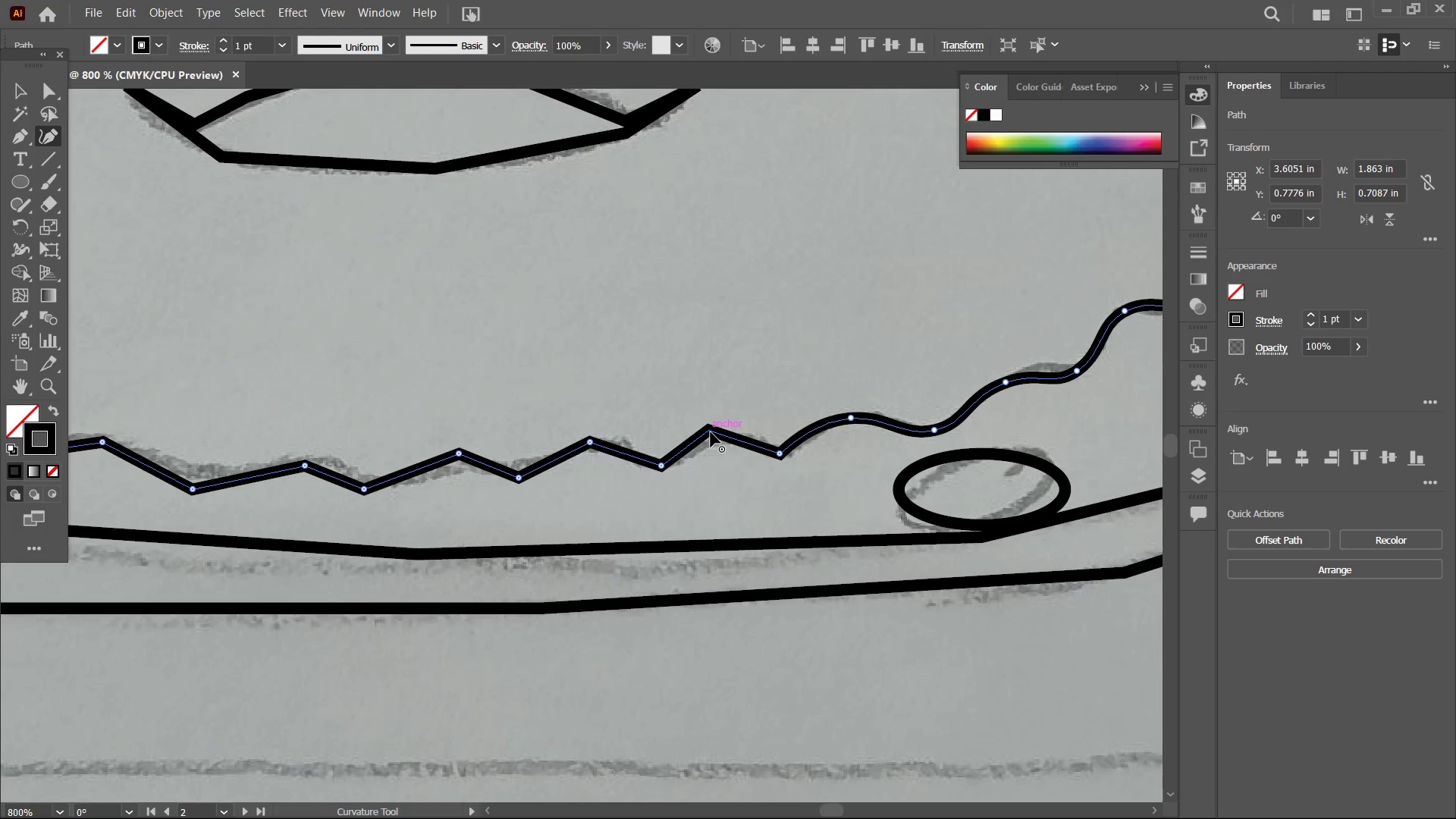 
key(Backspace)
 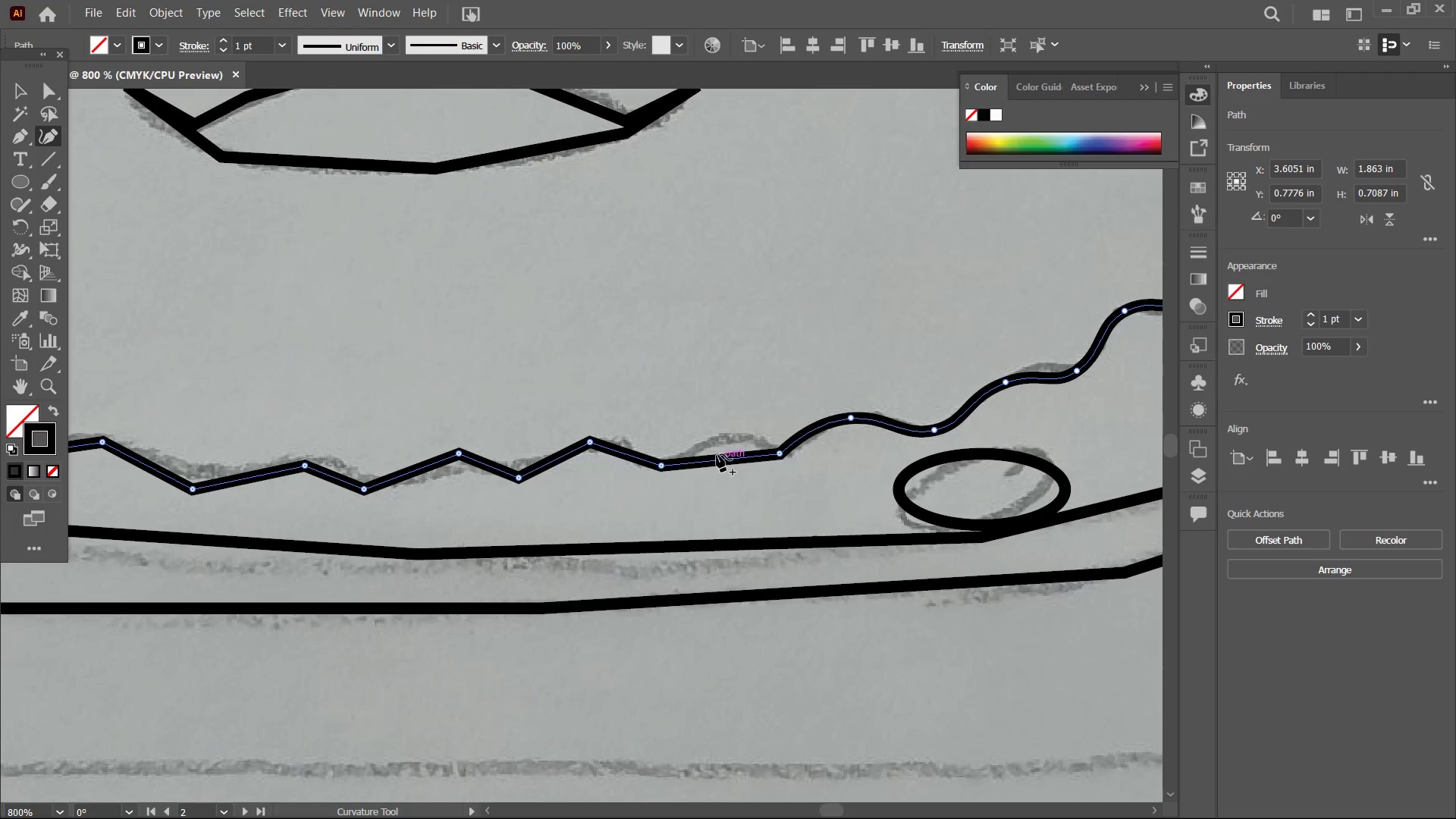 
left_click_drag(start_coordinate=[717, 456], to_coordinate=[715, 437])
 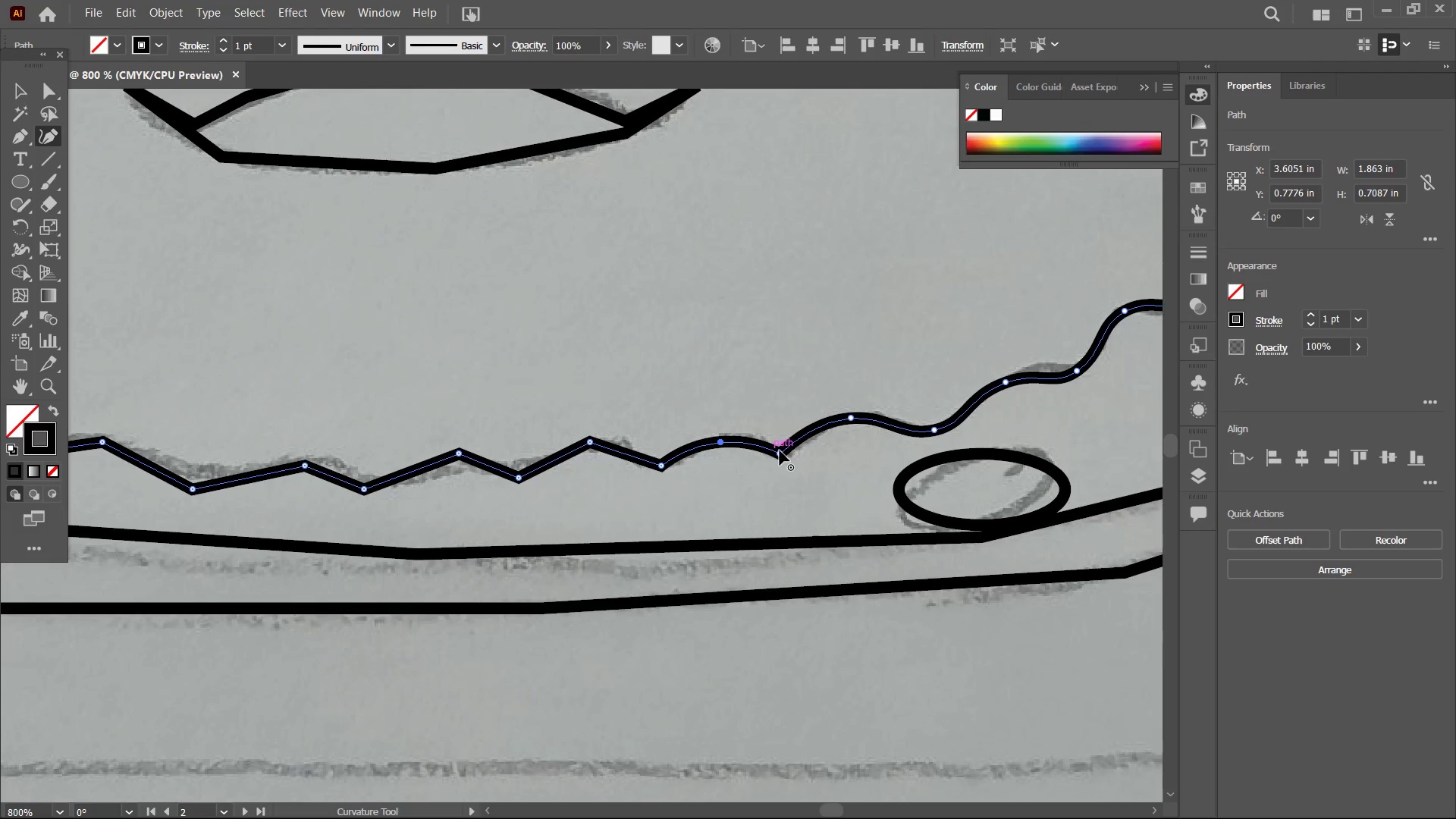 
left_click([780, 450])
 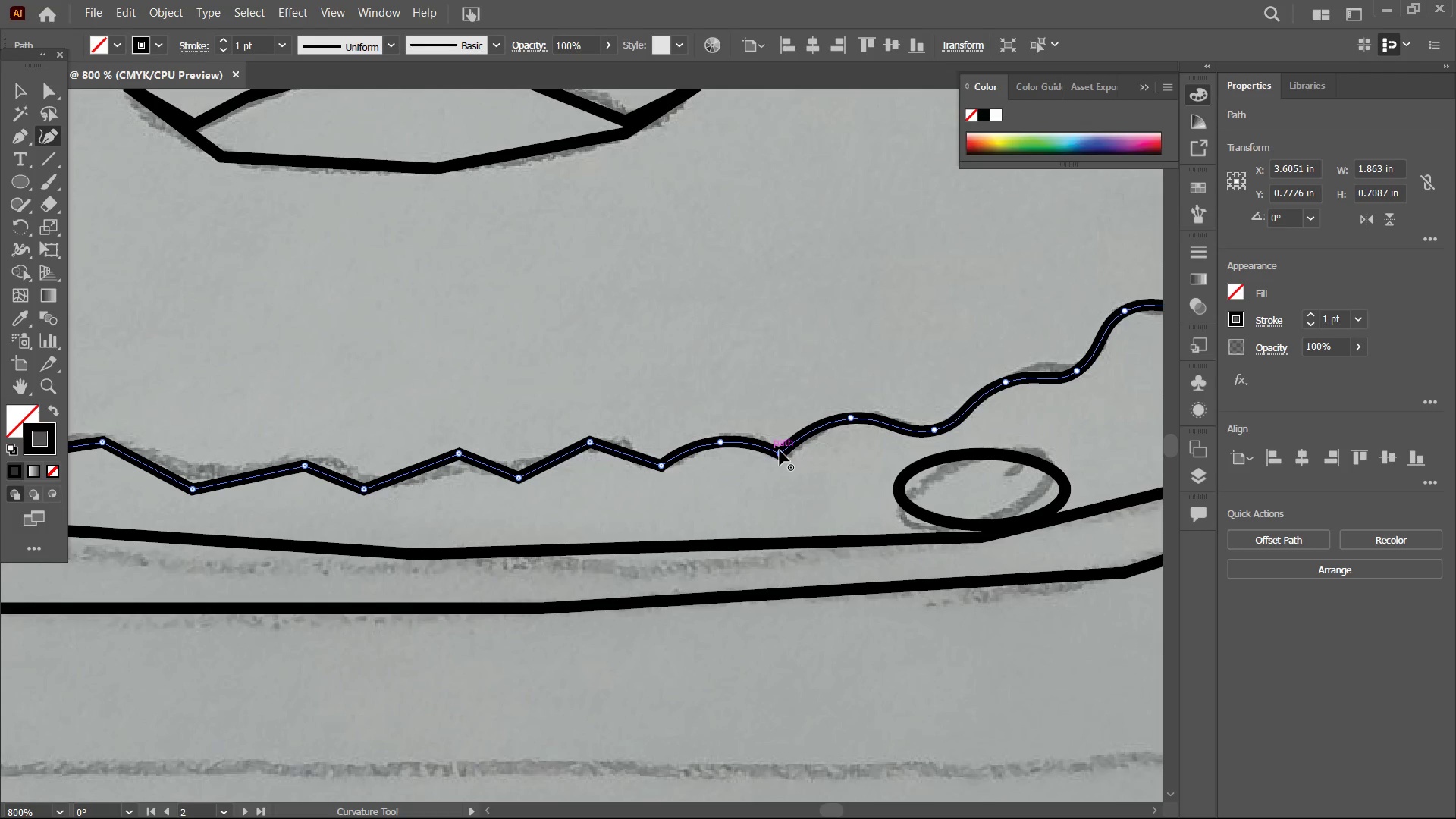 
key(Backspace)
 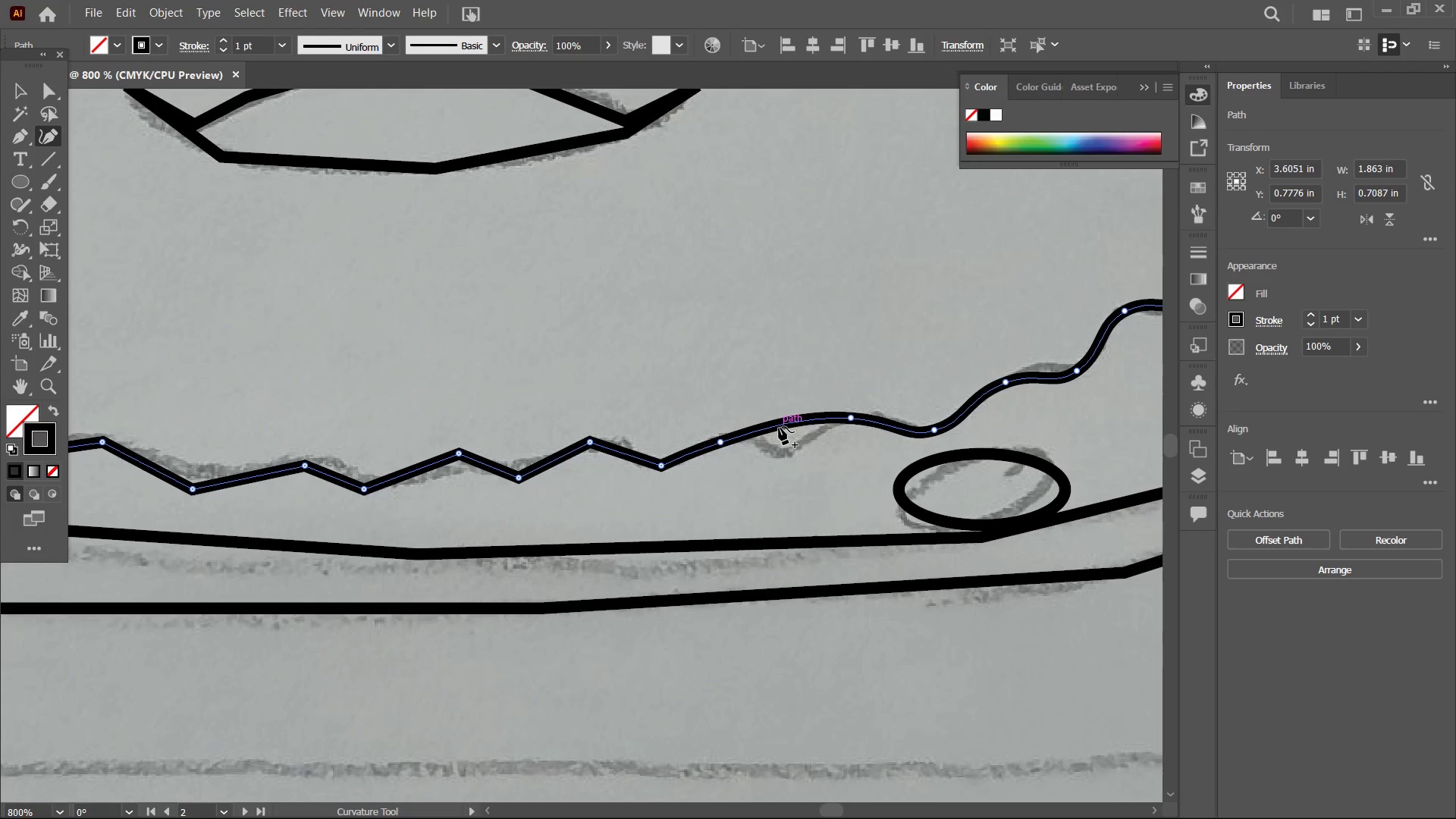 
left_click_drag(start_coordinate=[779, 427], to_coordinate=[783, 452])
 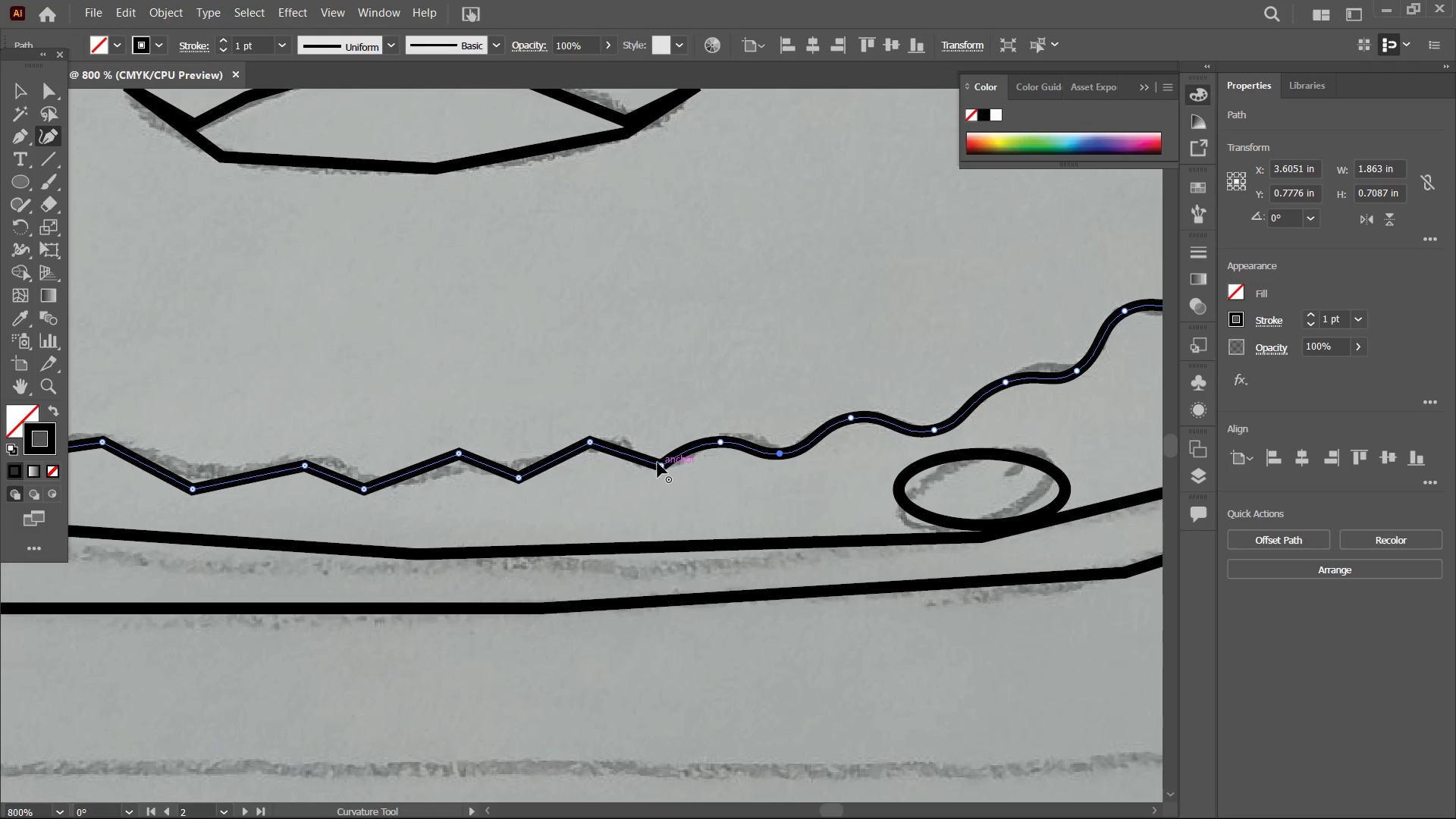 
left_click([657, 463])
 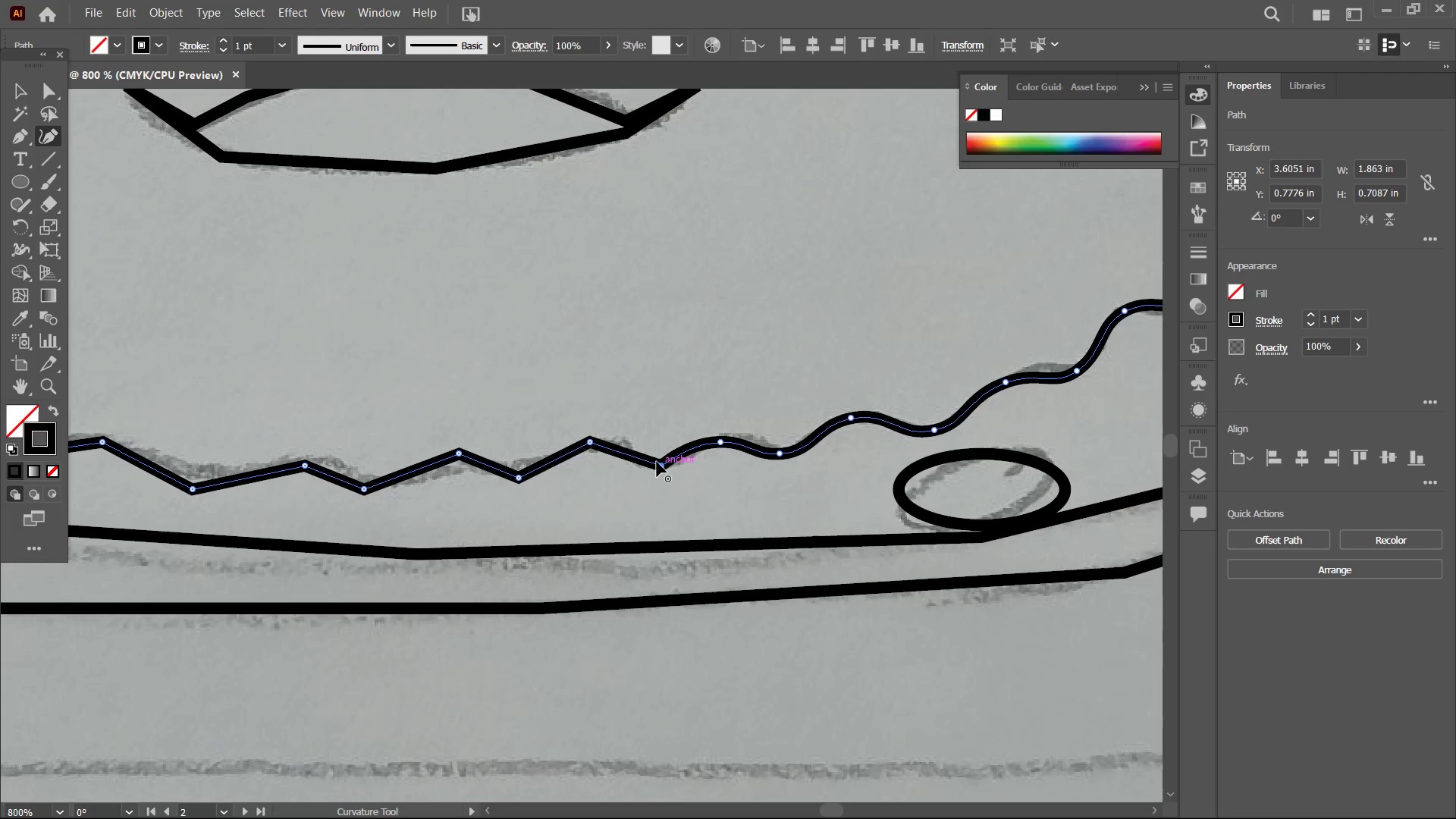 
key(Backspace)
 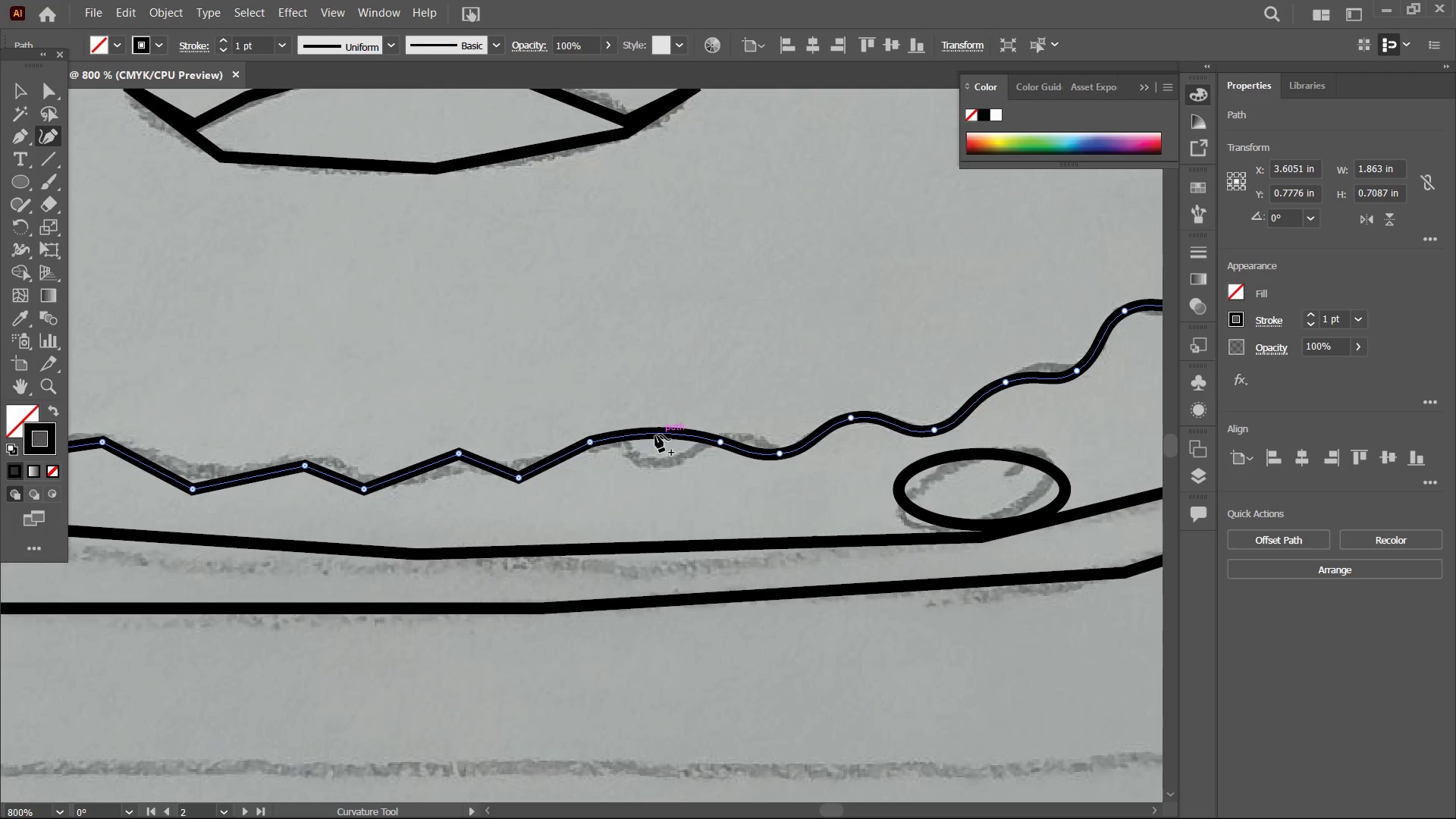 
left_click_drag(start_coordinate=[655, 435], to_coordinate=[657, 464])
 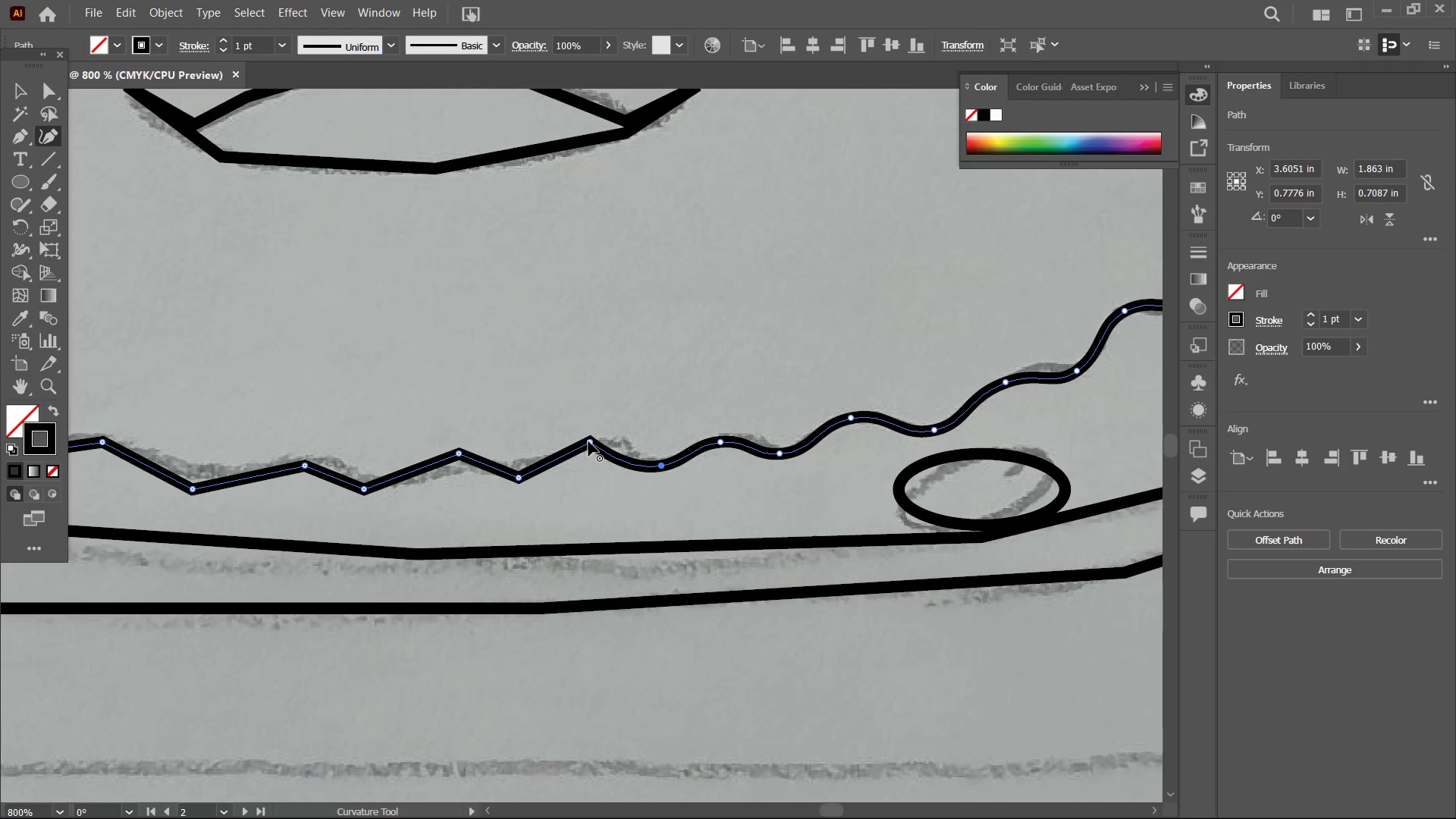 
left_click([588, 441])
 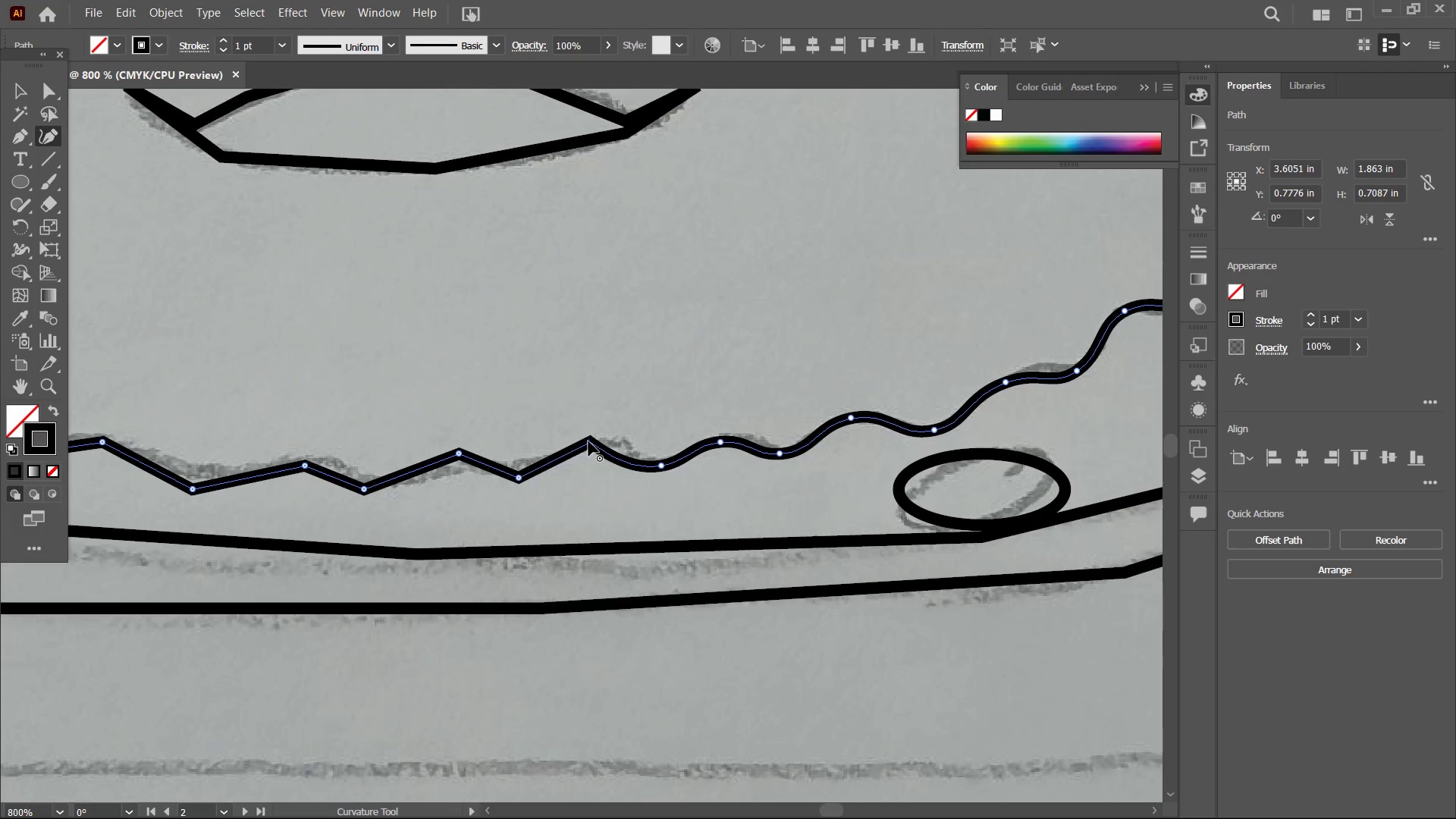 
key(Backspace)
 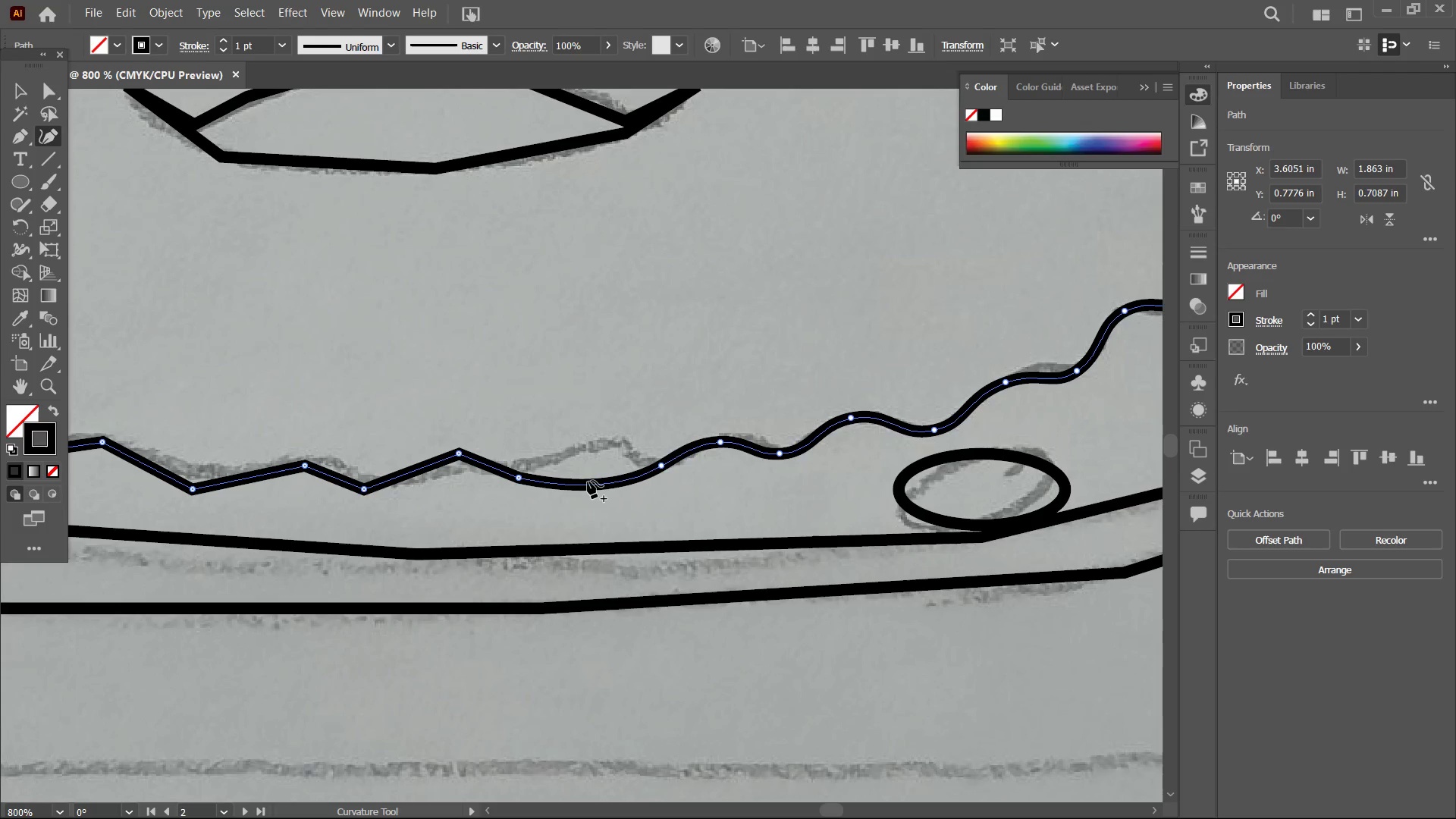 
left_click_drag(start_coordinate=[588, 480], to_coordinate=[592, 442])
 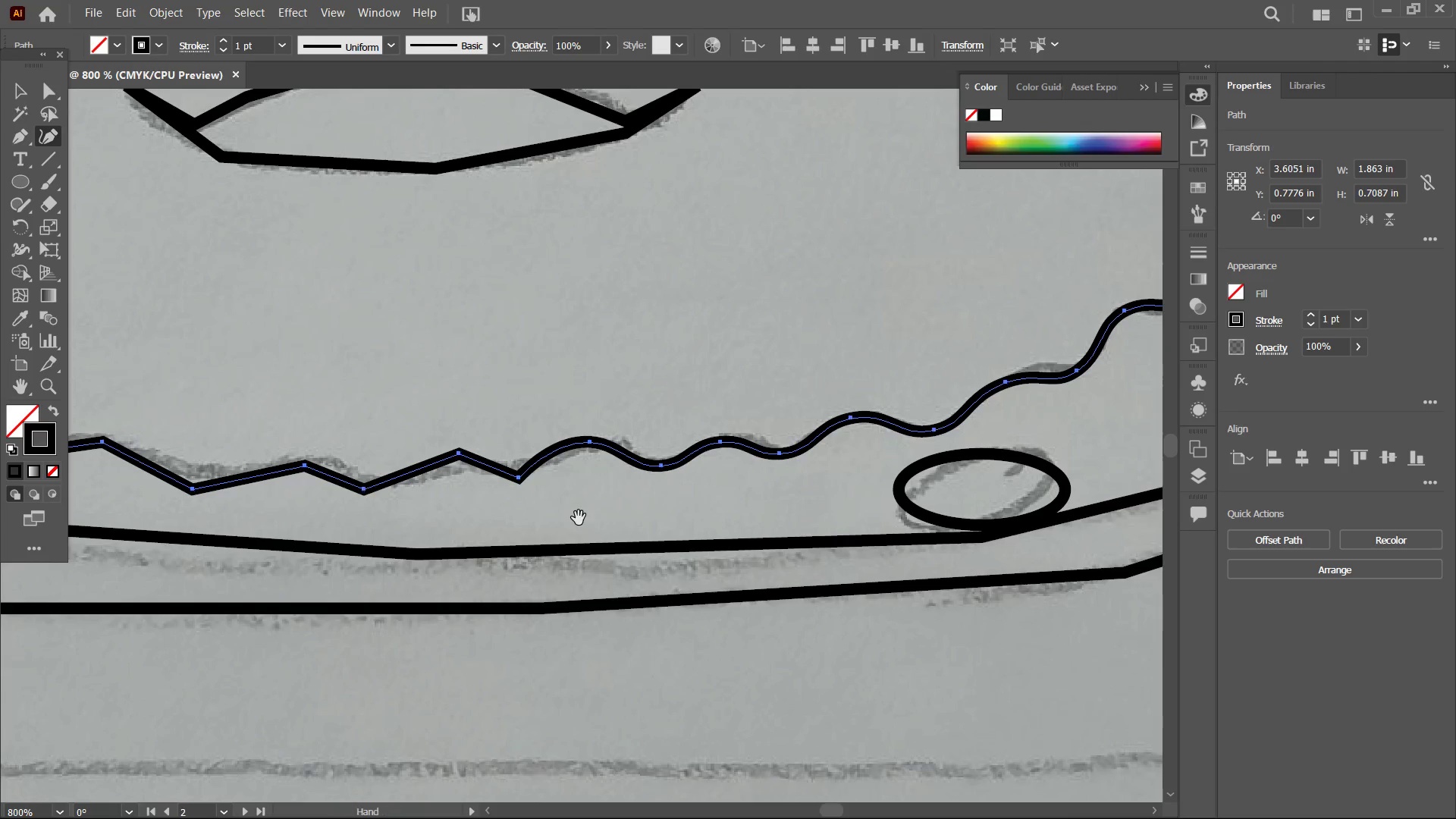 
hold_key(key=Space, duration=0.83)
 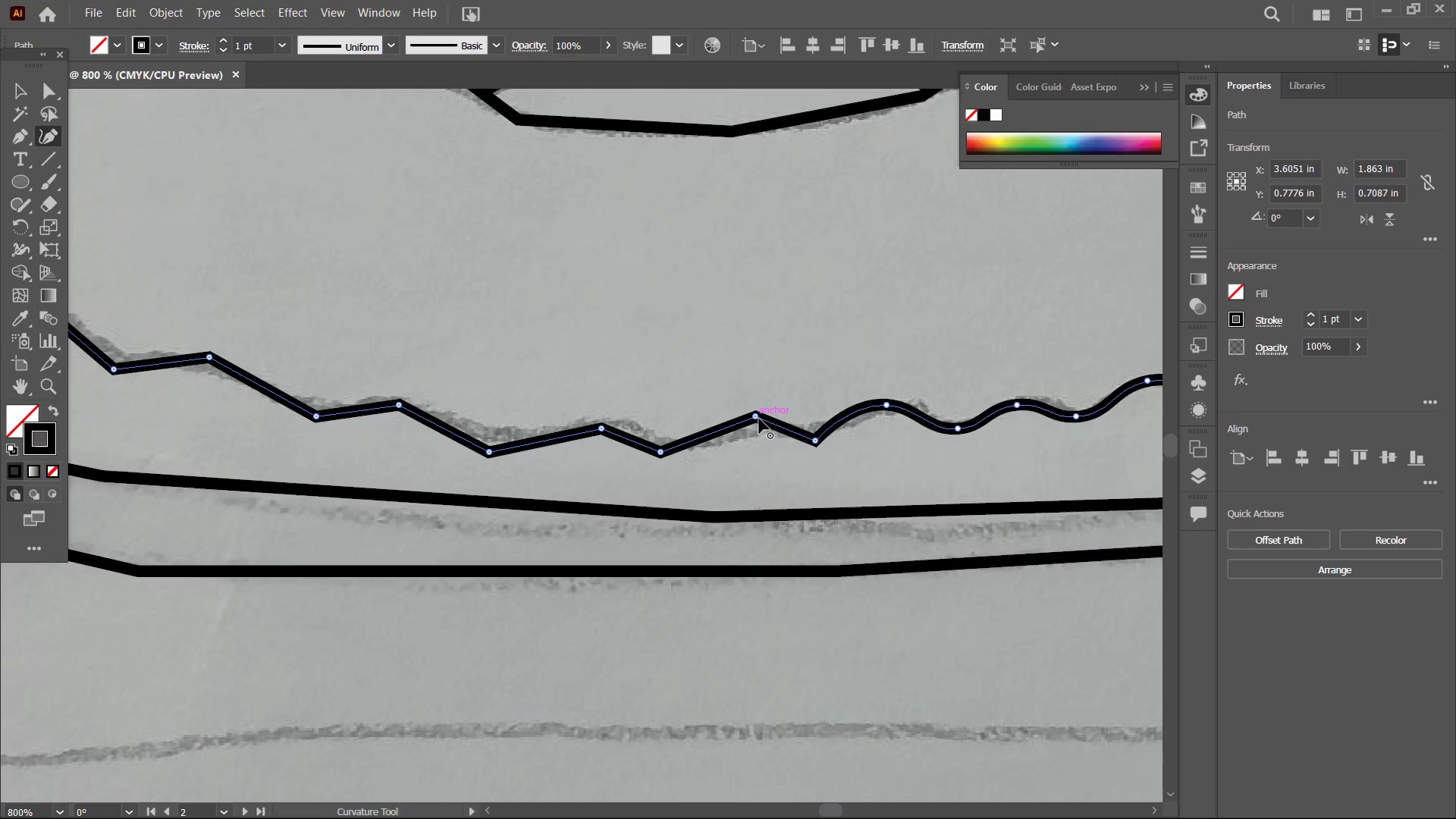 
left_click_drag(start_coordinate=[576, 518], to_coordinate=[872, 481])
 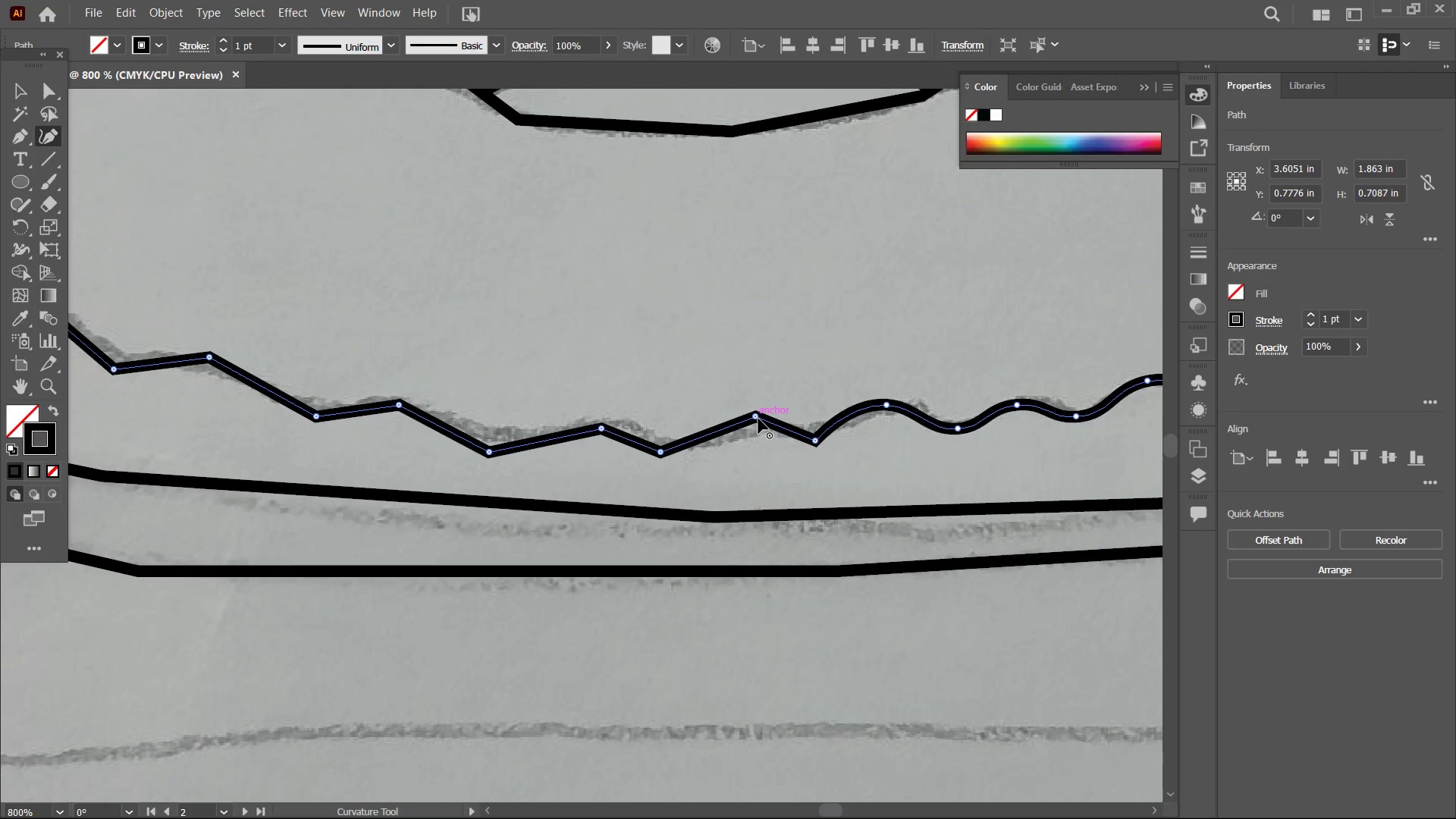 
left_click([758, 419])
 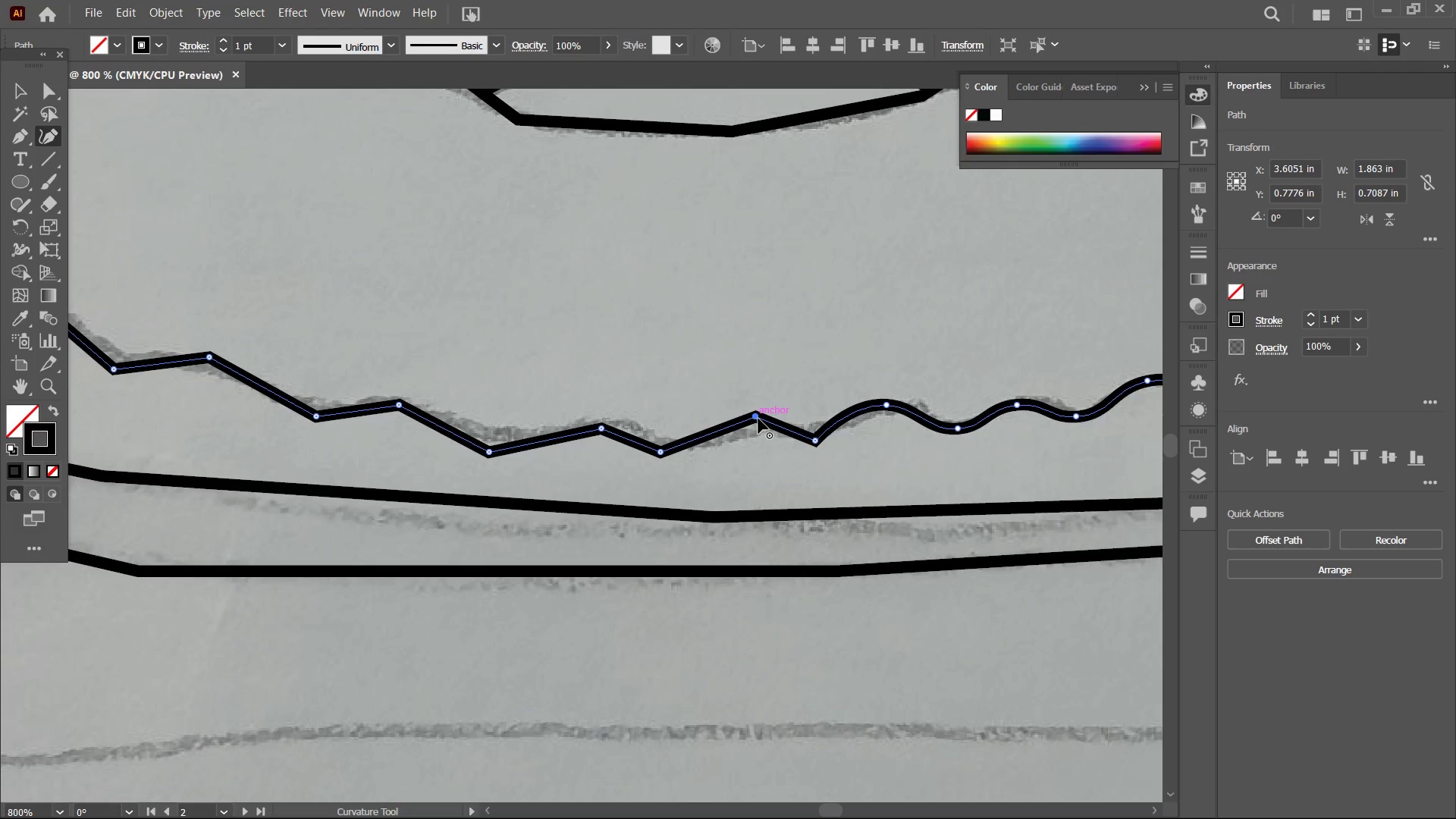 
key(Backspace)
 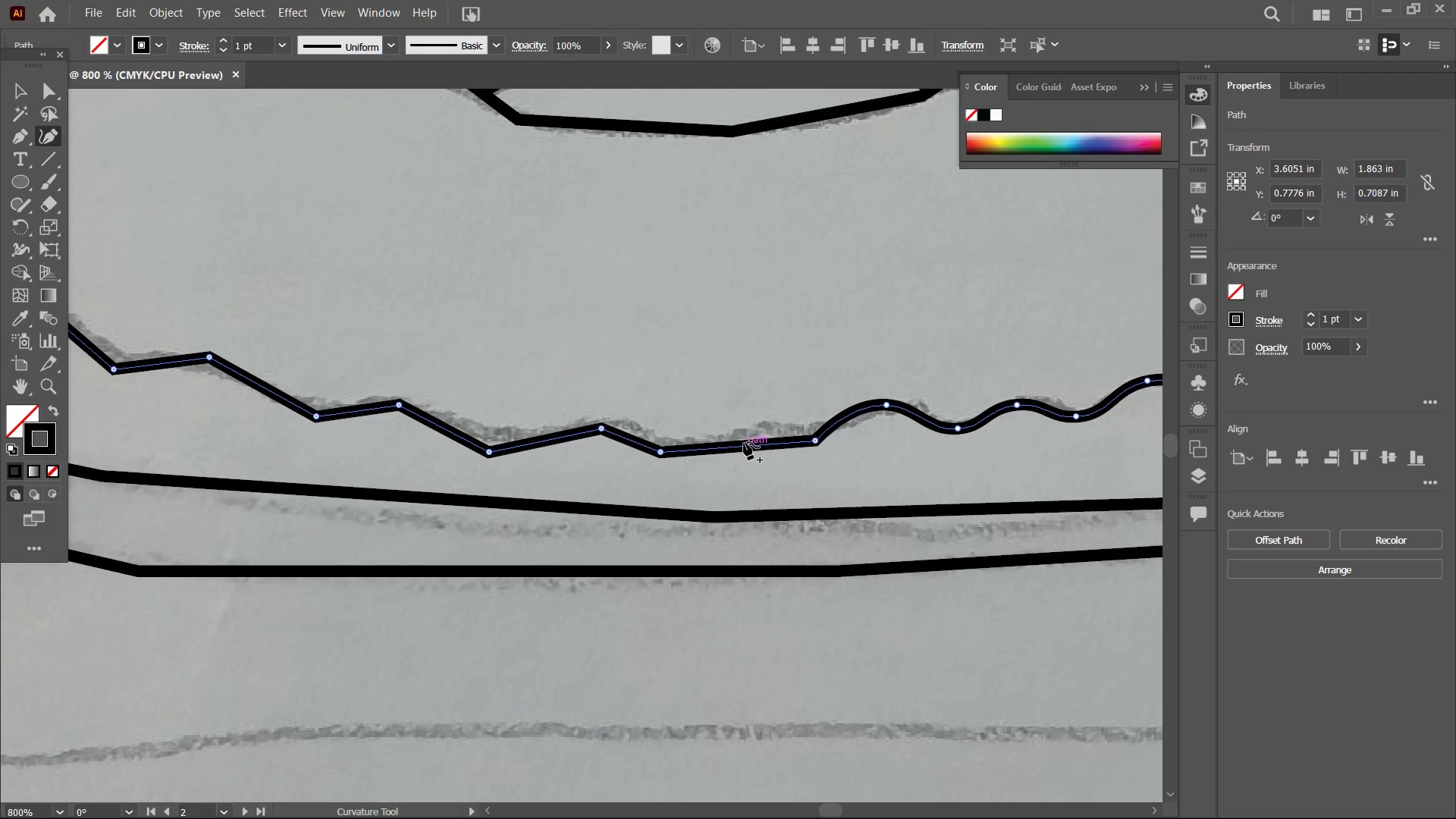 
left_click_drag(start_coordinate=[744, 444], to_coordinate=[739, 420])
 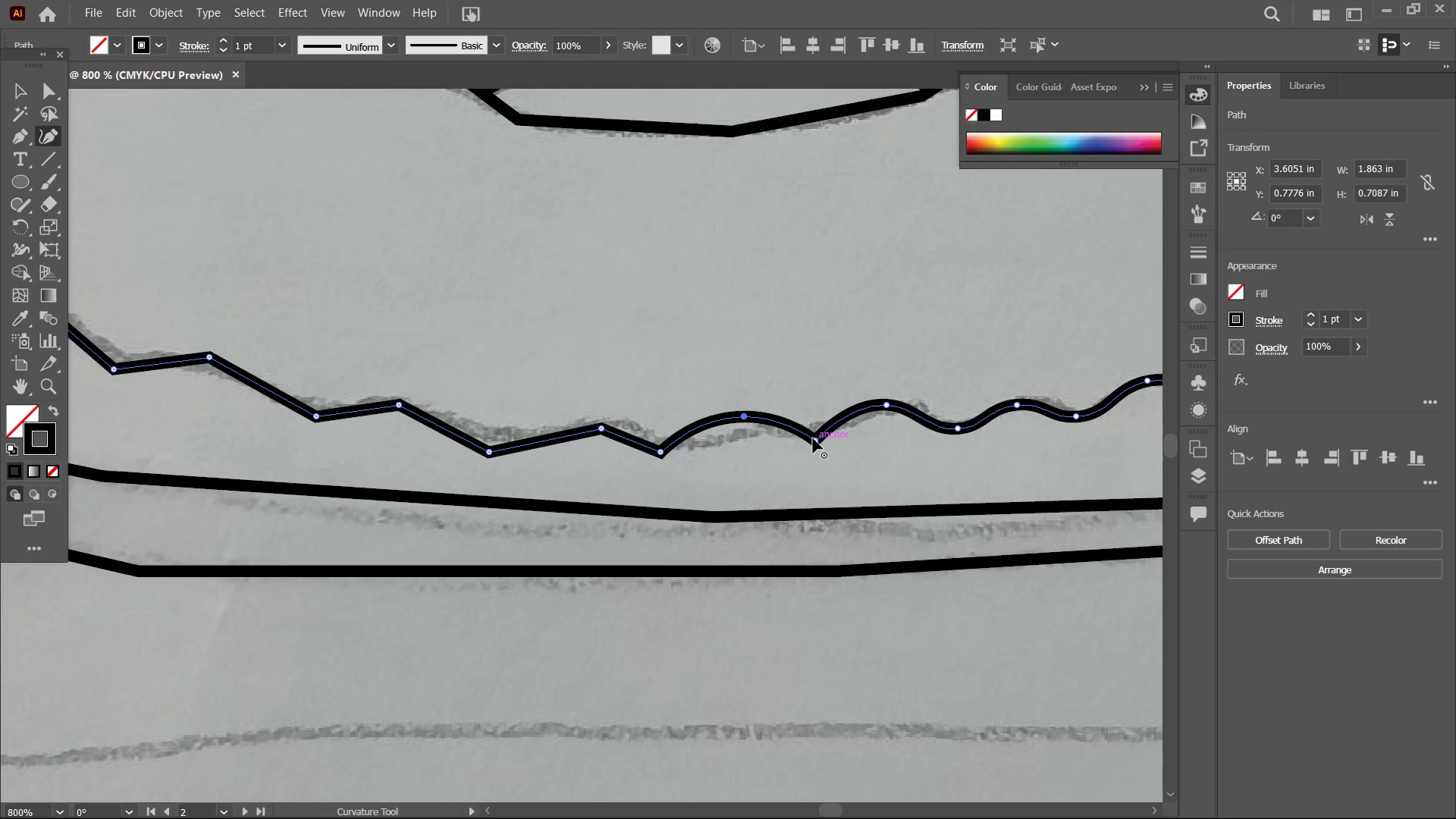 
left_click([813, 438])
 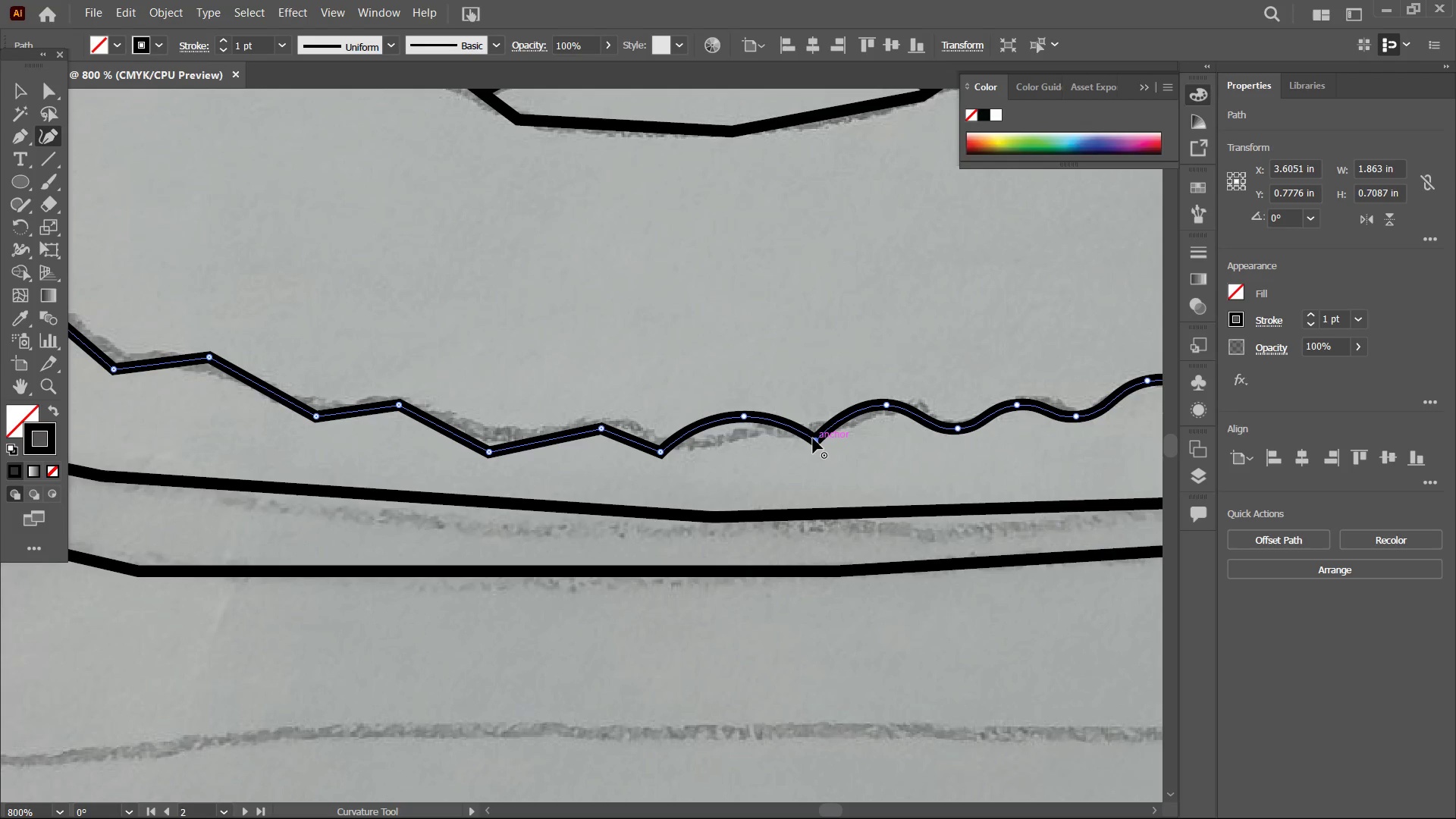 
key(Backspace)
 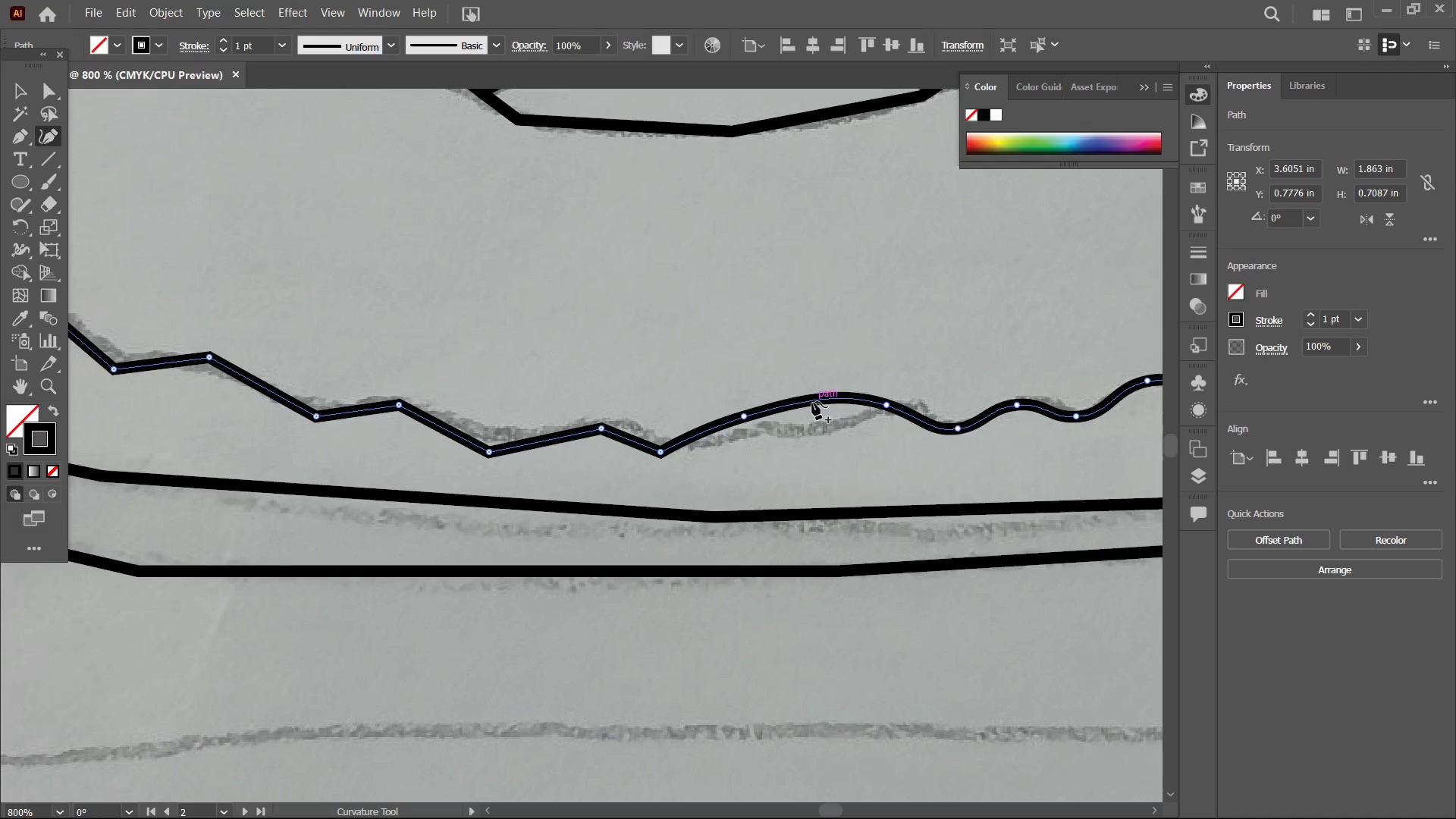 
left_click_drag(start_coordinate=[812, 402], to_coordinate=[815, 434])
 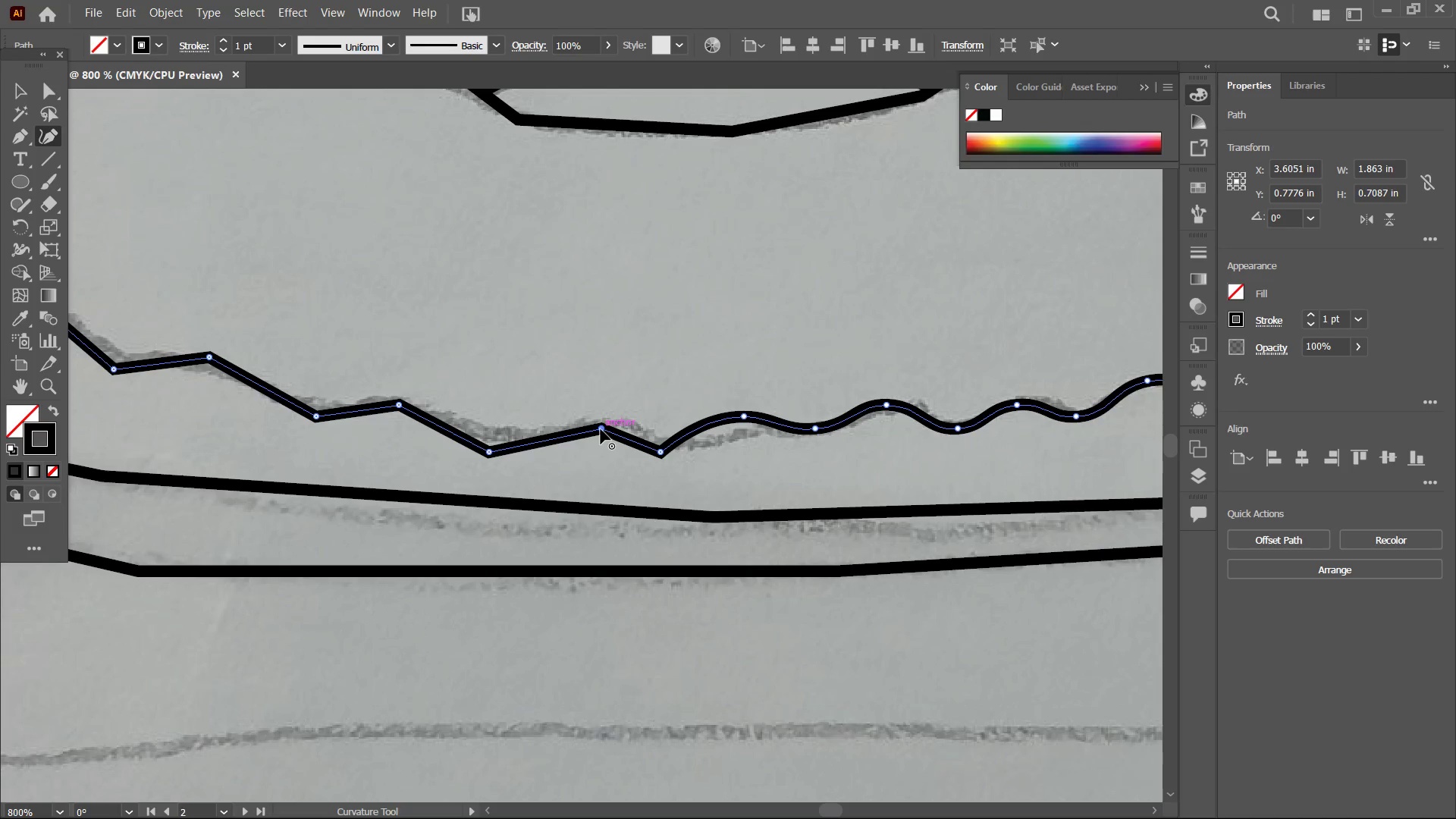 
key(Backspace)
 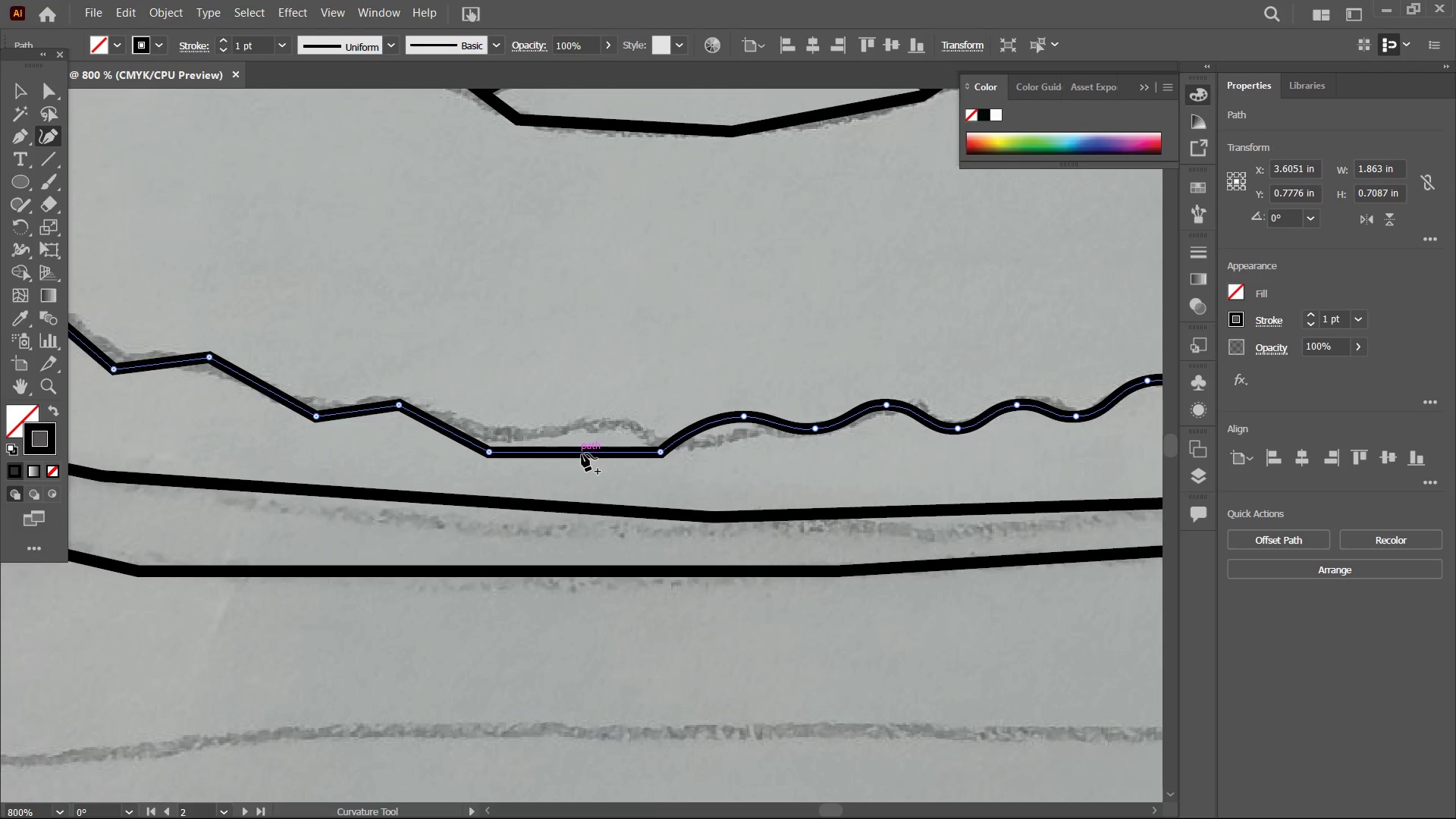 
left_click_drag(start_coordinate=[582, 453], to_coordinate=[576, 425])
 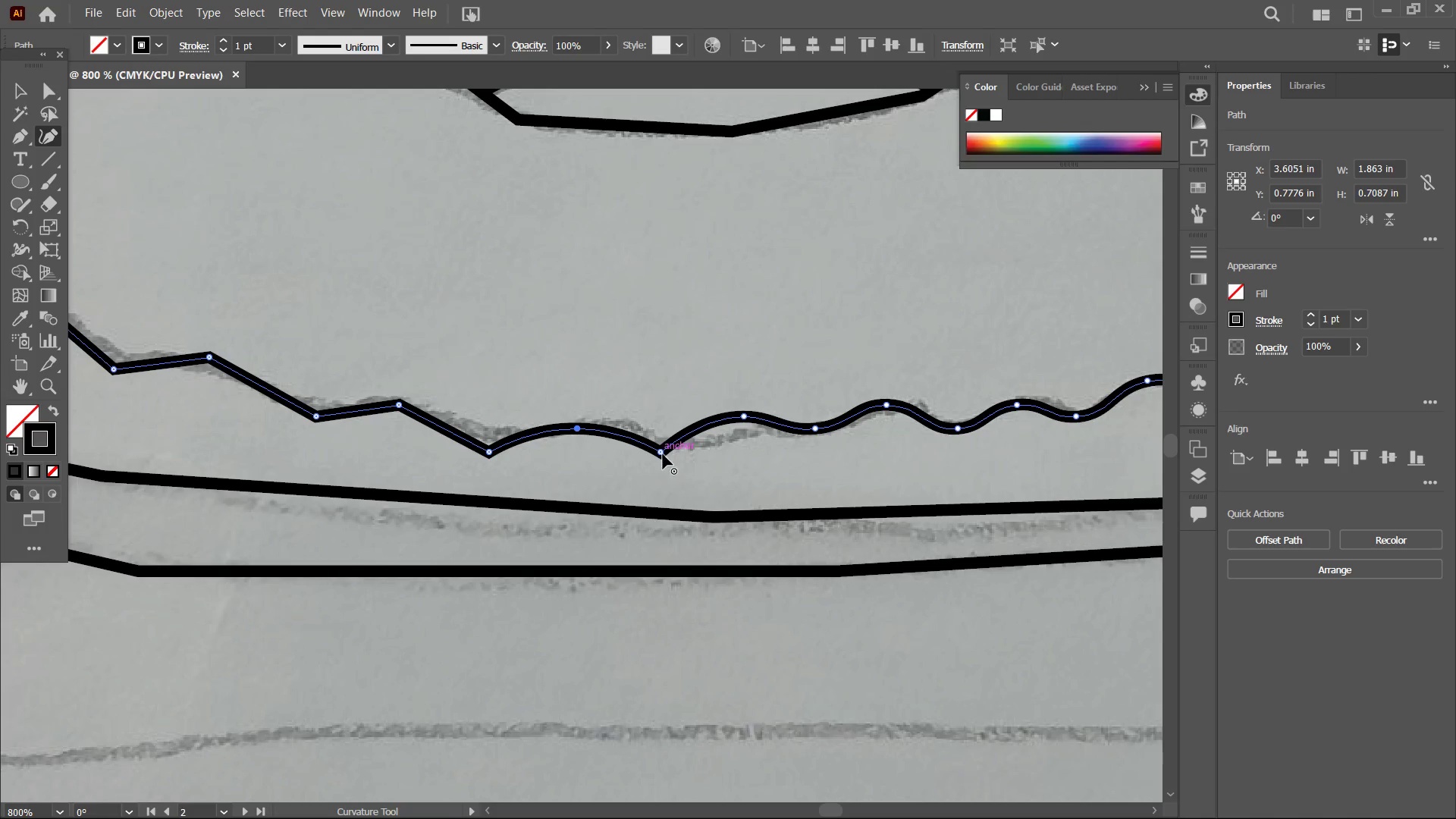 
left_click([663, 454])
 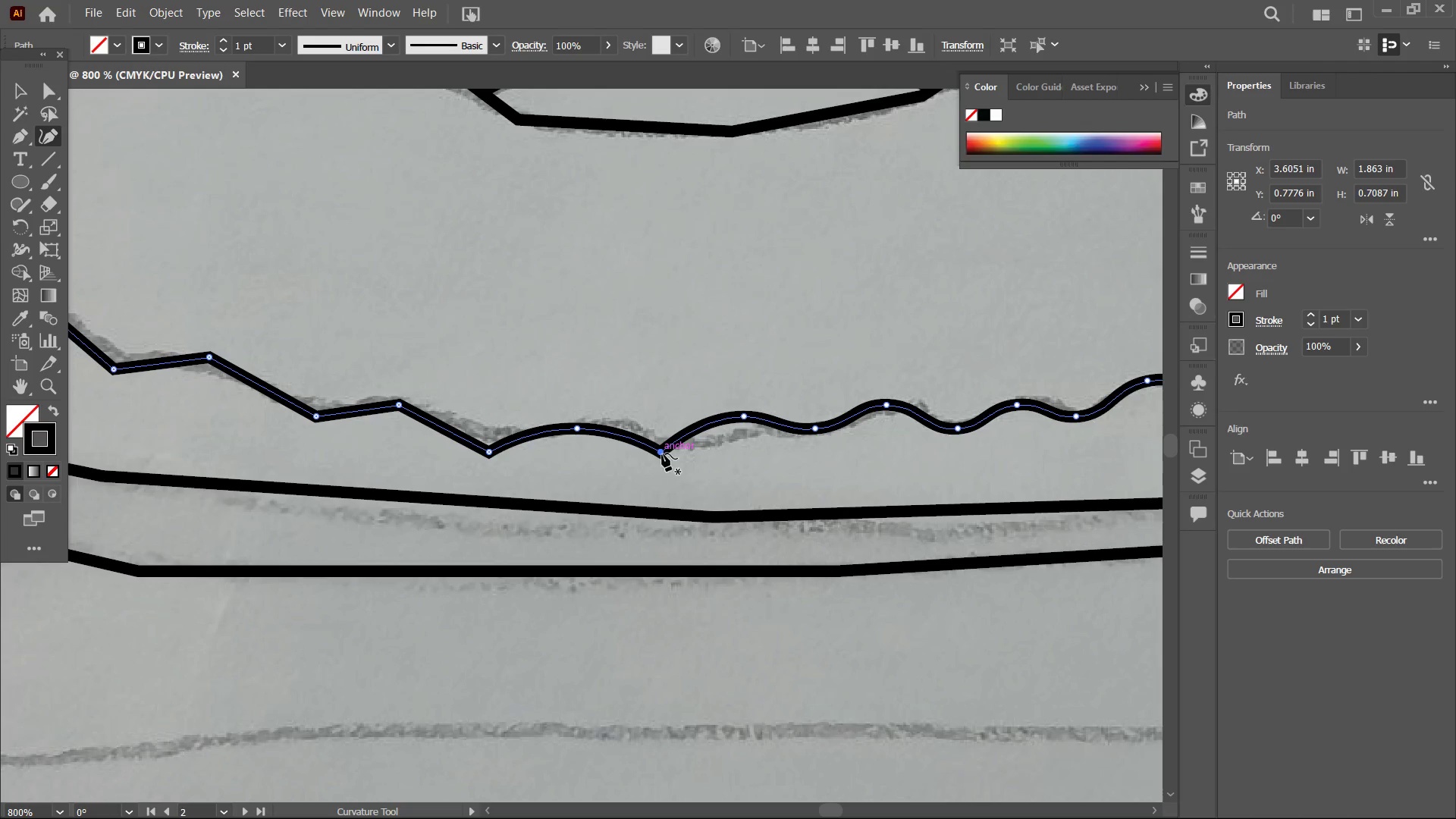 
key(Backspace)
 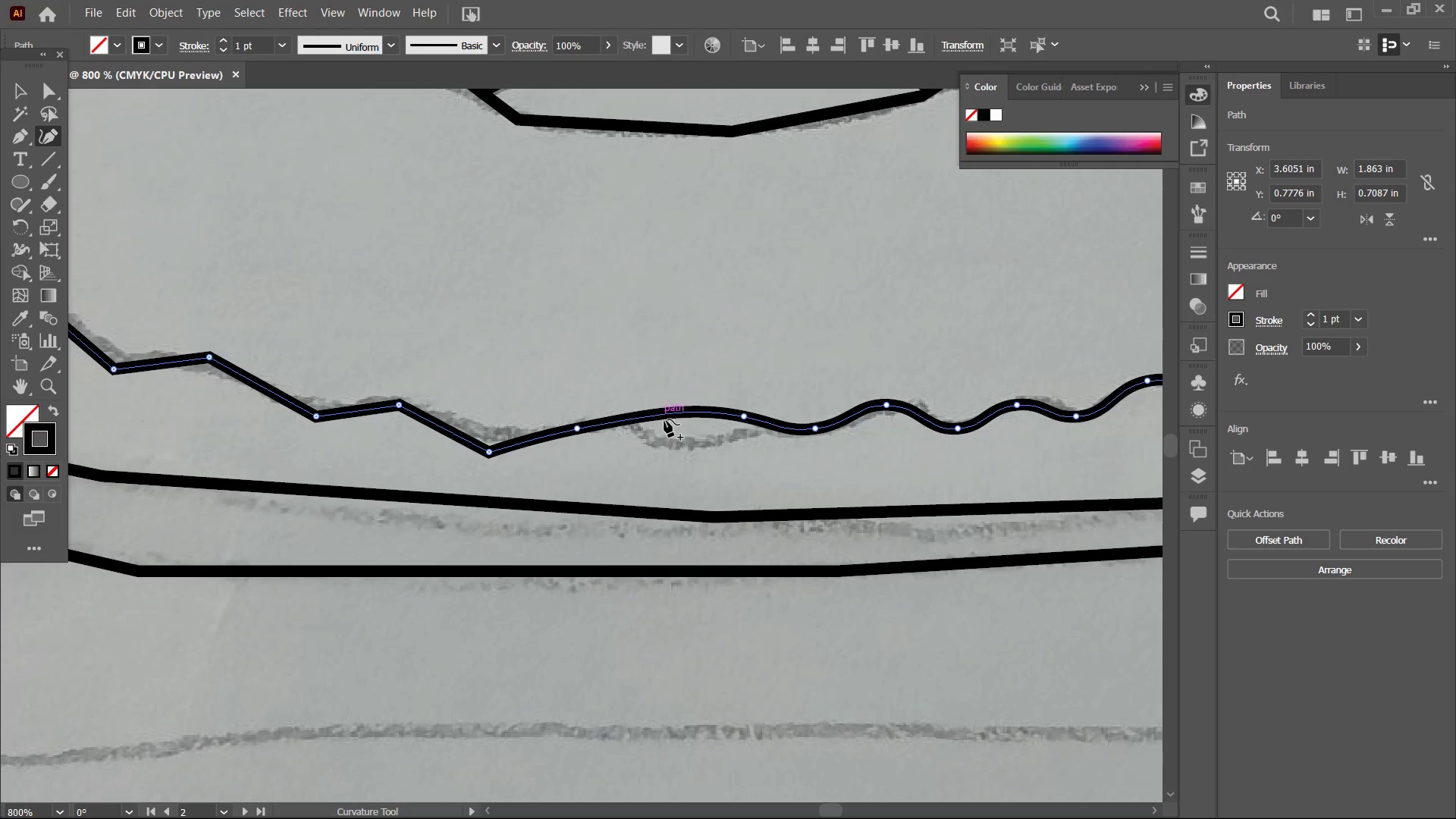 
left_click_drag(start_coordinate=[664, 419], to_coordinate=[668, 448])
 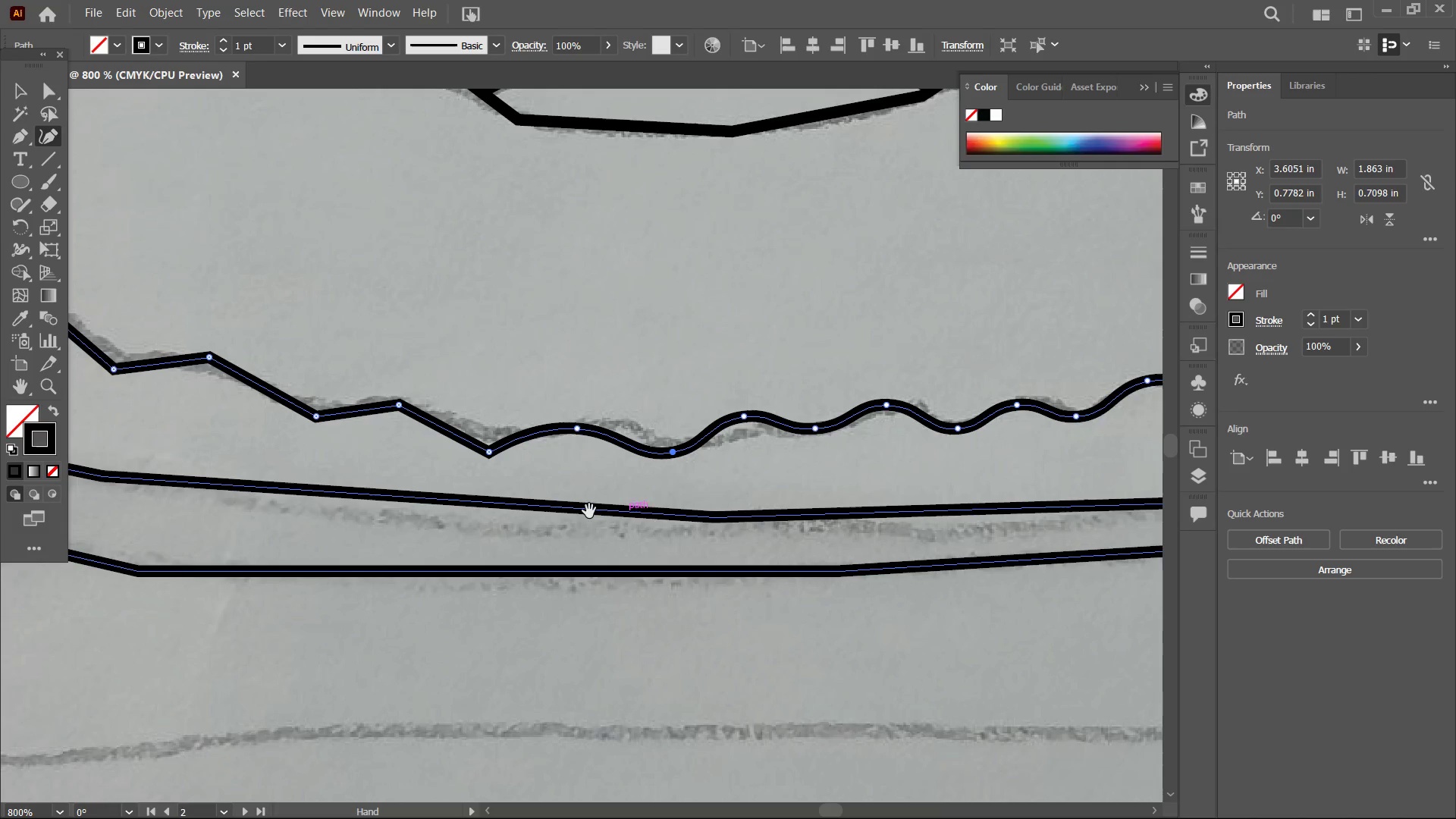 
hold_key(key=Space, duration=0.66)
 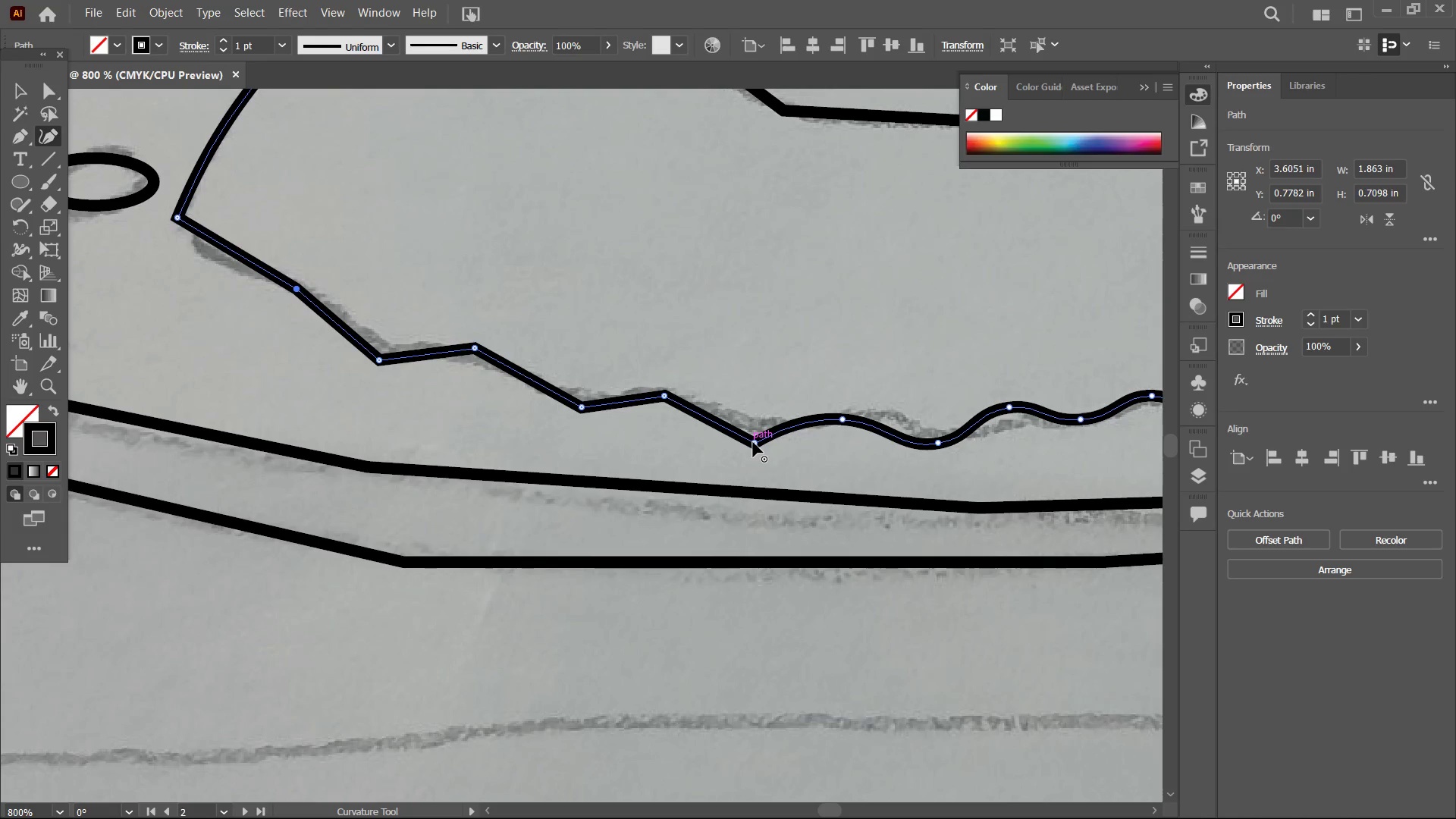 
left_click_drag(start_coordinate=[569, 508], to_coordinate=[834, 498])
 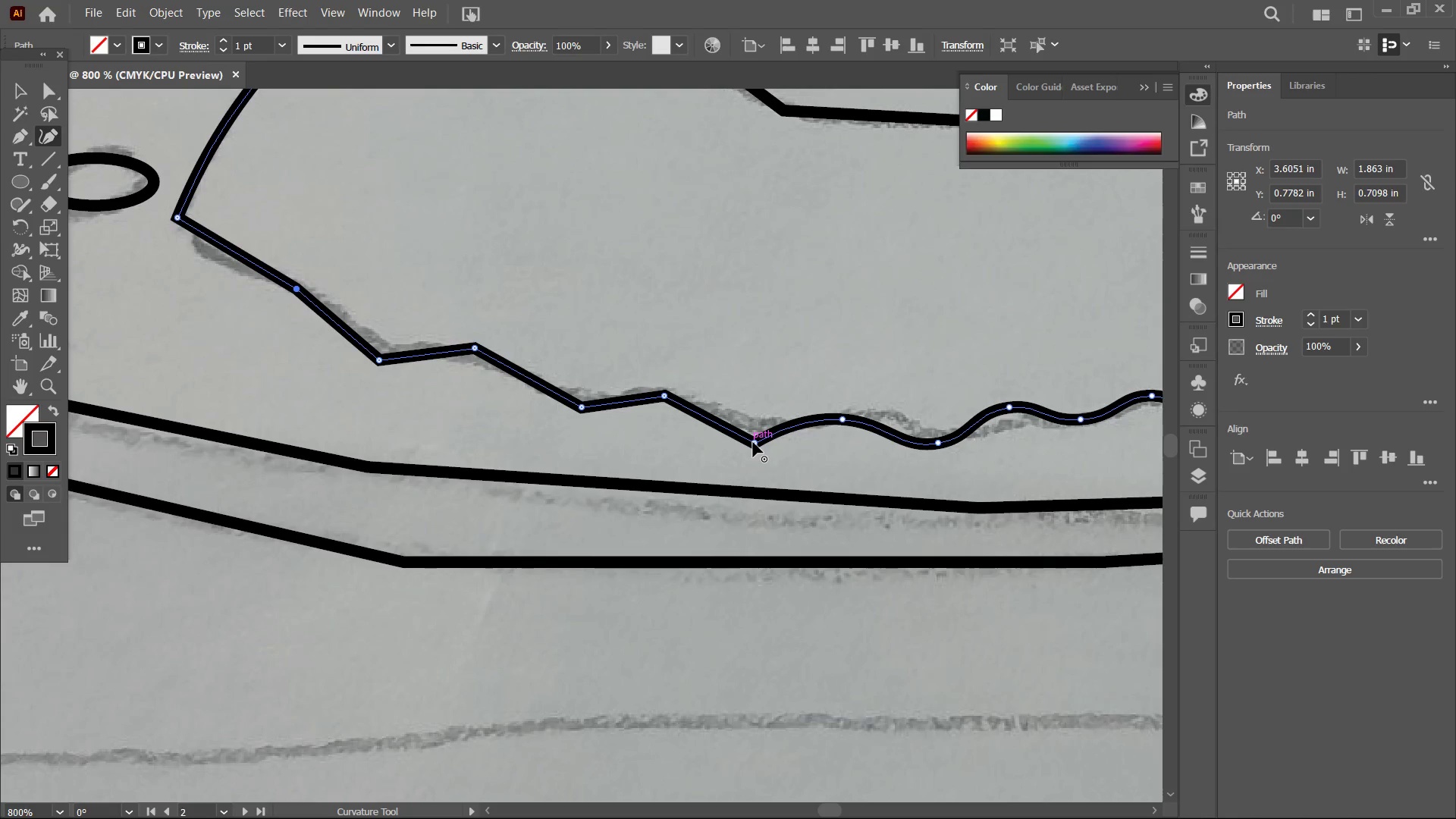 
left_click([753, 442])
 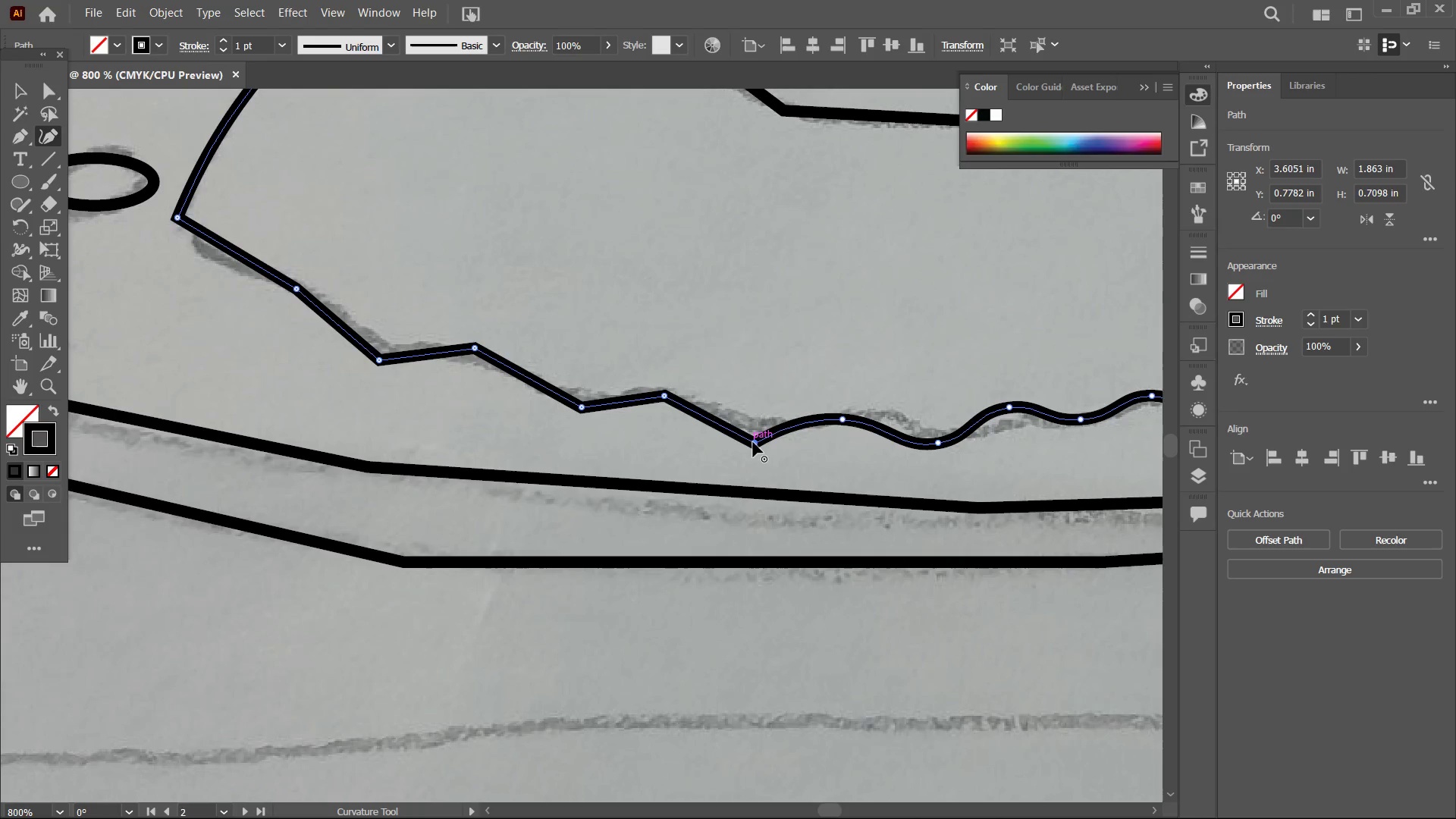 
key(Backspace)
 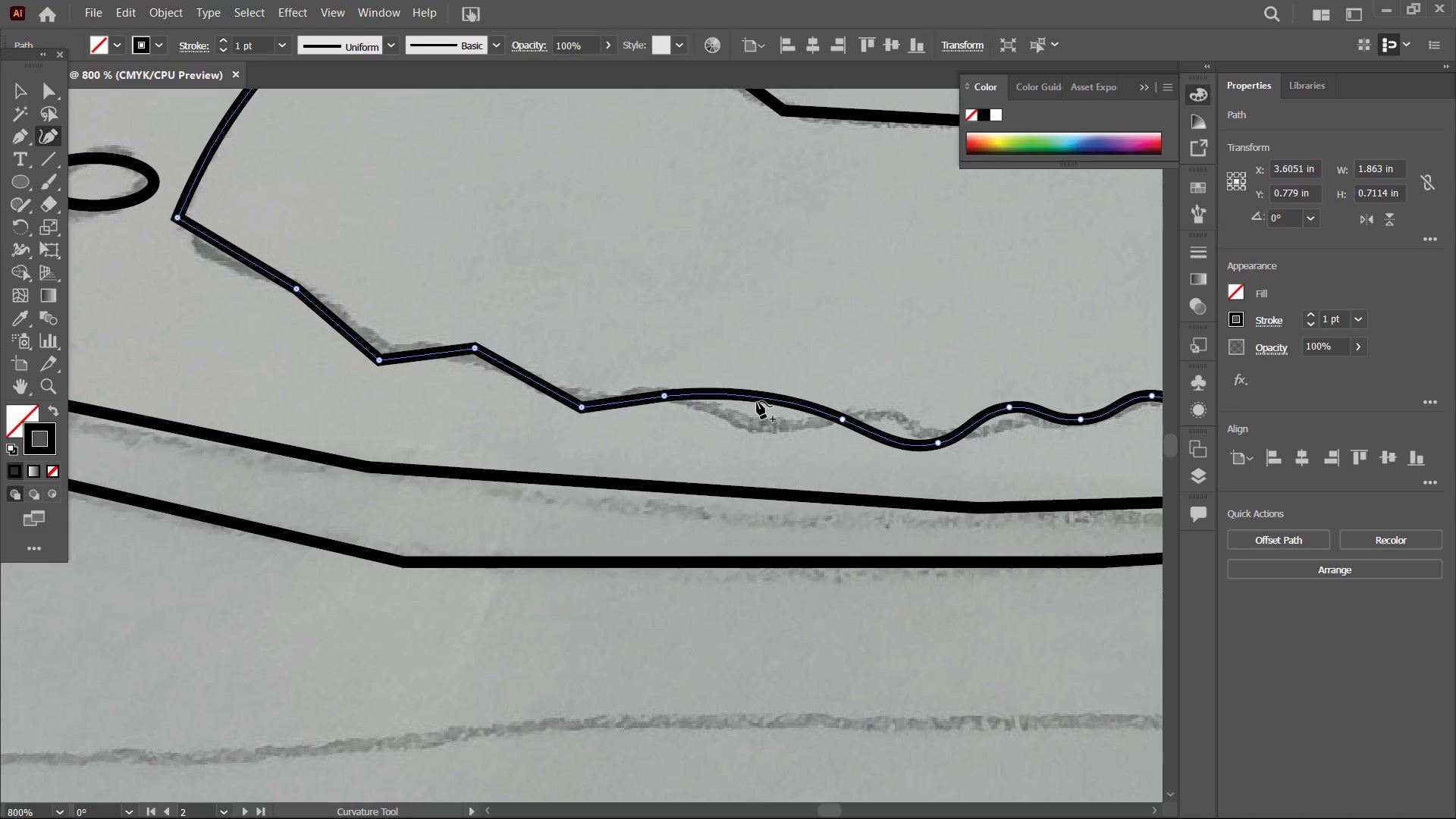 
left_click_drag(start_coordinate=[757, 401], to_coordinate=[751, 429])
 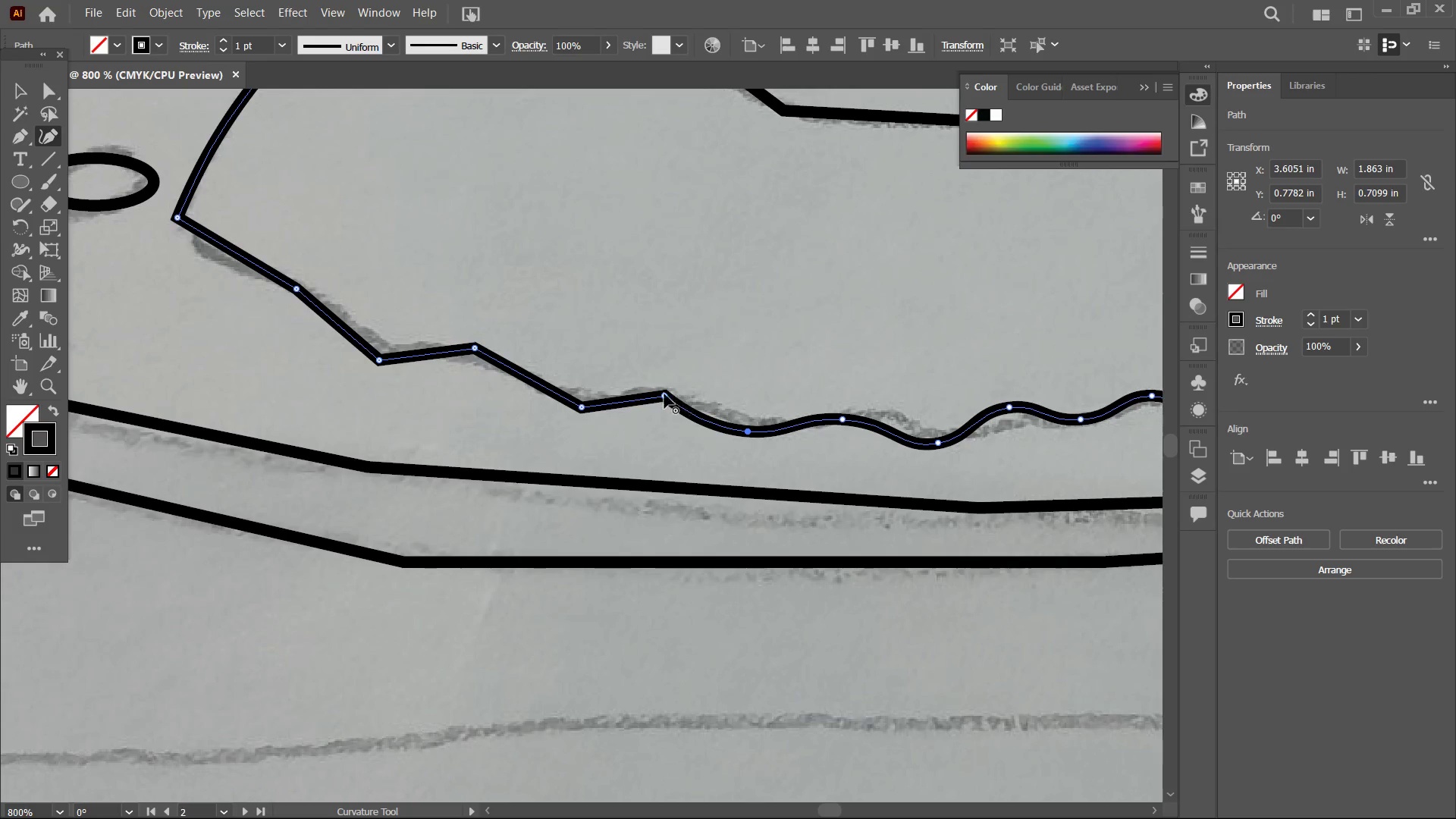 
left_click([663, 394])
 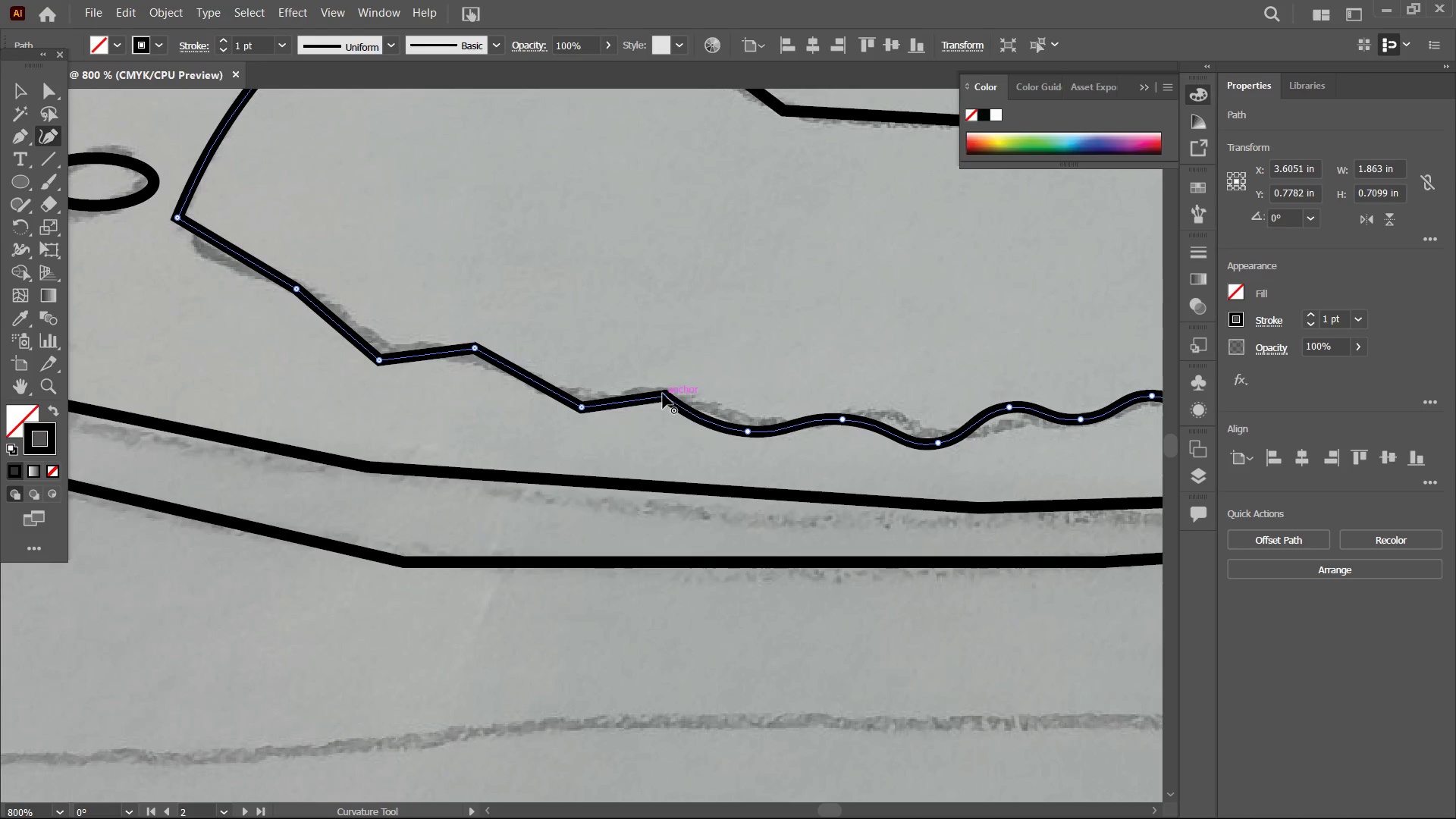 
key(Backspace)
 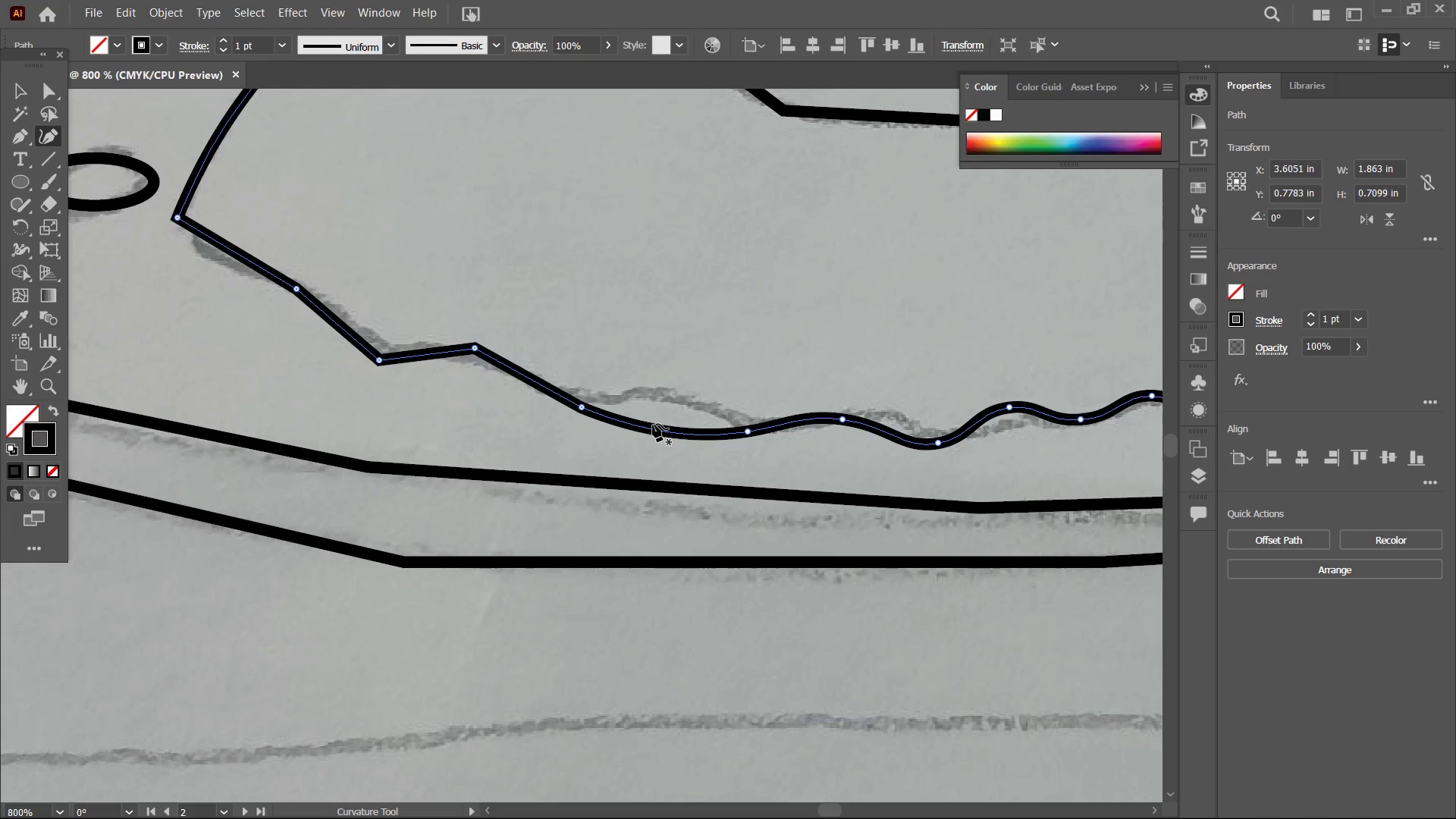 
left_click_drag(start_coordinate=[653, 425], to_coordinate=[664, 393])
 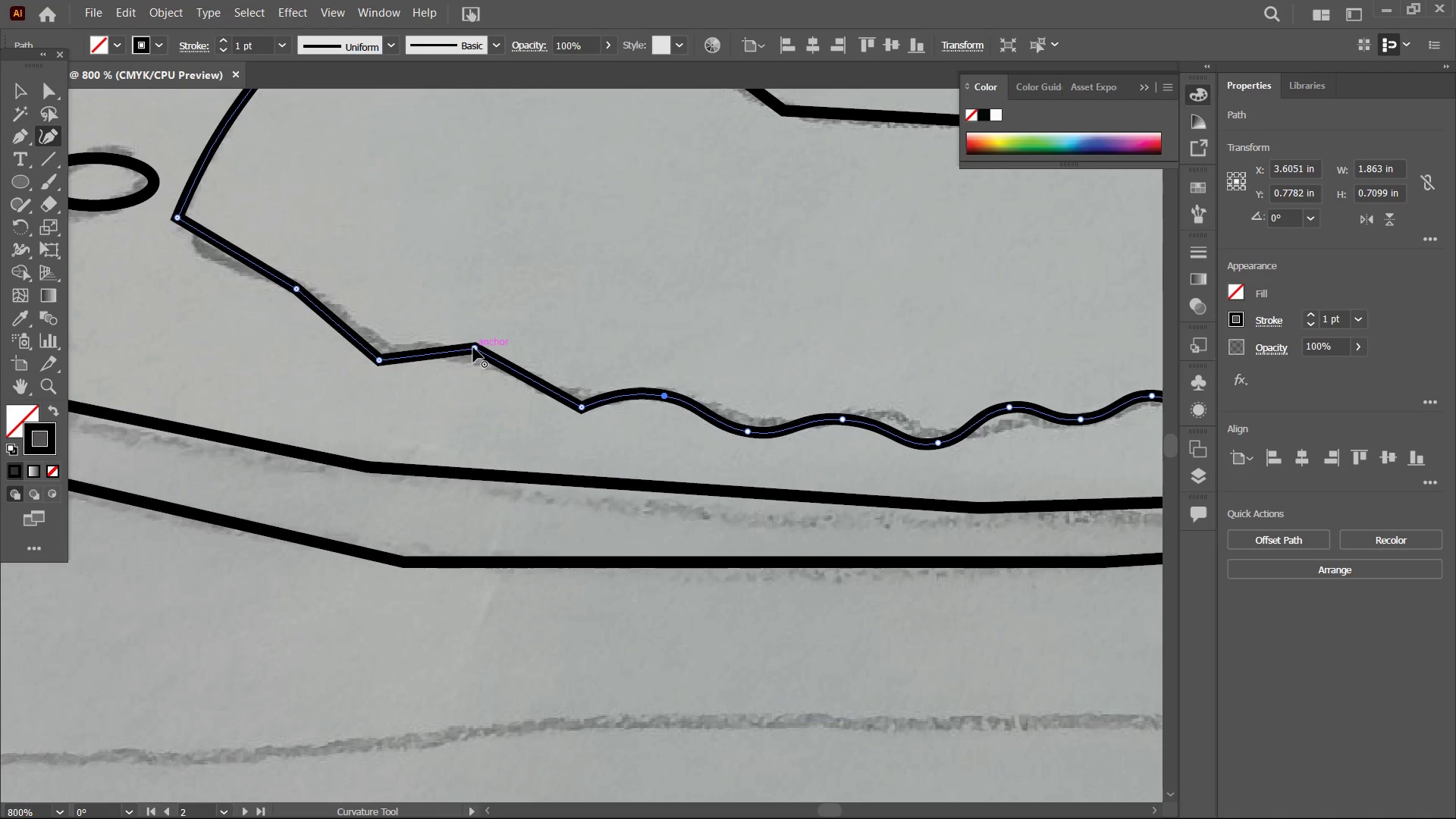 
left_click([474, 347])
 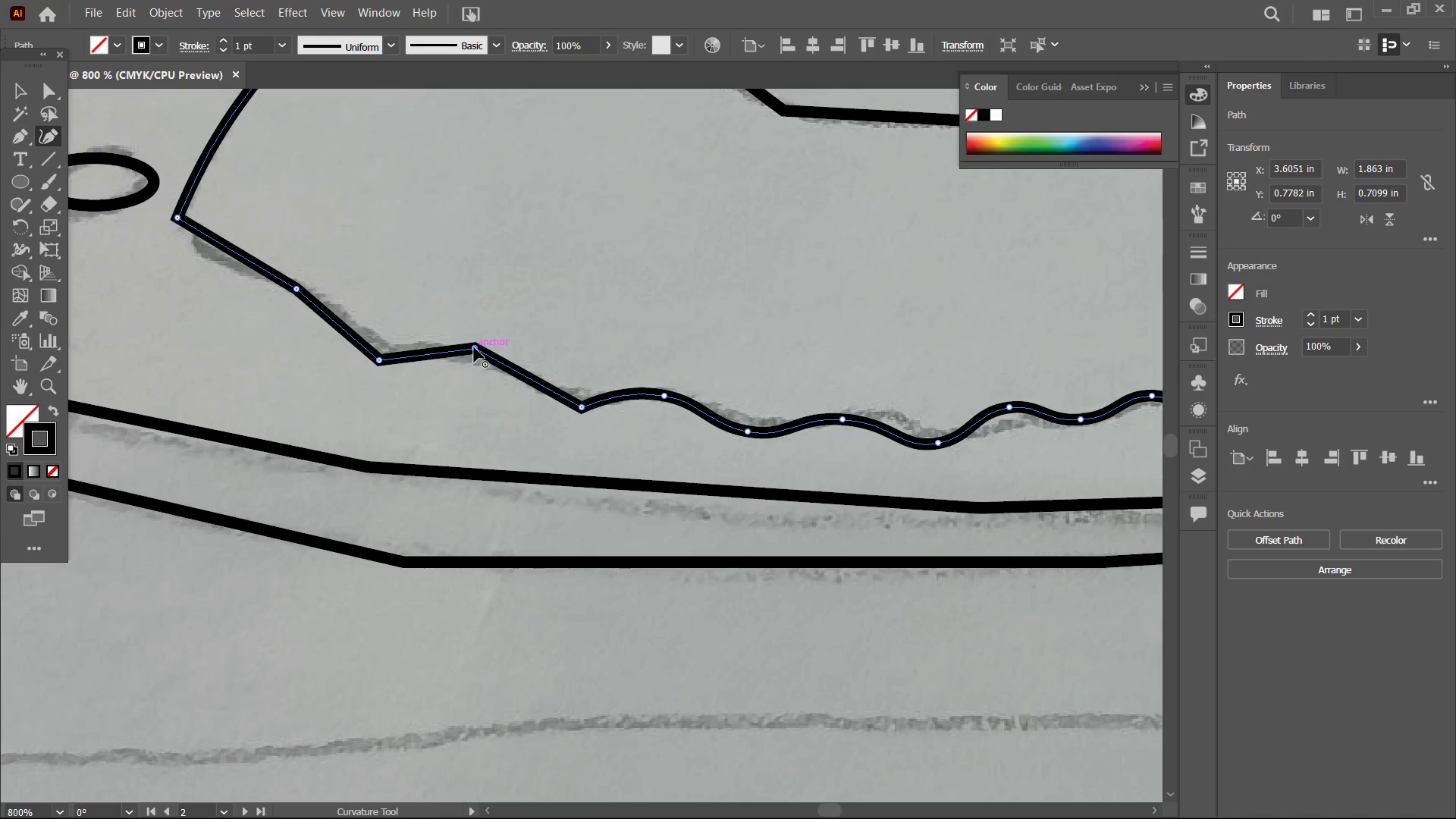 
key(Backspace)
 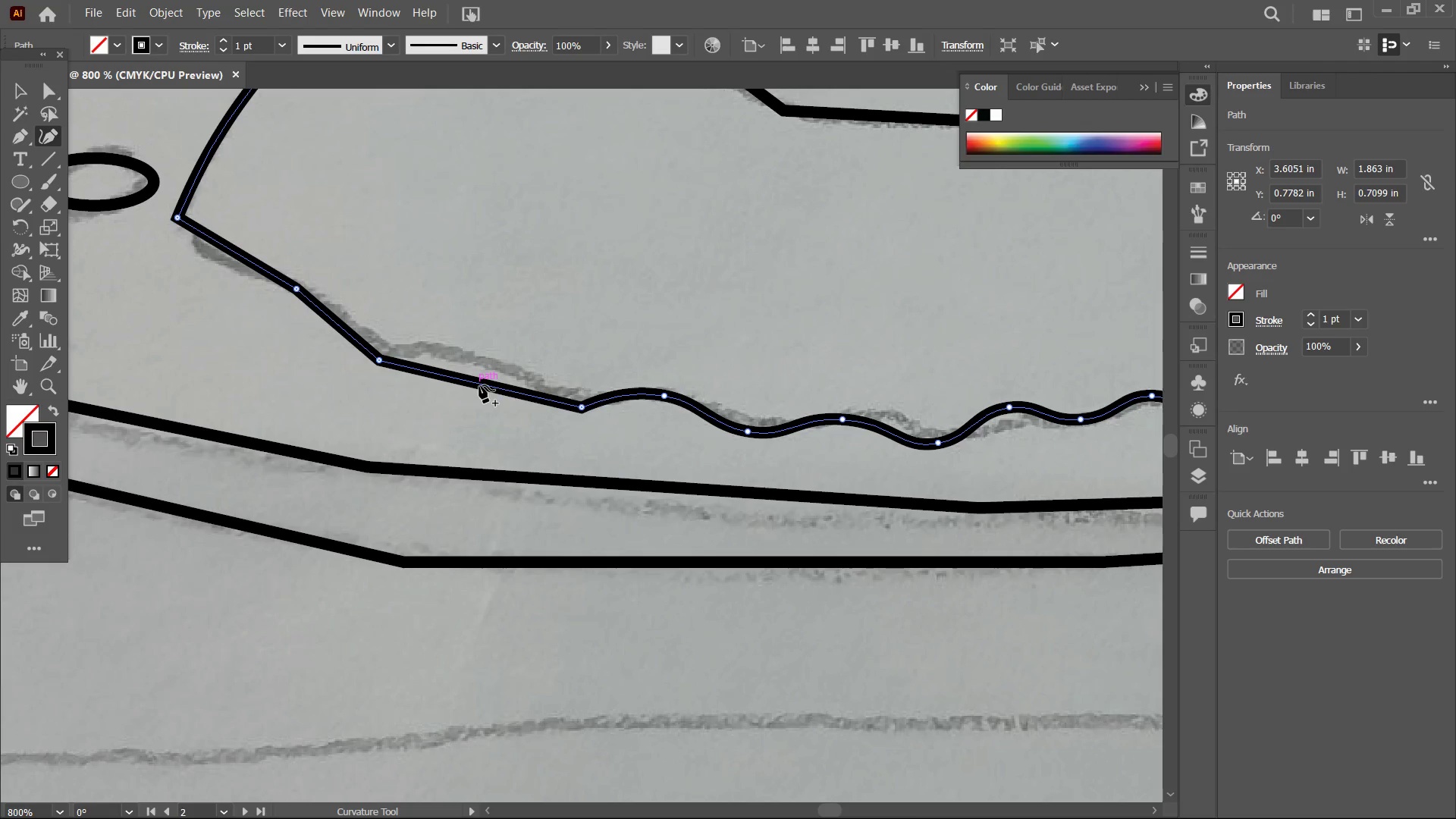 
left_click_drag(start_coordinate=[479, 385], to_coordinate=[479, 355])
 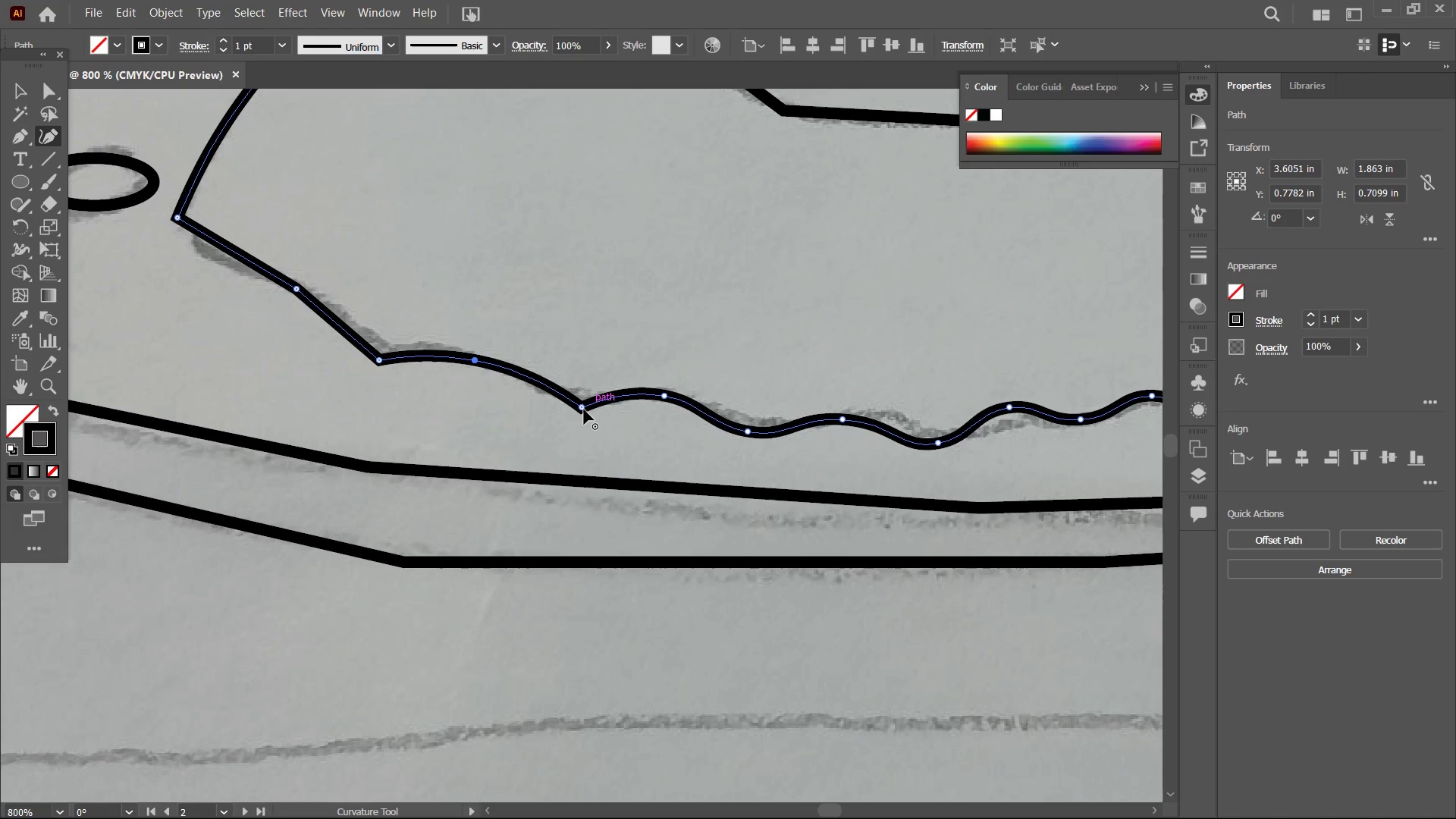 
left_click([584, 410])
 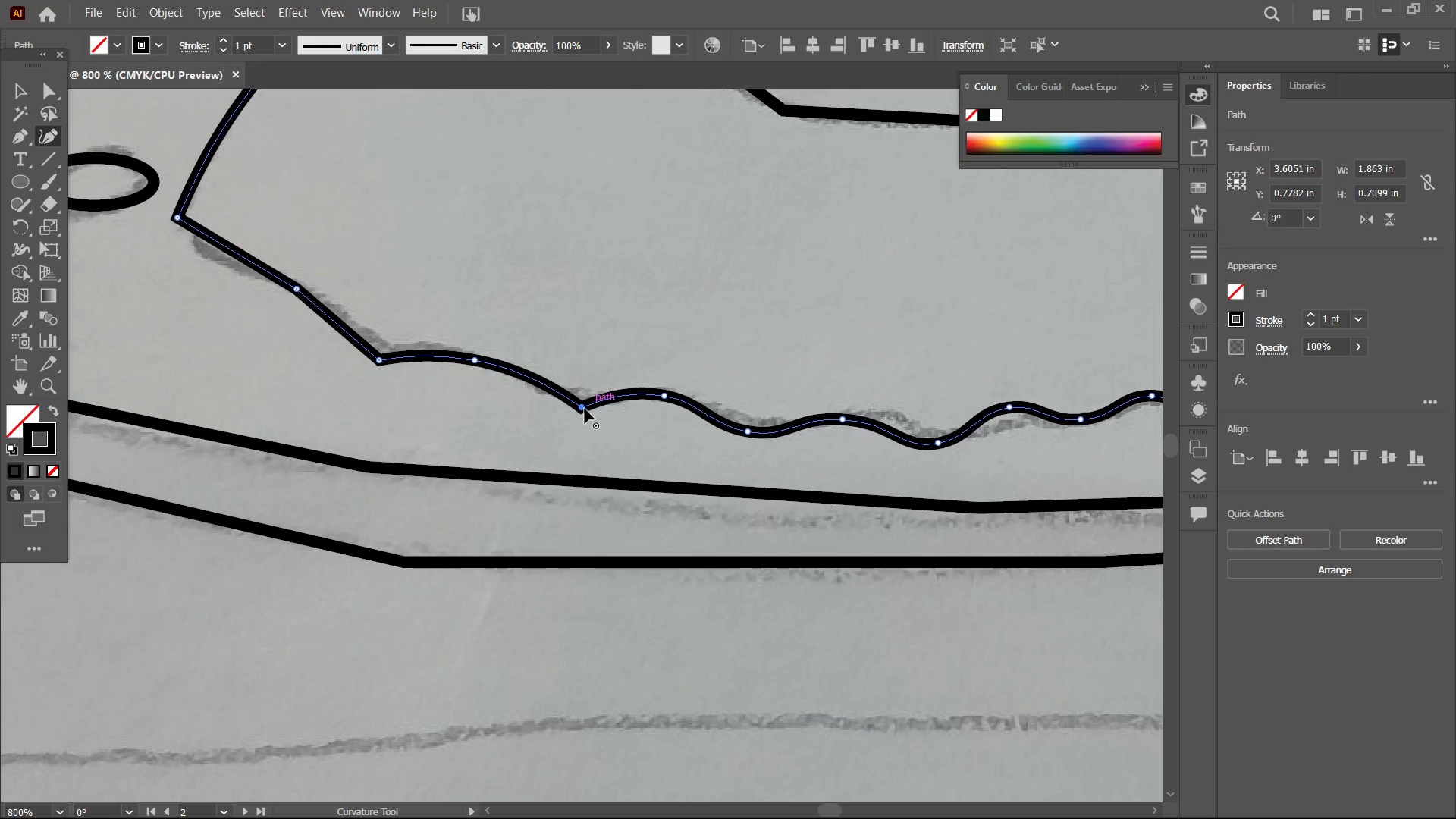 
key(Backspace)
 